 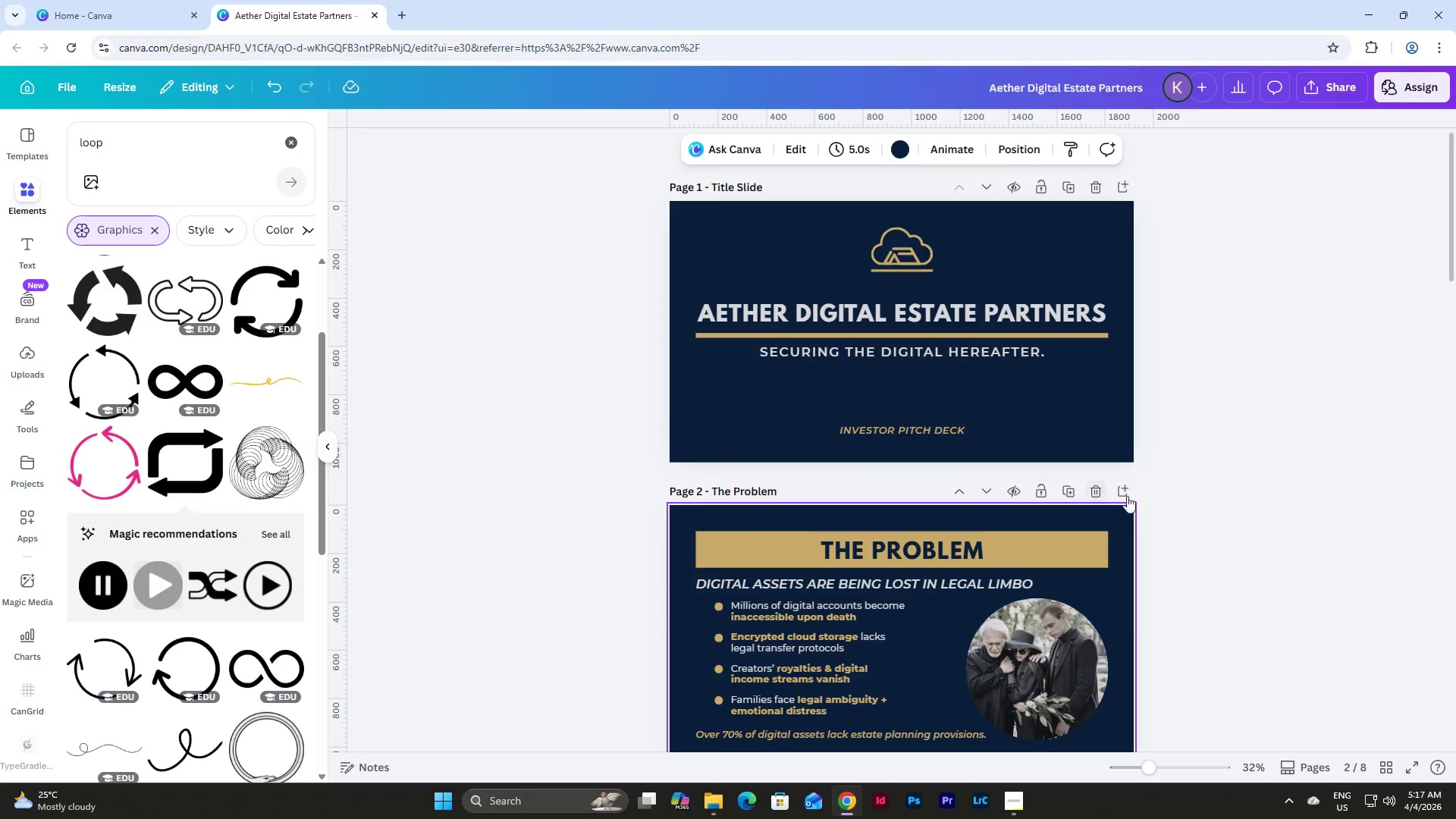 
key(Control+Z)
 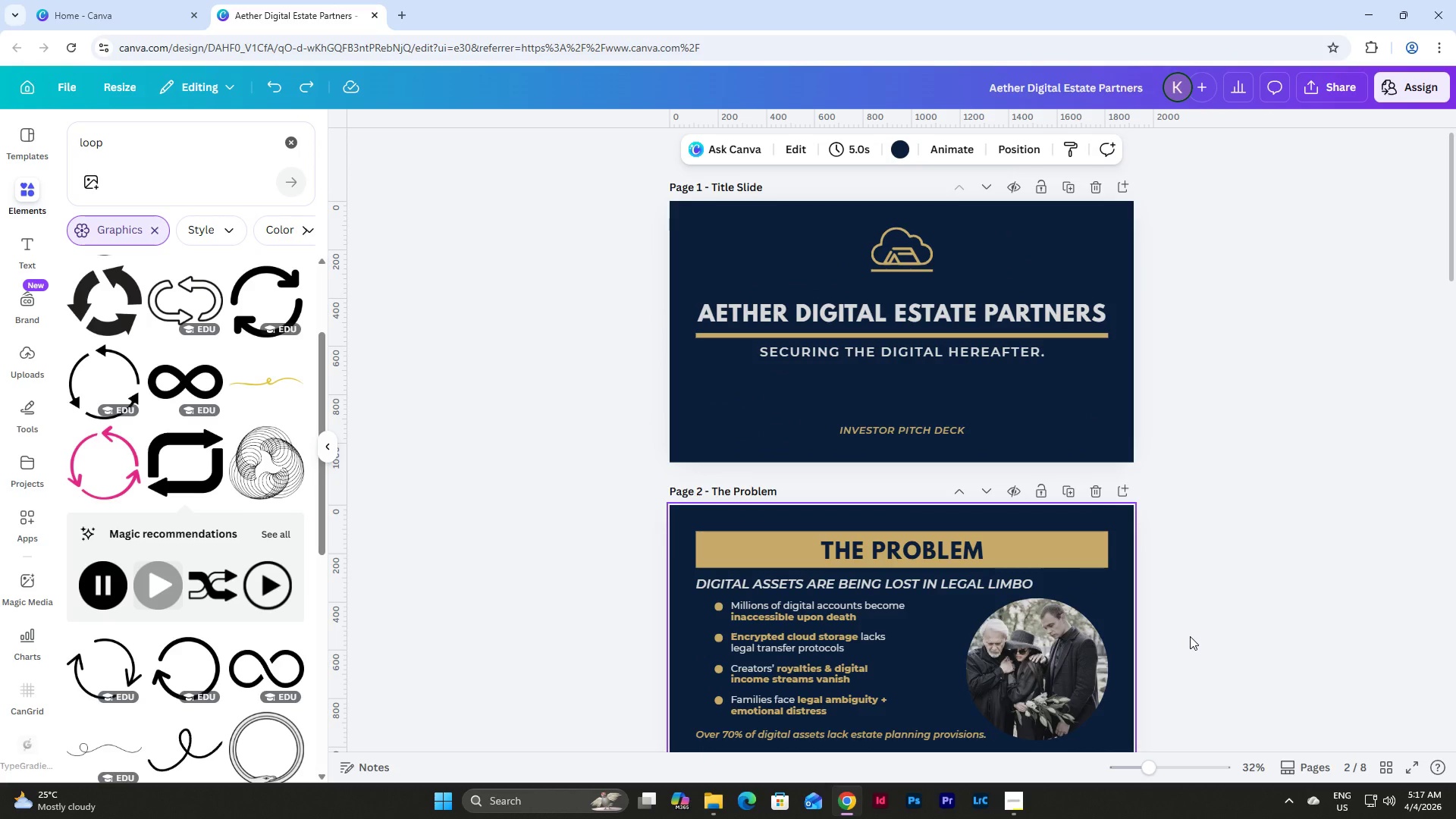 
key(Control+Z)
 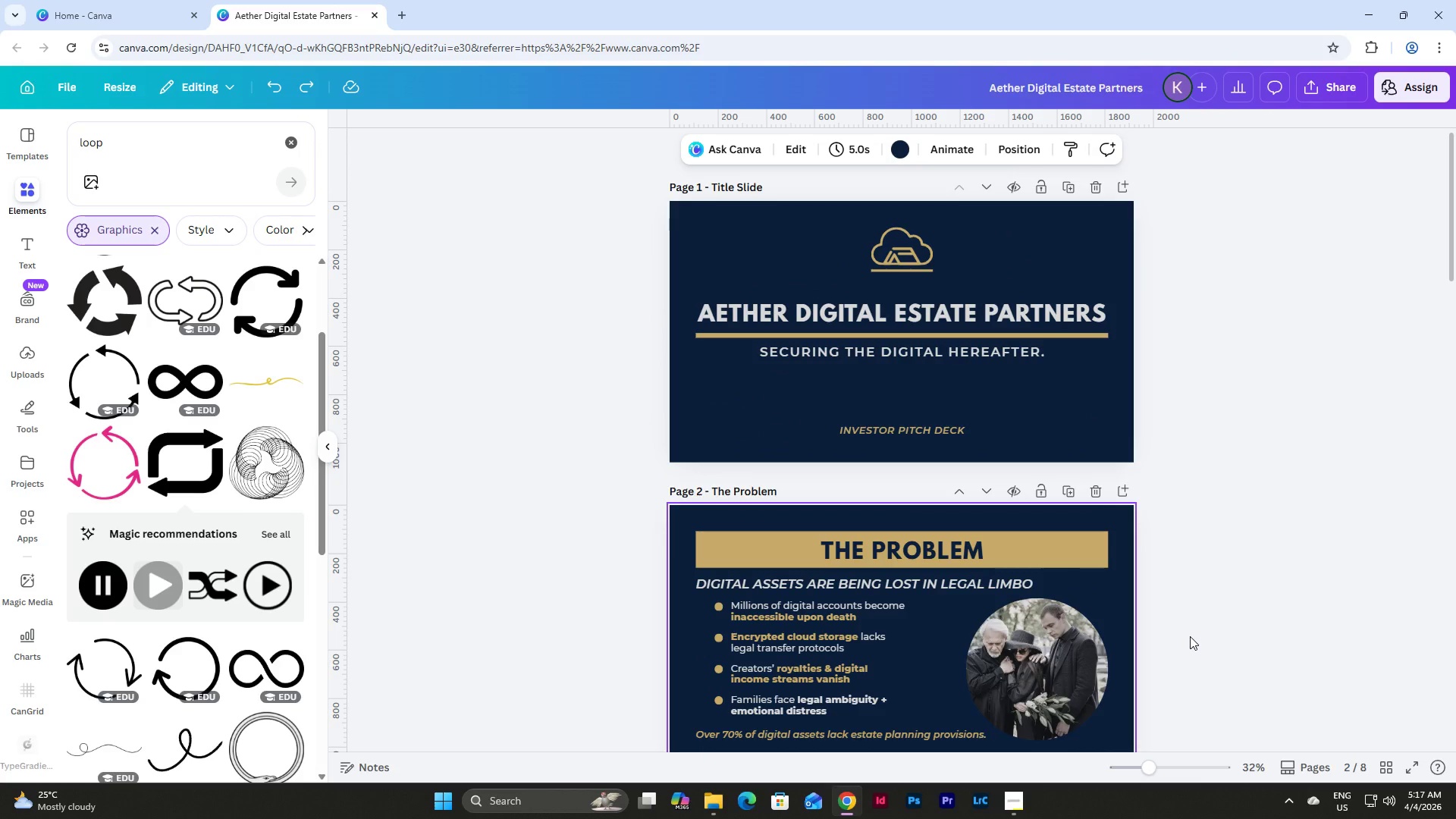 
key(Control+Z)
 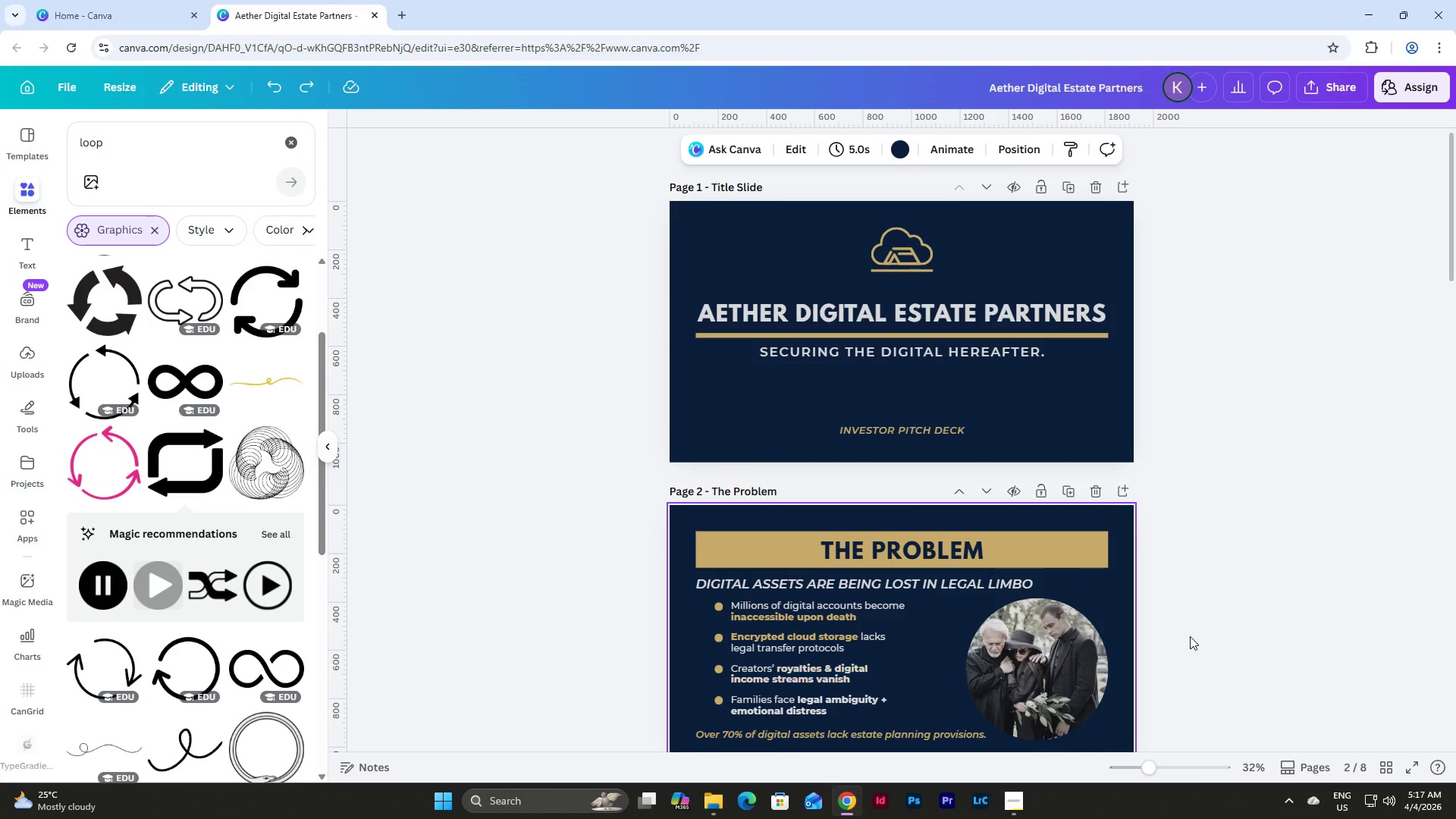 
key(Control+Z)
 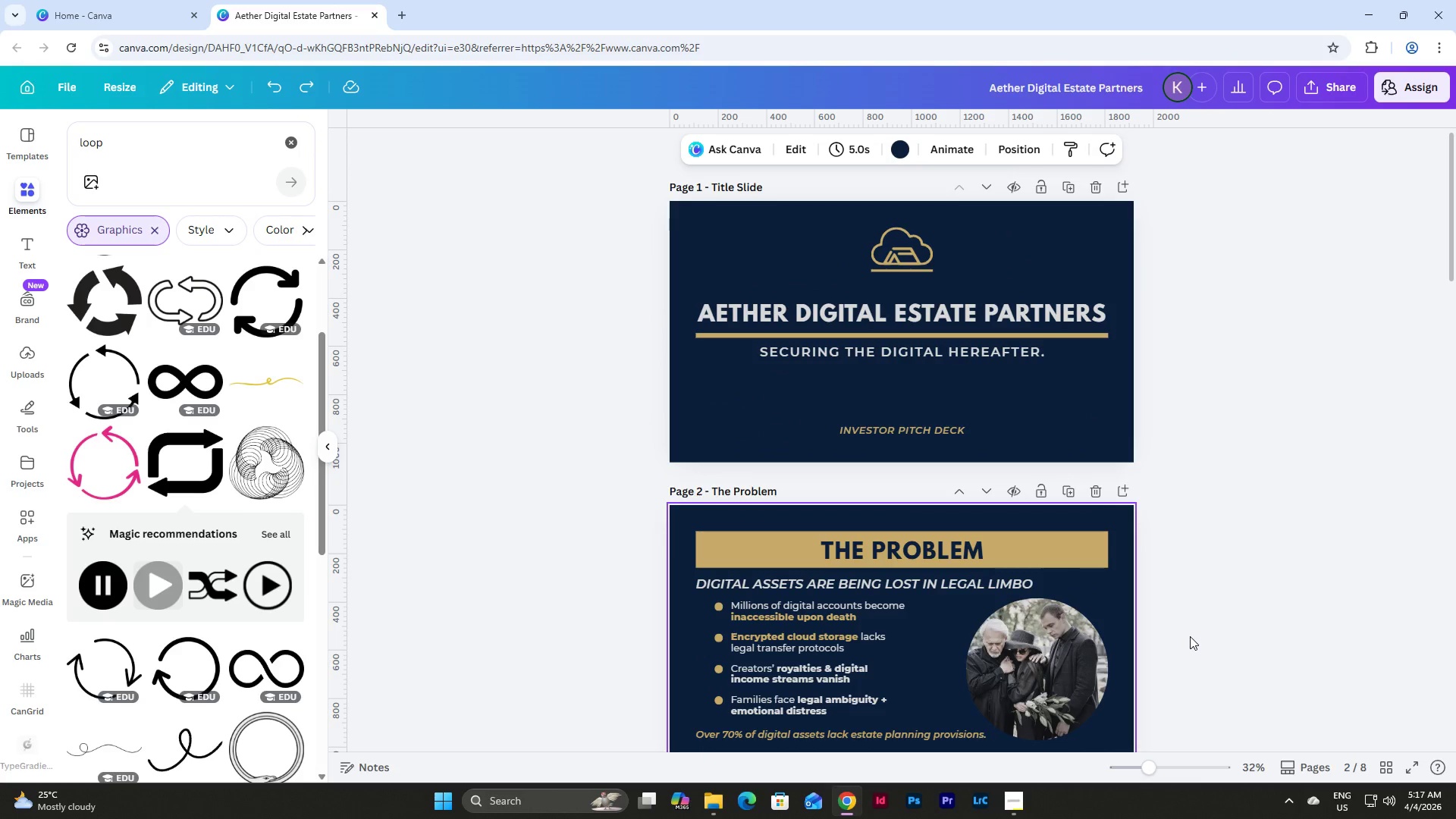 
key(Control+Z)
 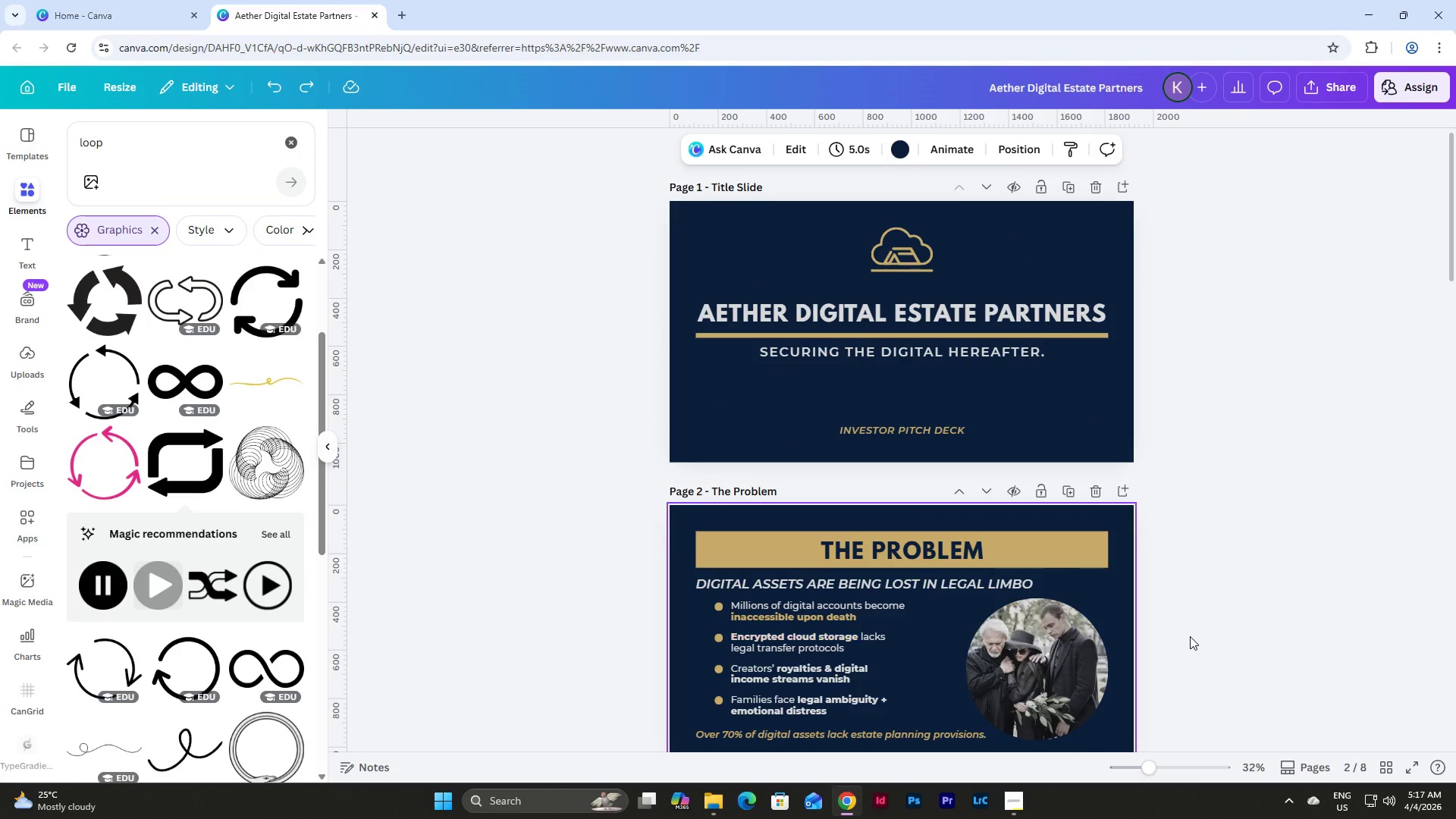 
key(Control+Z)
 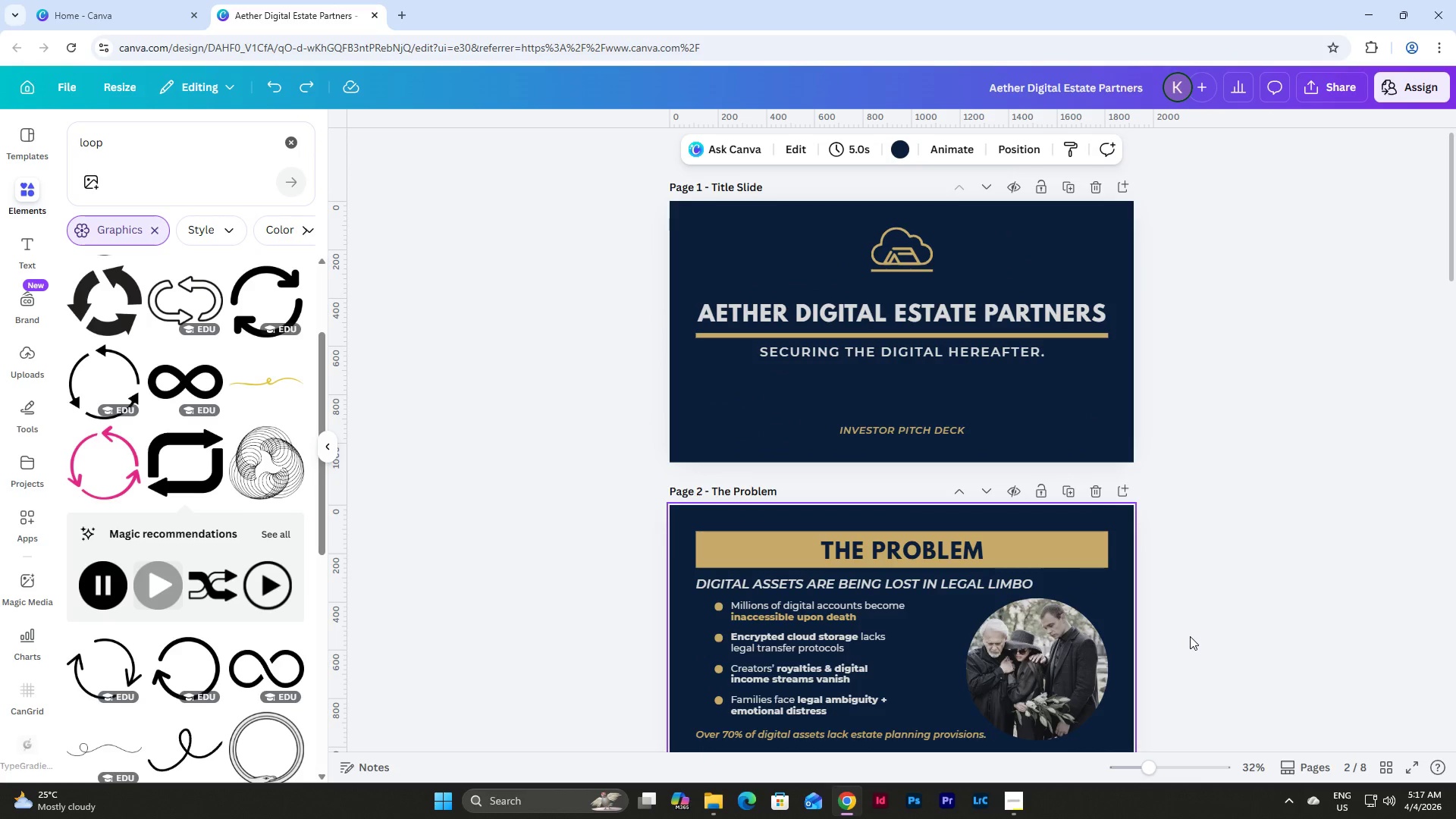 
key(Control+Z)
 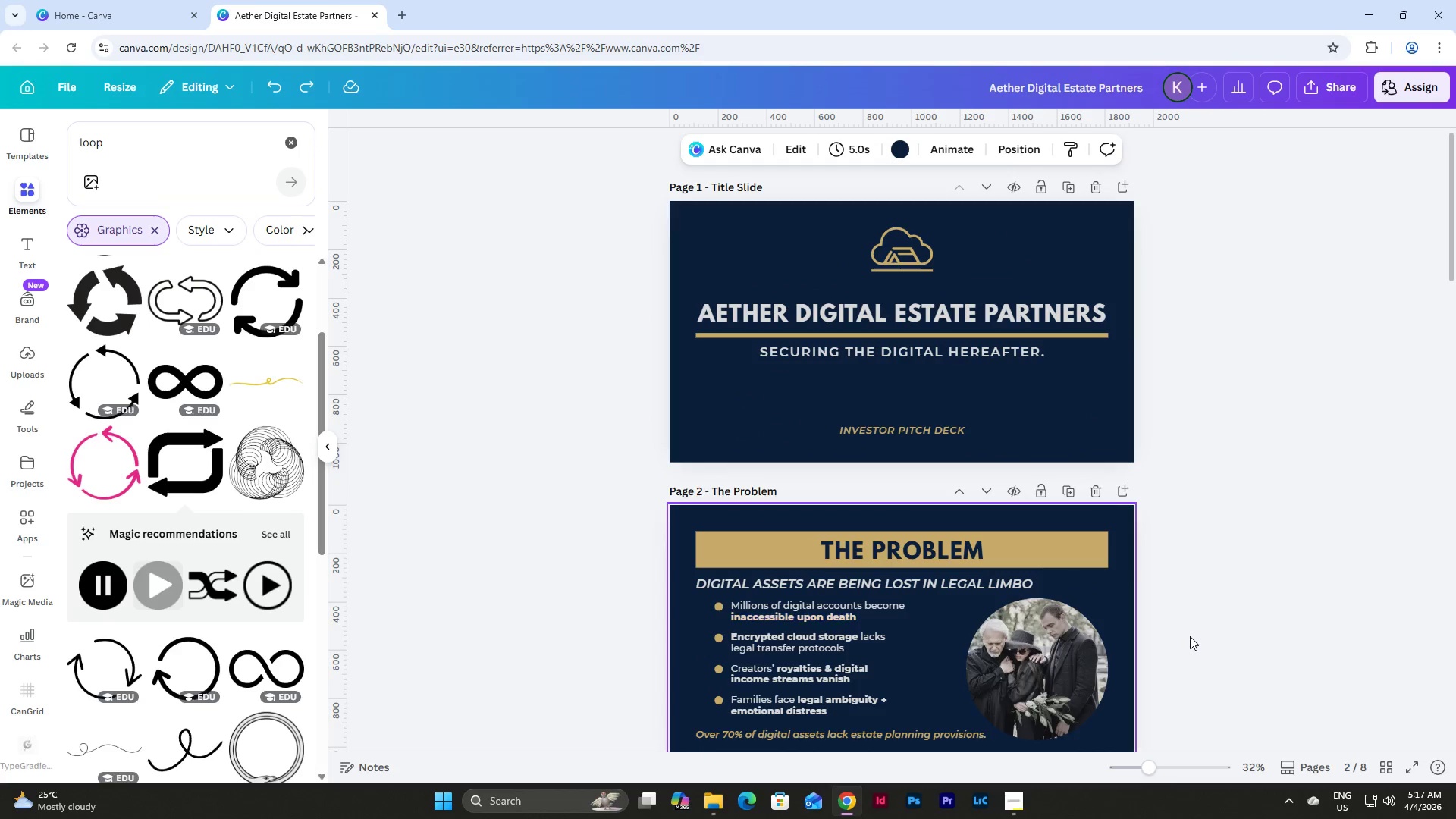 
key(Control+Z)
 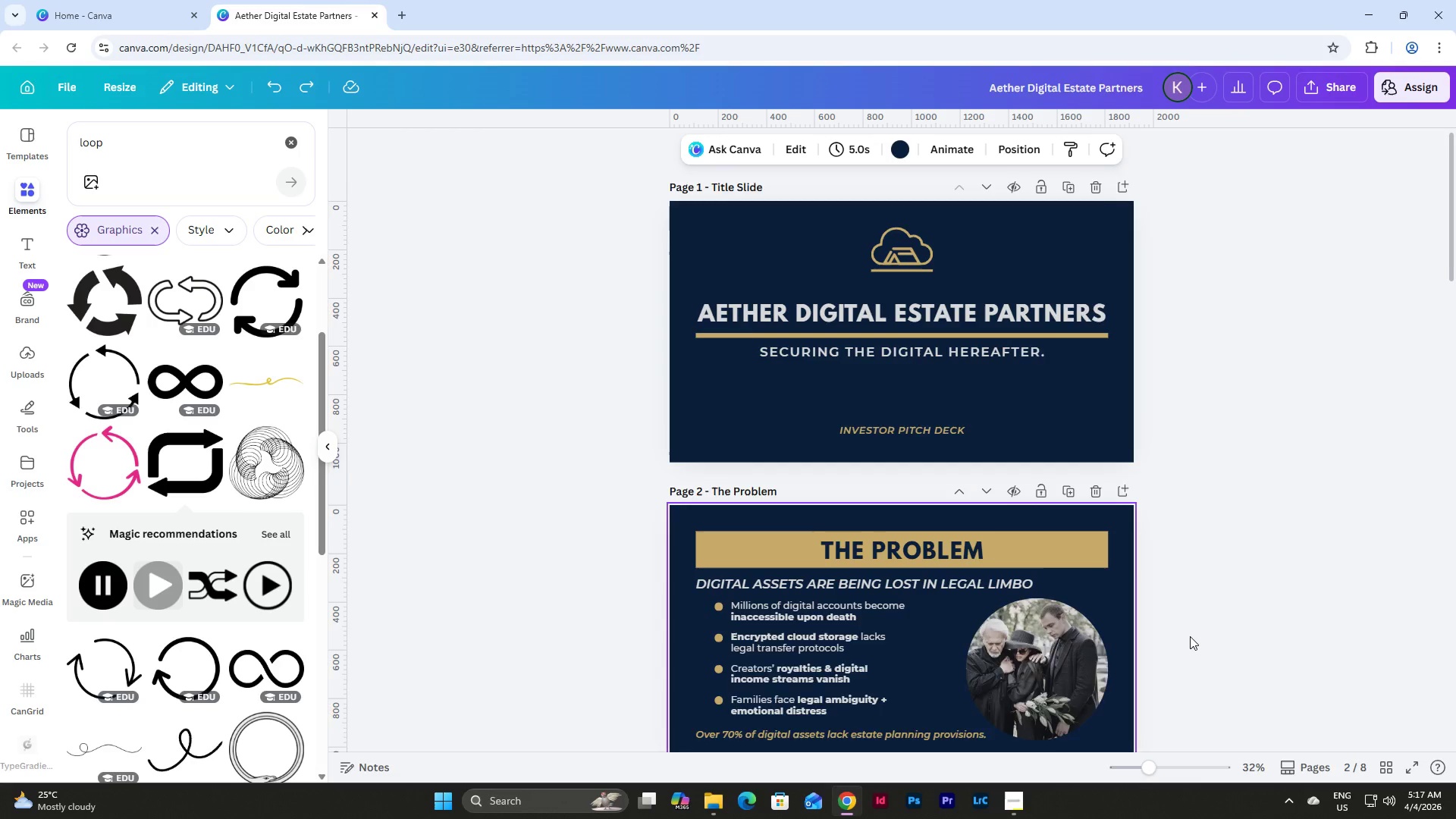 
scroll: coordinate [1190, 636], scroll_direction: down, amount: 17.0
 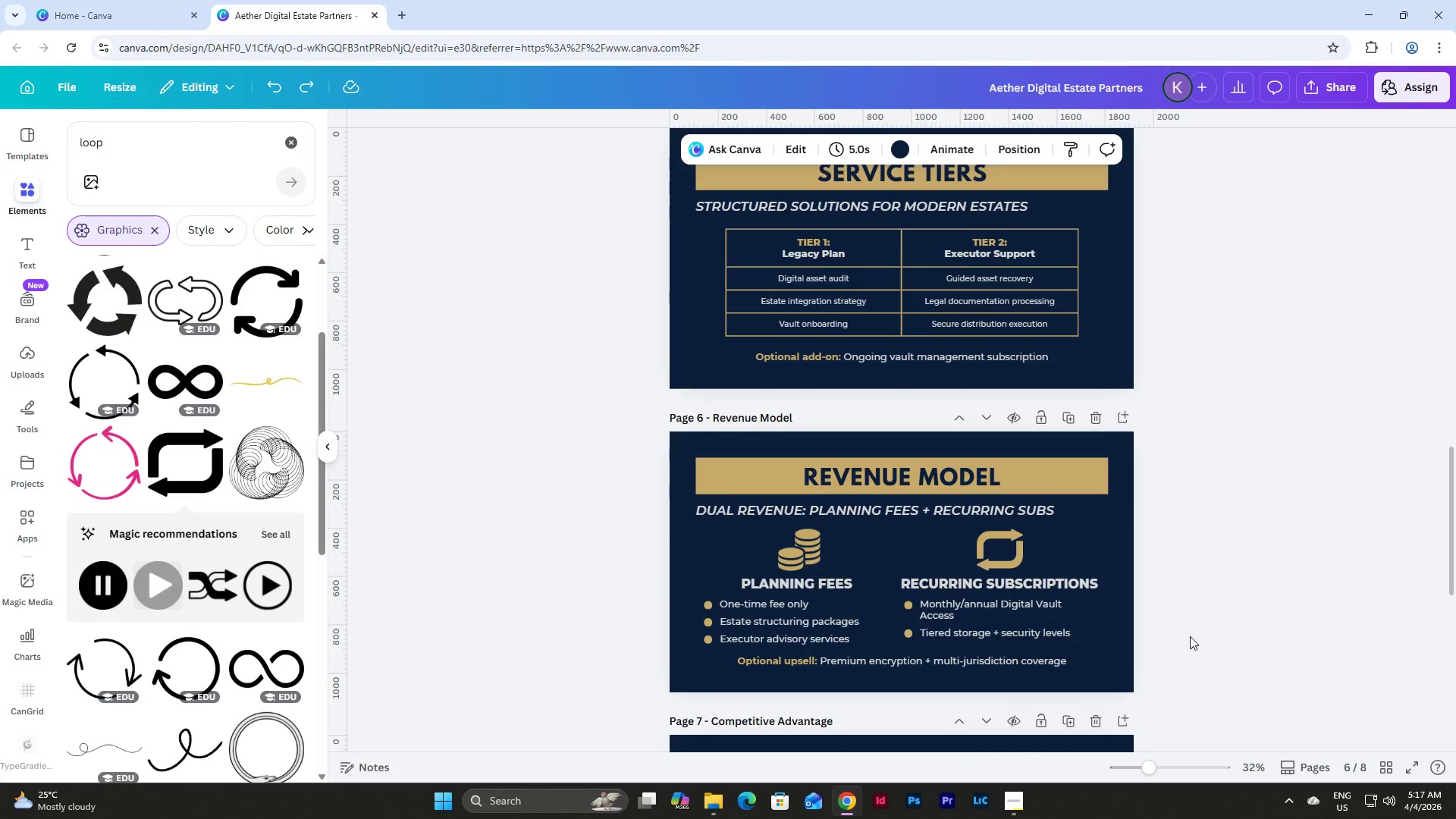 
scroll: coordinate [1190, 636], scroll_direction: up, amount: 3.0
 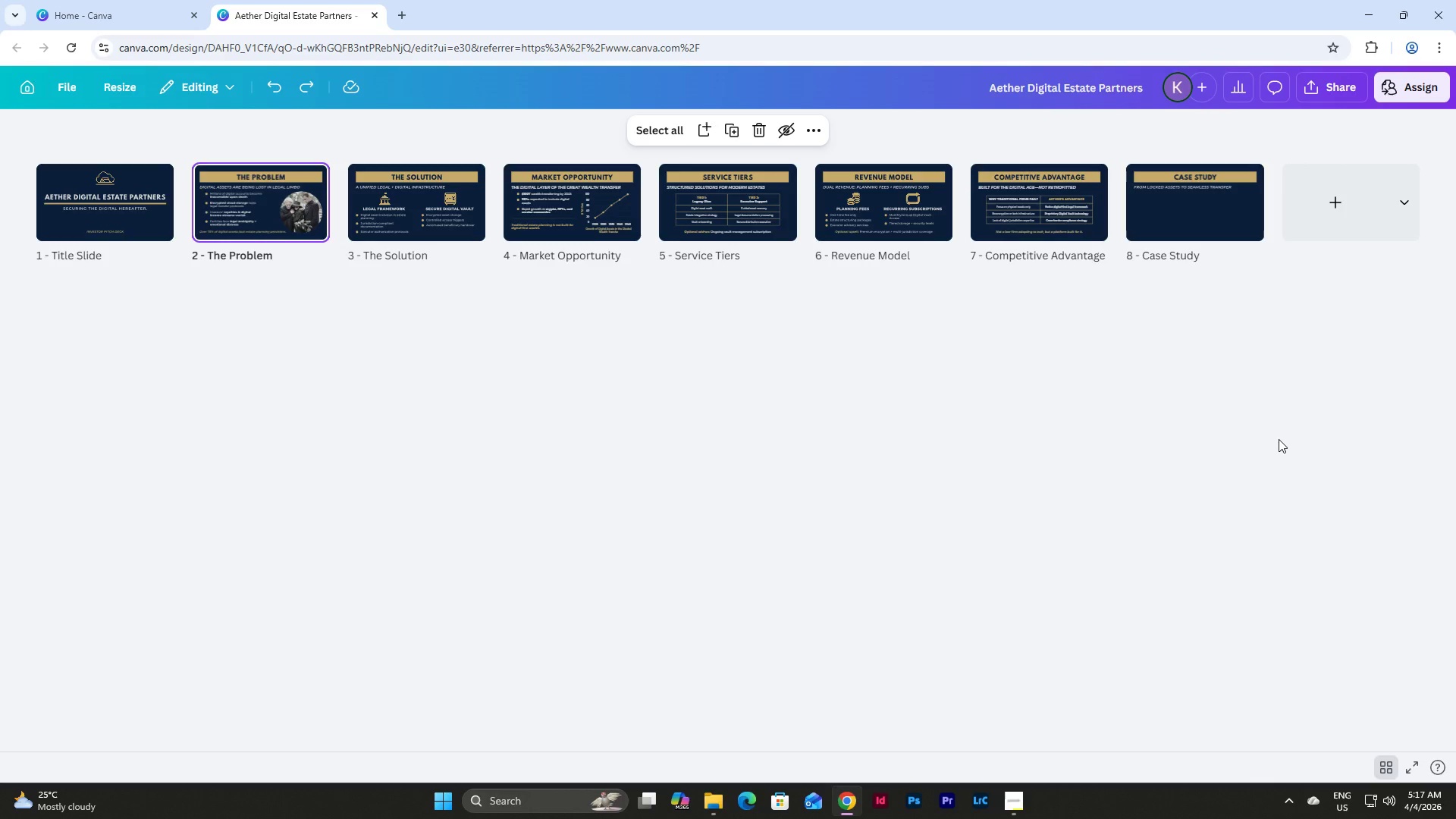 
wait(7.08)
 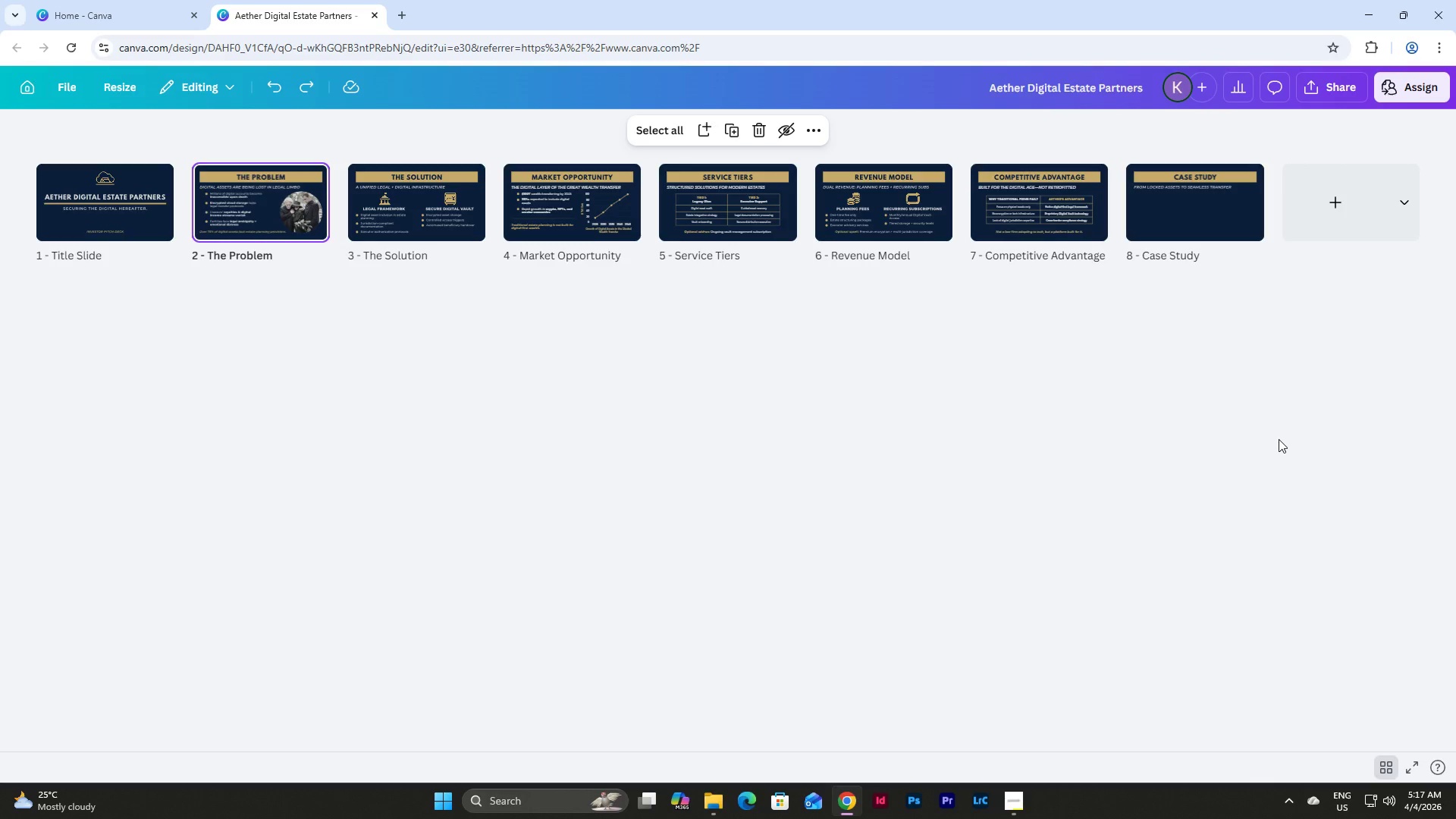 
left_click([242, 206])
 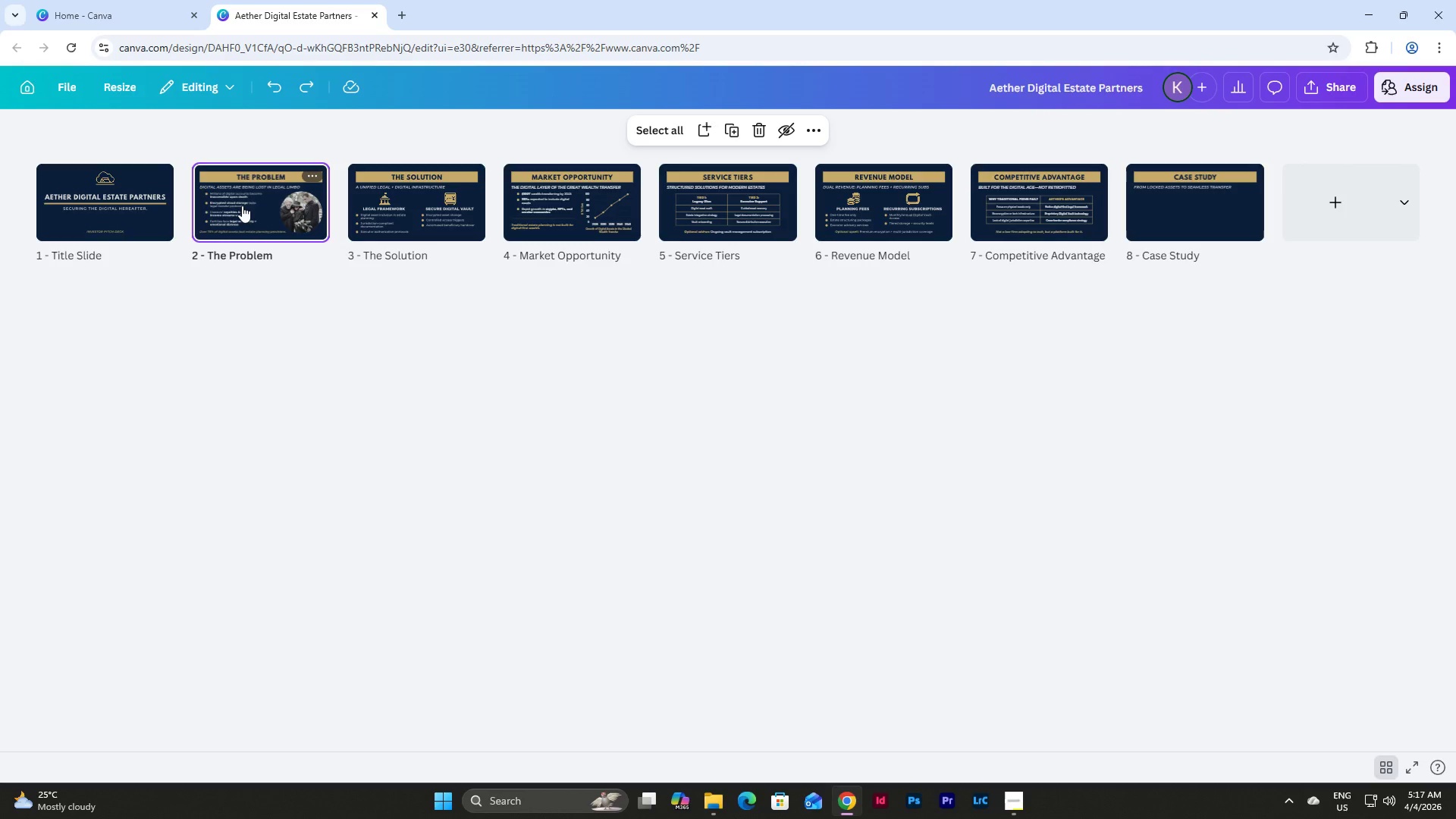 
left_click([242, 206])
 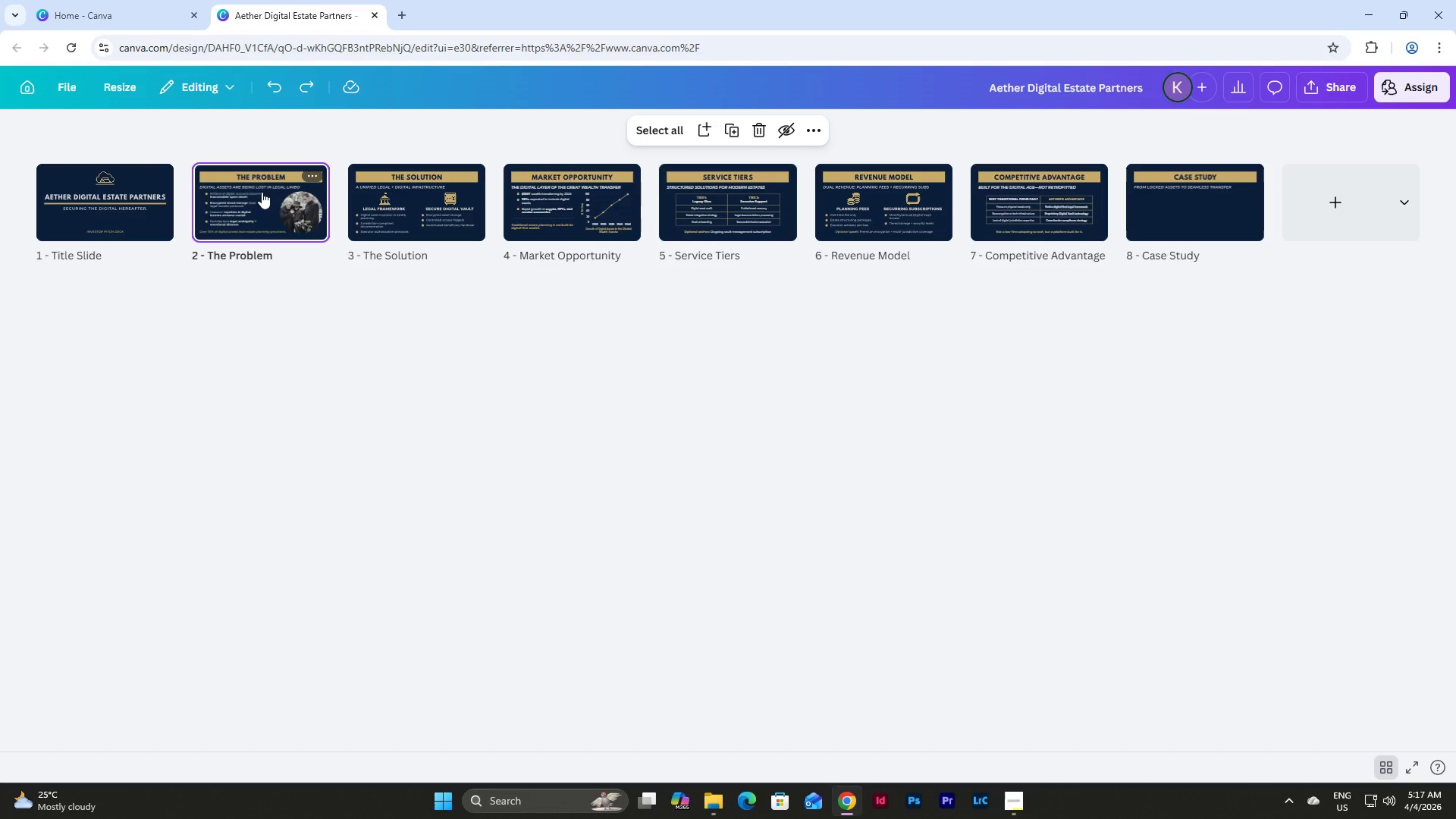 
double_click([260, 190])
 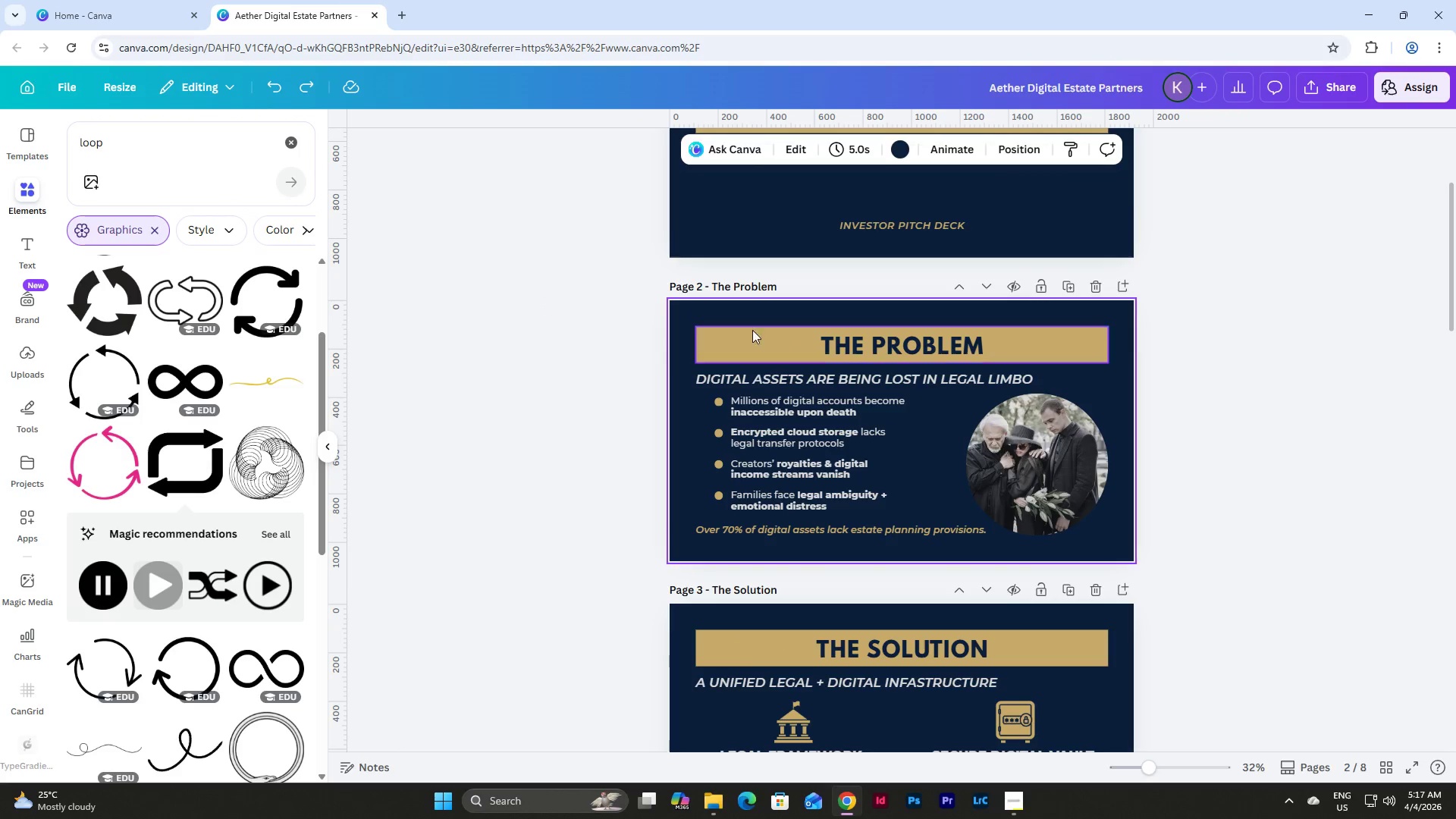 
left_click([753, 340])
 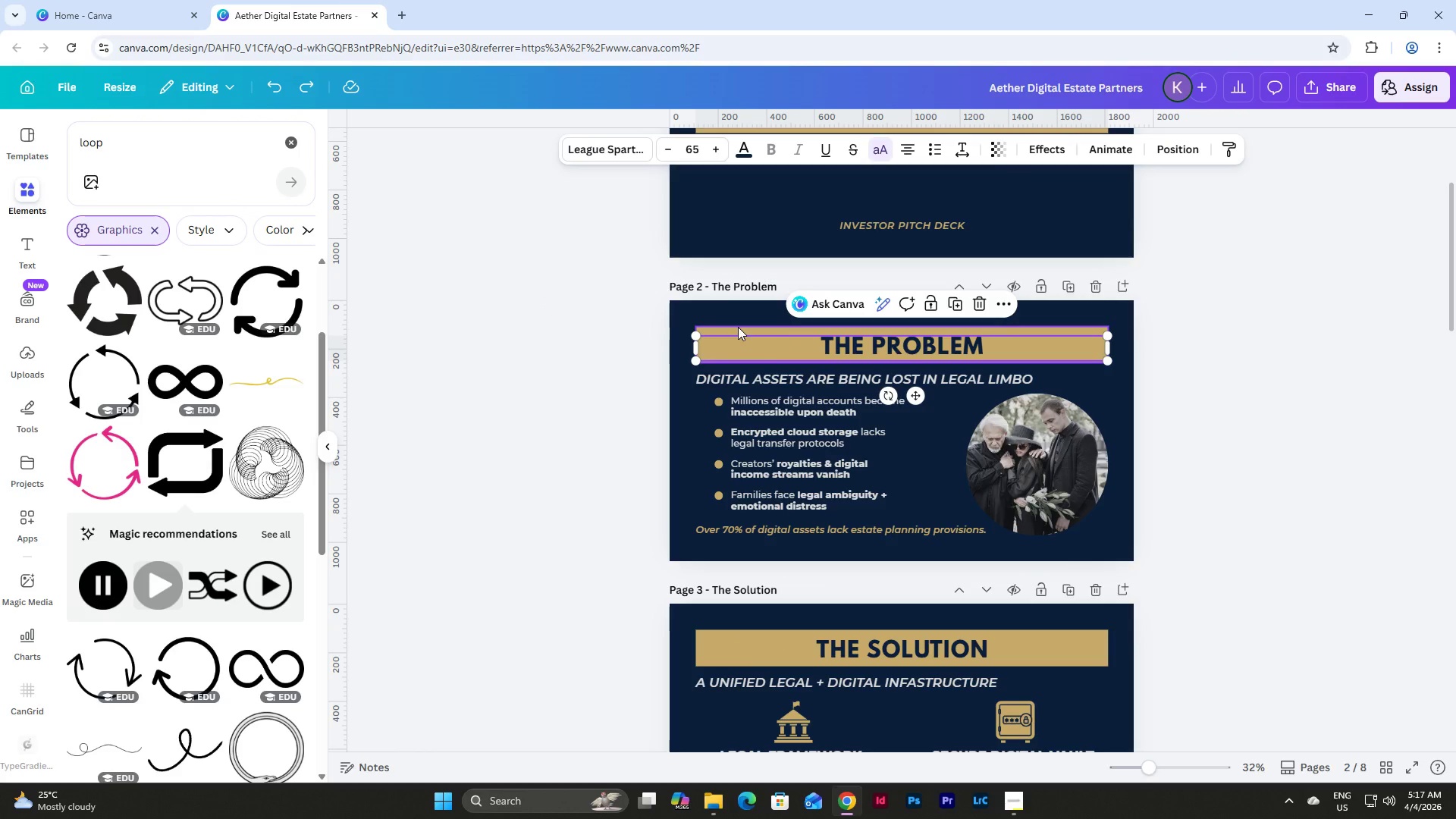 
left_click([738, 327])
 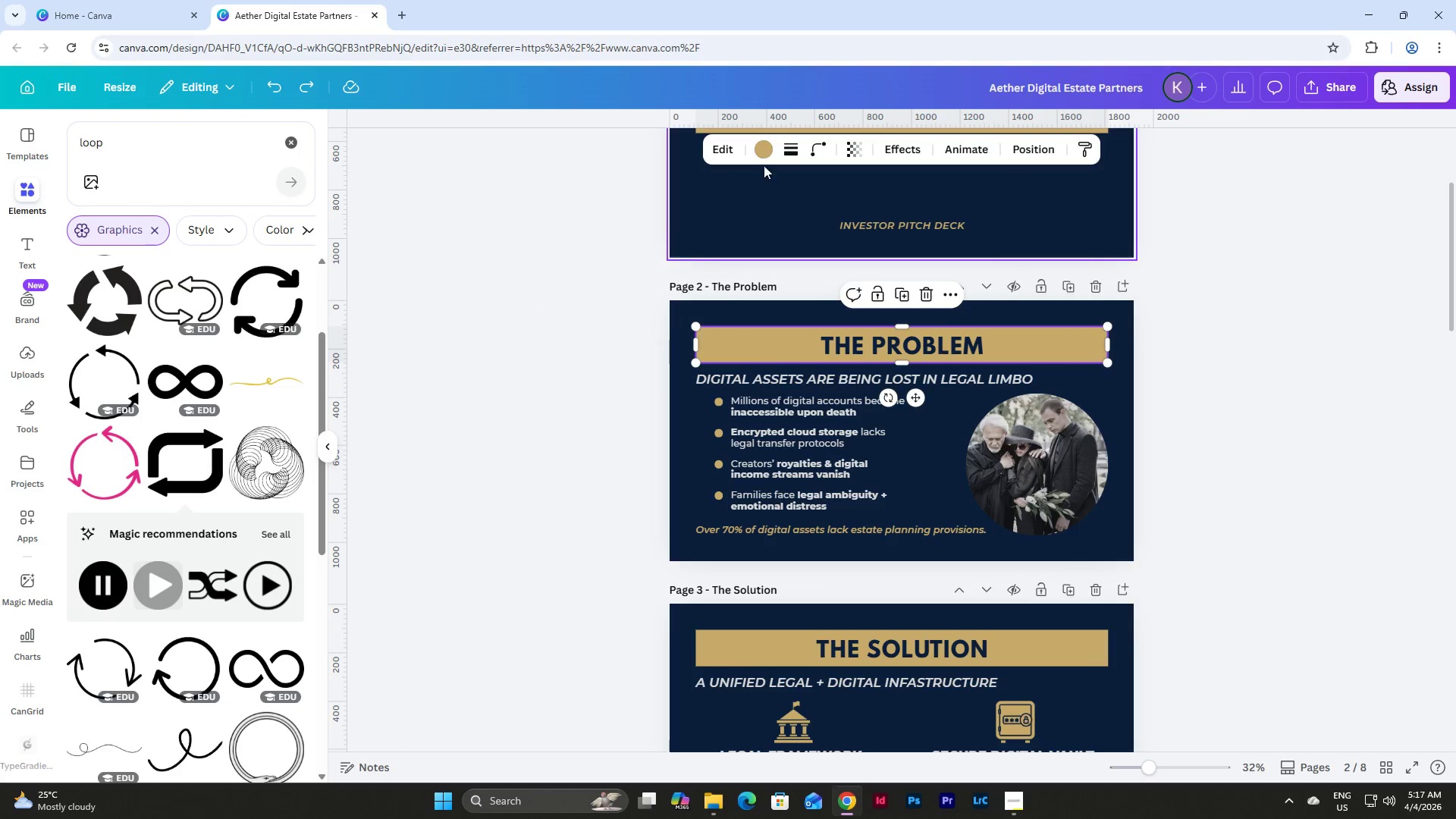 
left_click([764, 142])
 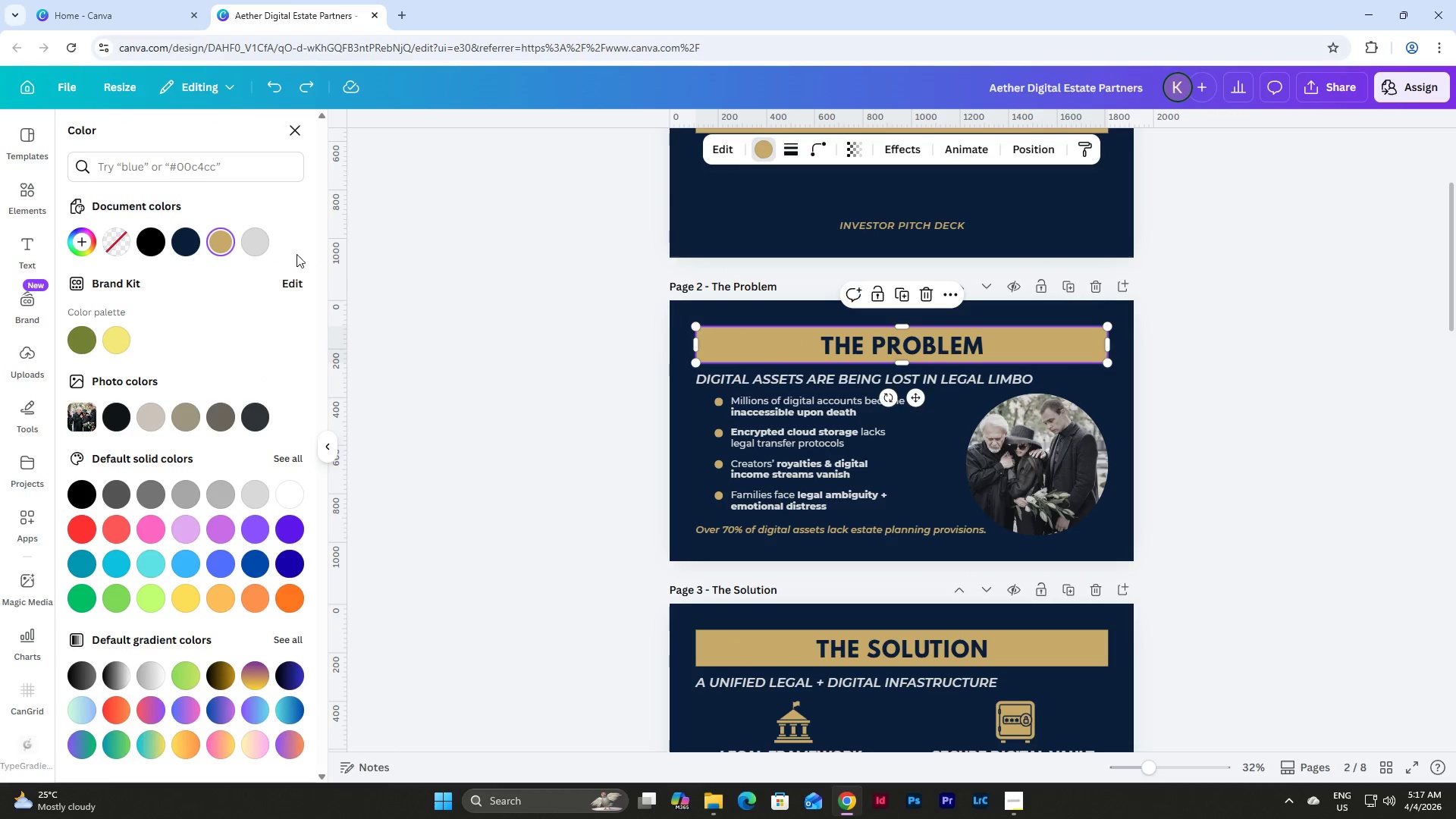 
left_click([250, 241])
 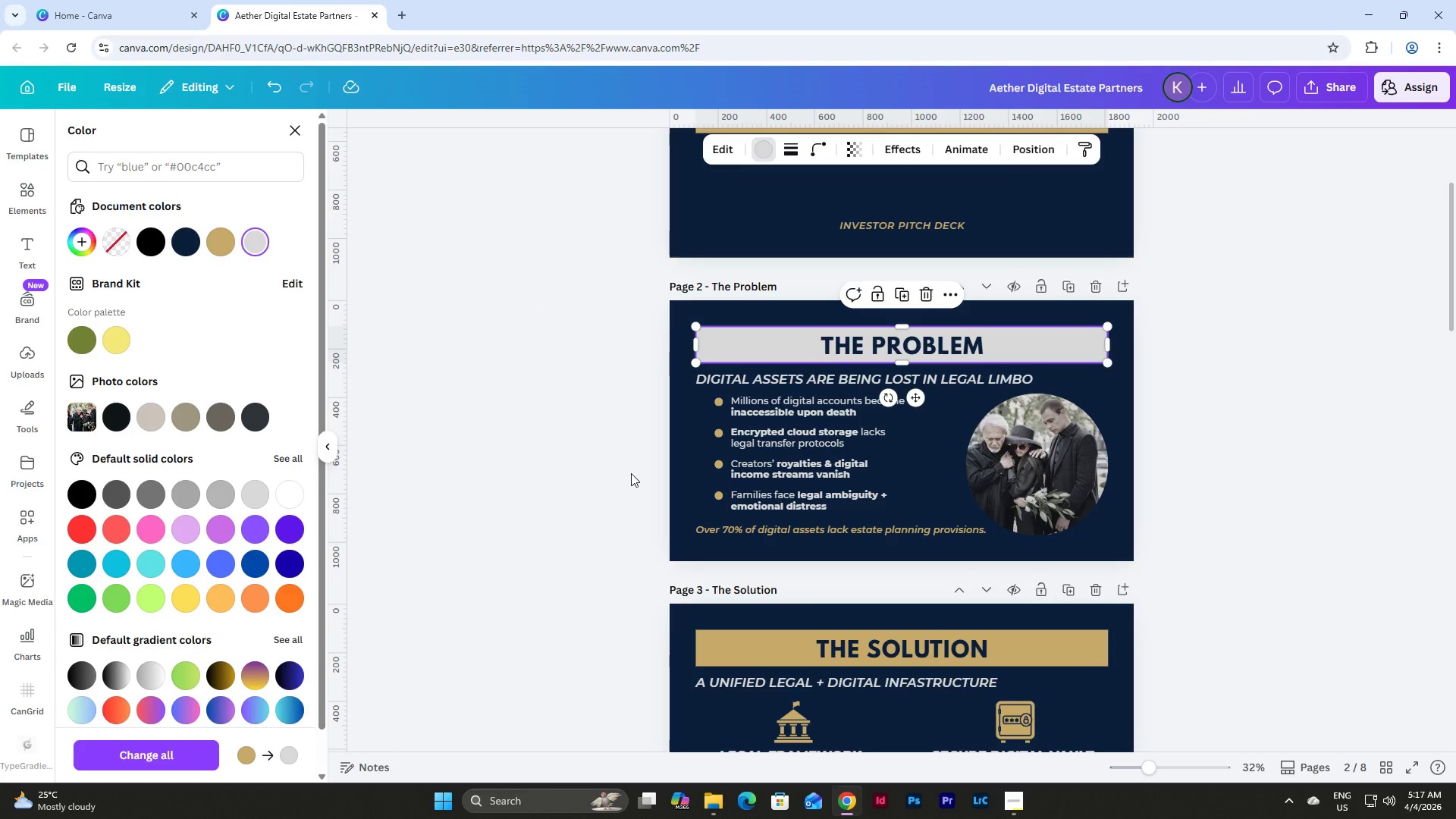 
scroll: coordinate [631, 473], scroll_direction: down, amount: 3.0
 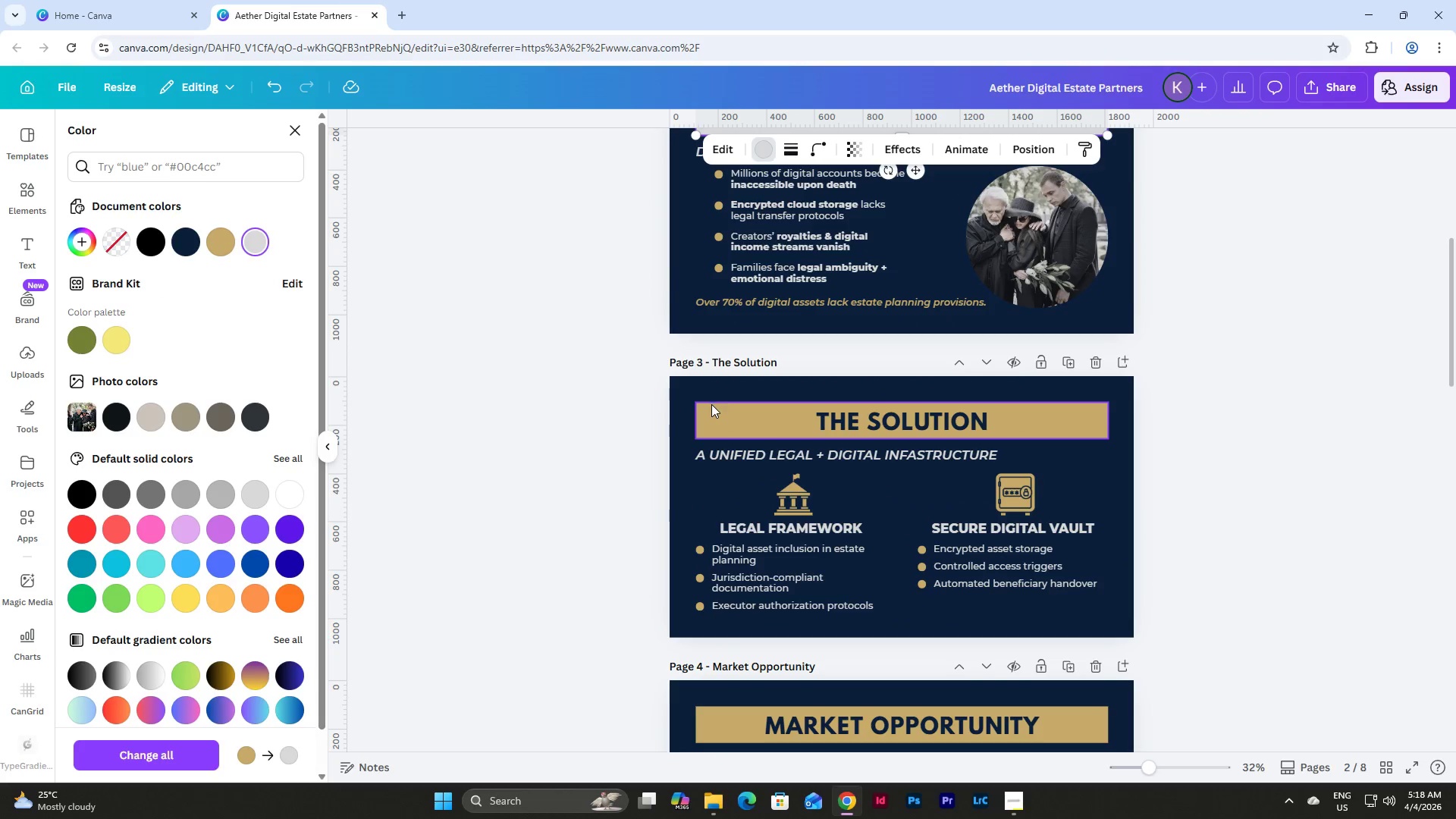 
left_click([711, 406])
 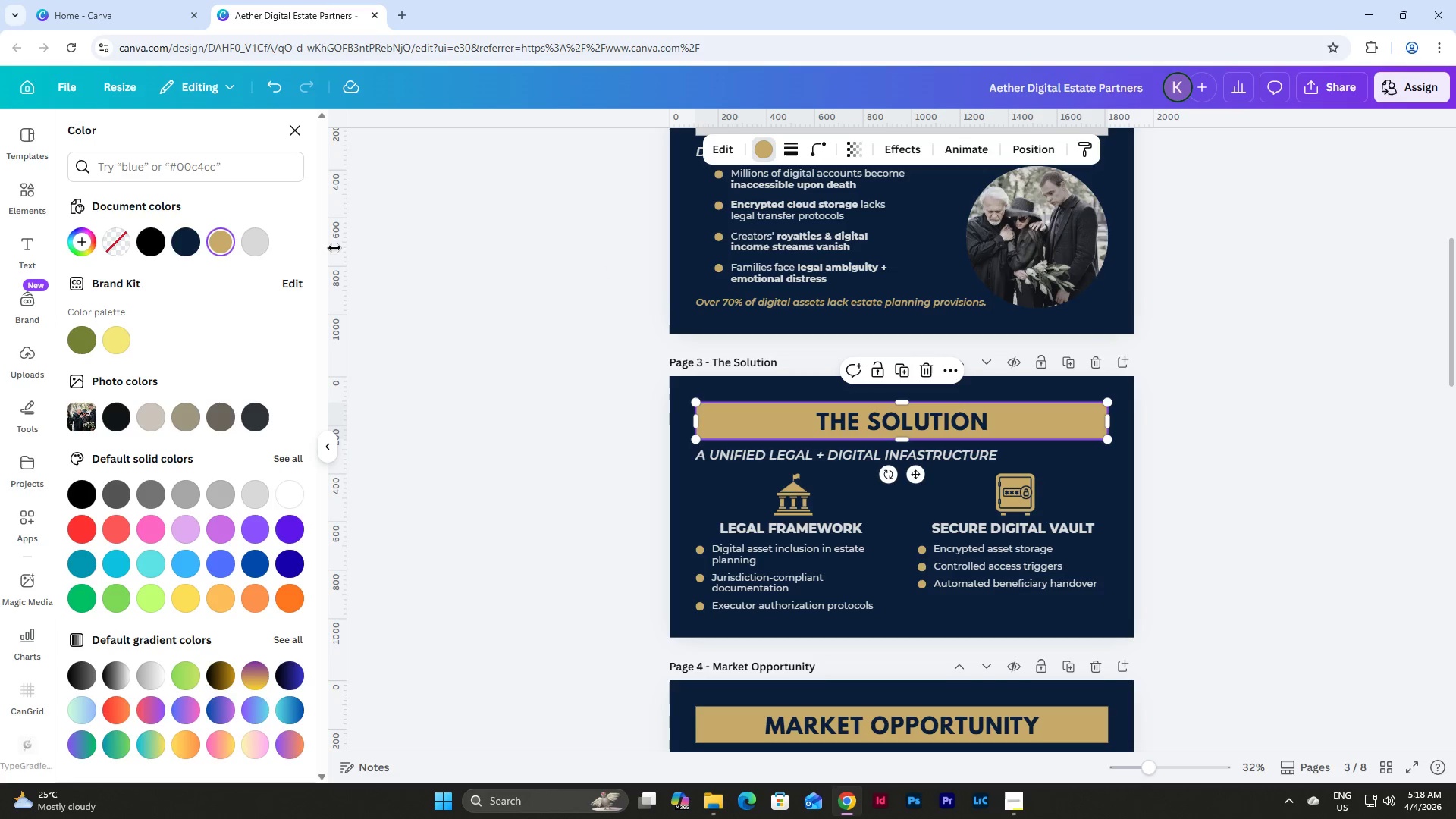 
left_click([258, 244])
 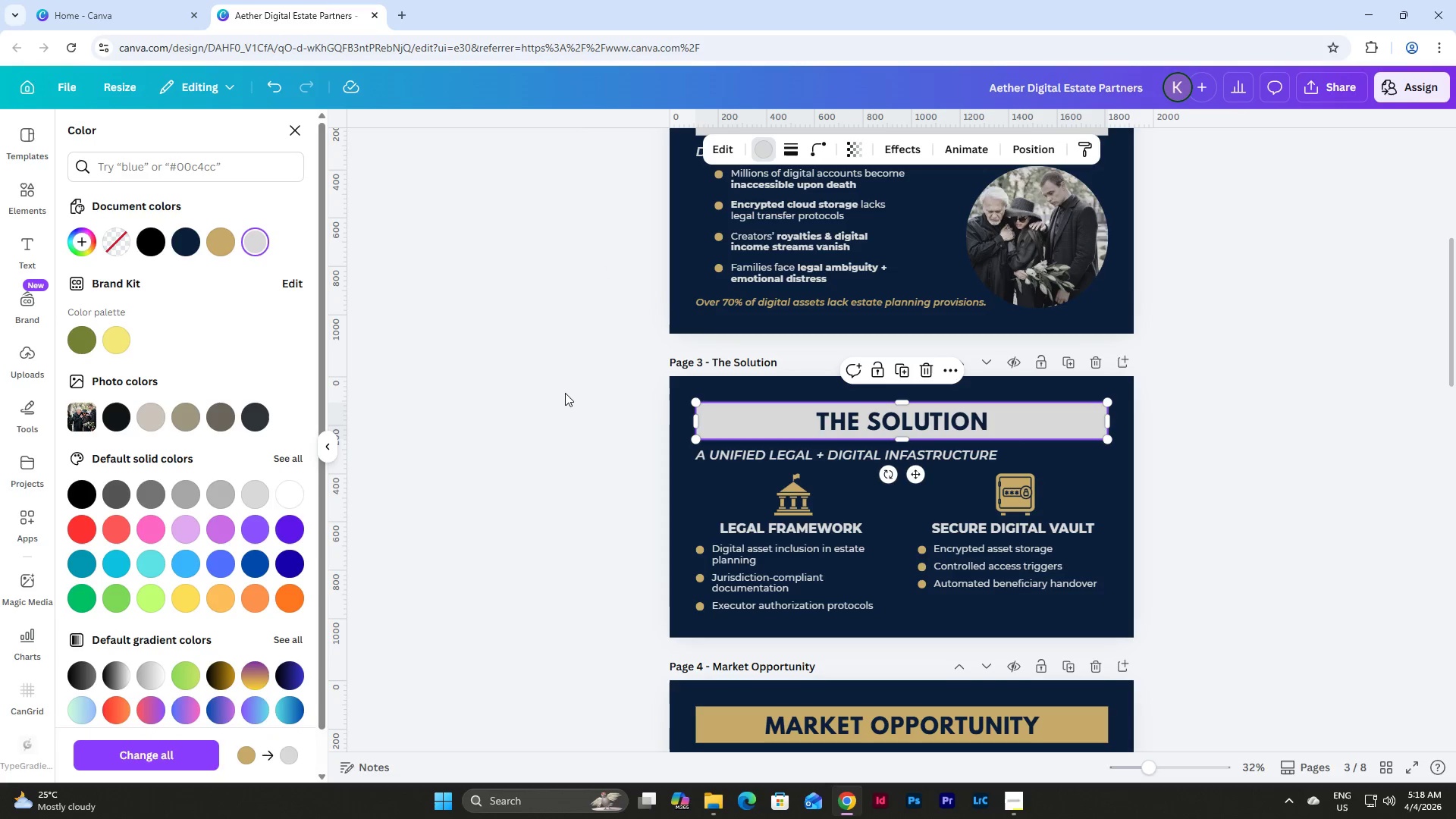 
scroll: coordinate [567, 398], scroll_direction: down, amount: 4.0
 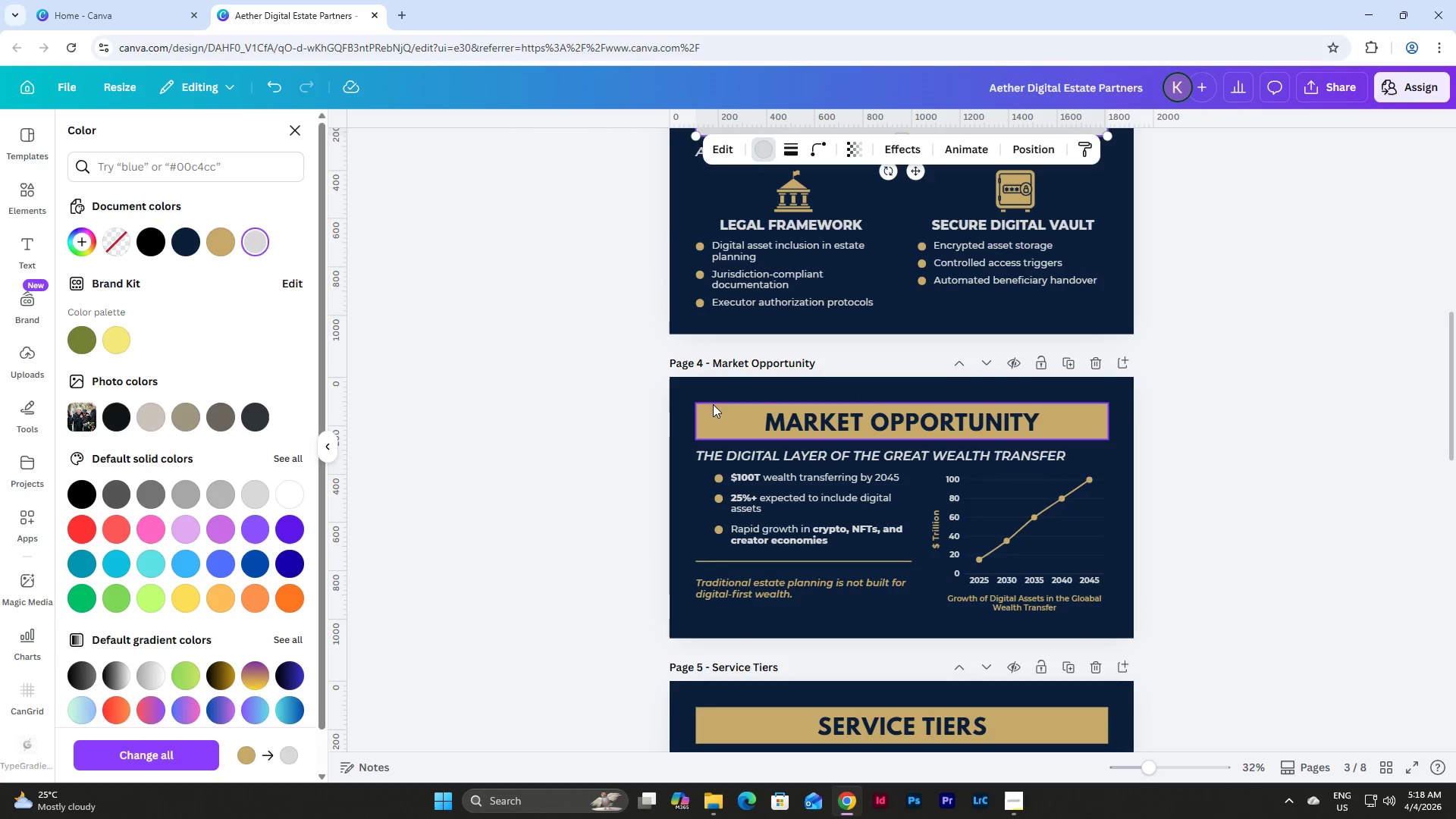 
left_click([713, 404])
 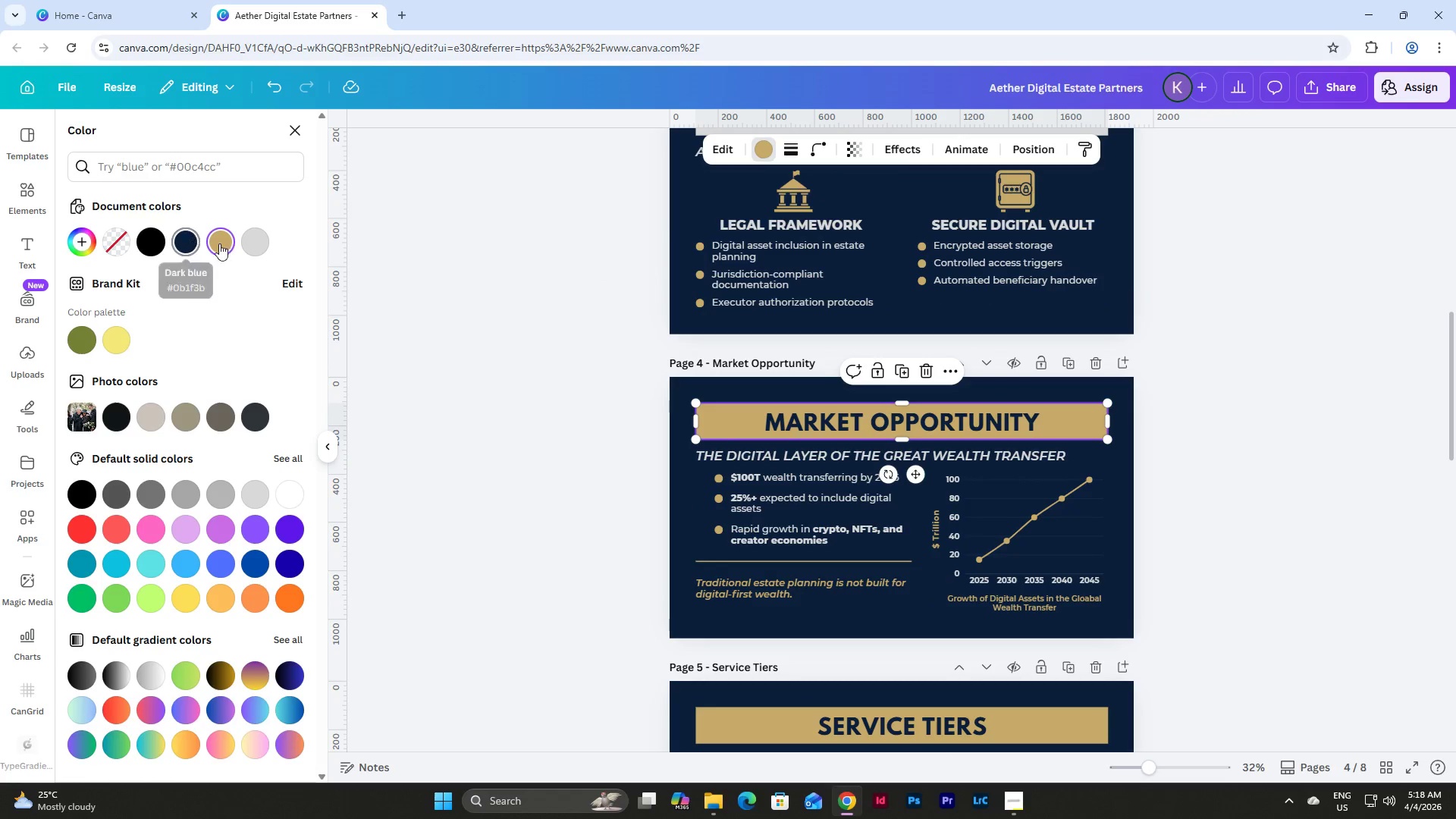 
left_click([256, 245])
 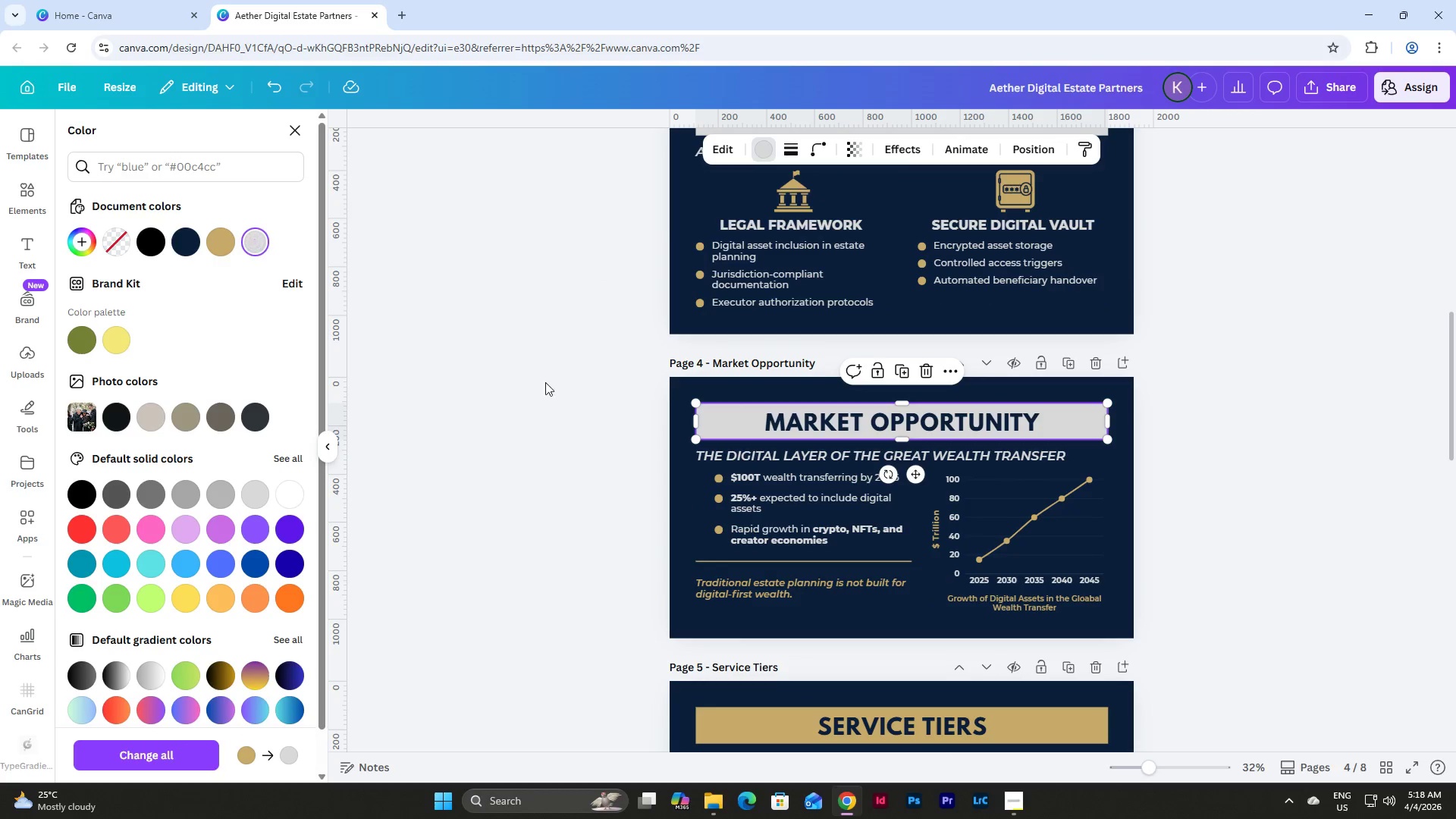 
scroll: coordinate [603, 403], scroll_direction: down, amount: 3.0
 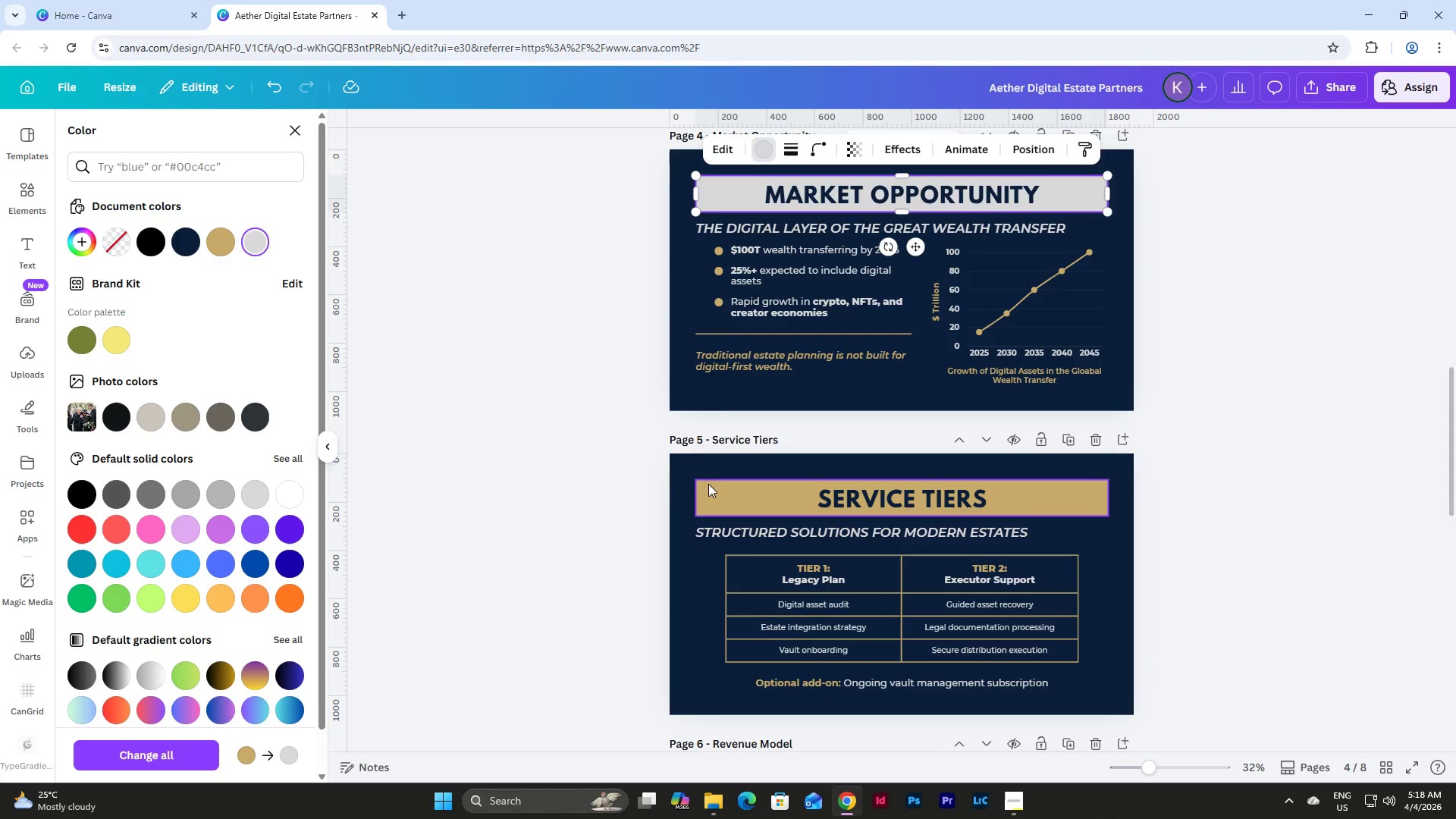 
left_click([708, 484])
 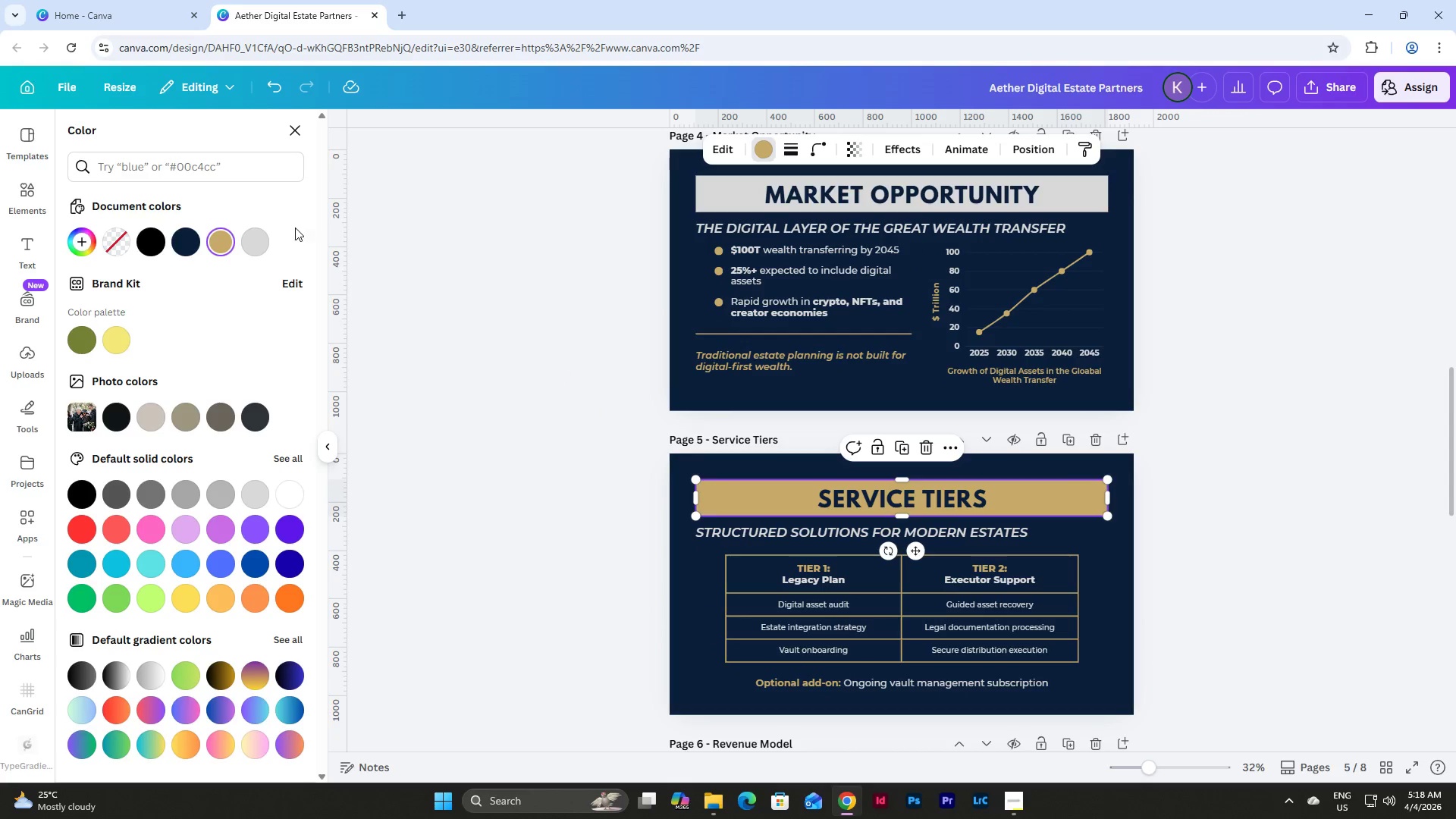 
left_click([253, 240])
 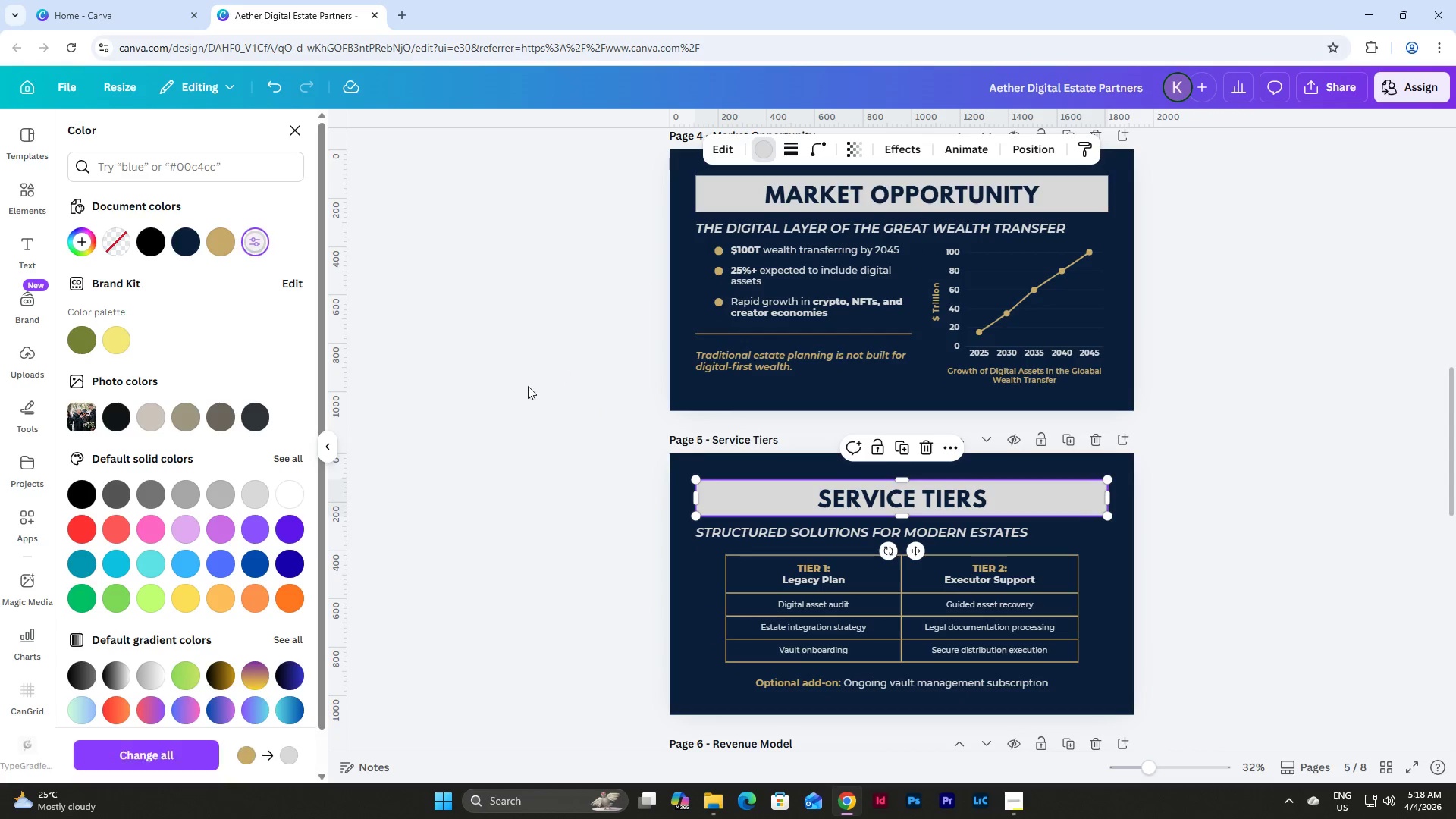 
scroll: coordinate [536, 389], scroll_direction: down, amount: 5.0
 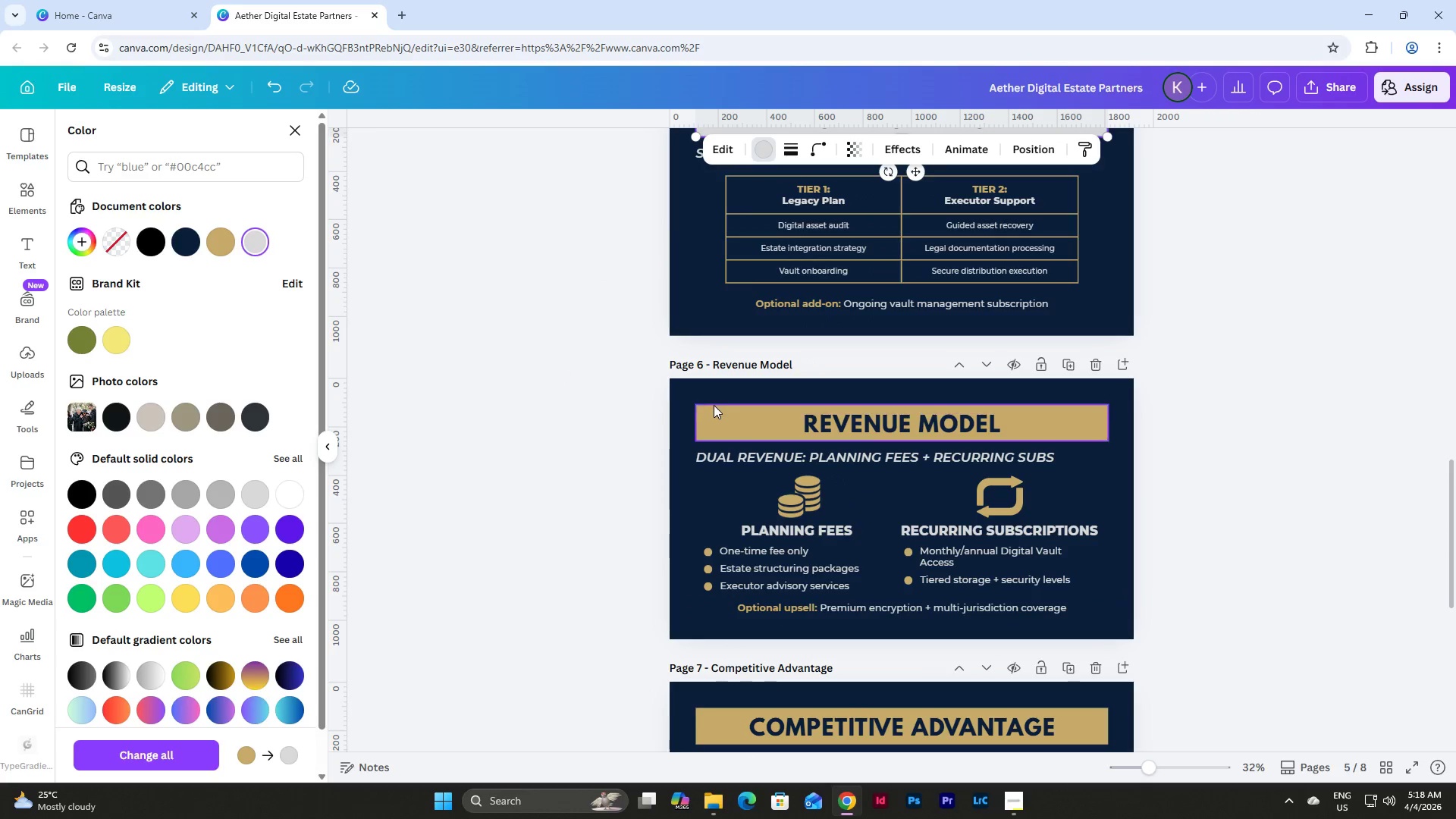 
left_click([714, 405])
 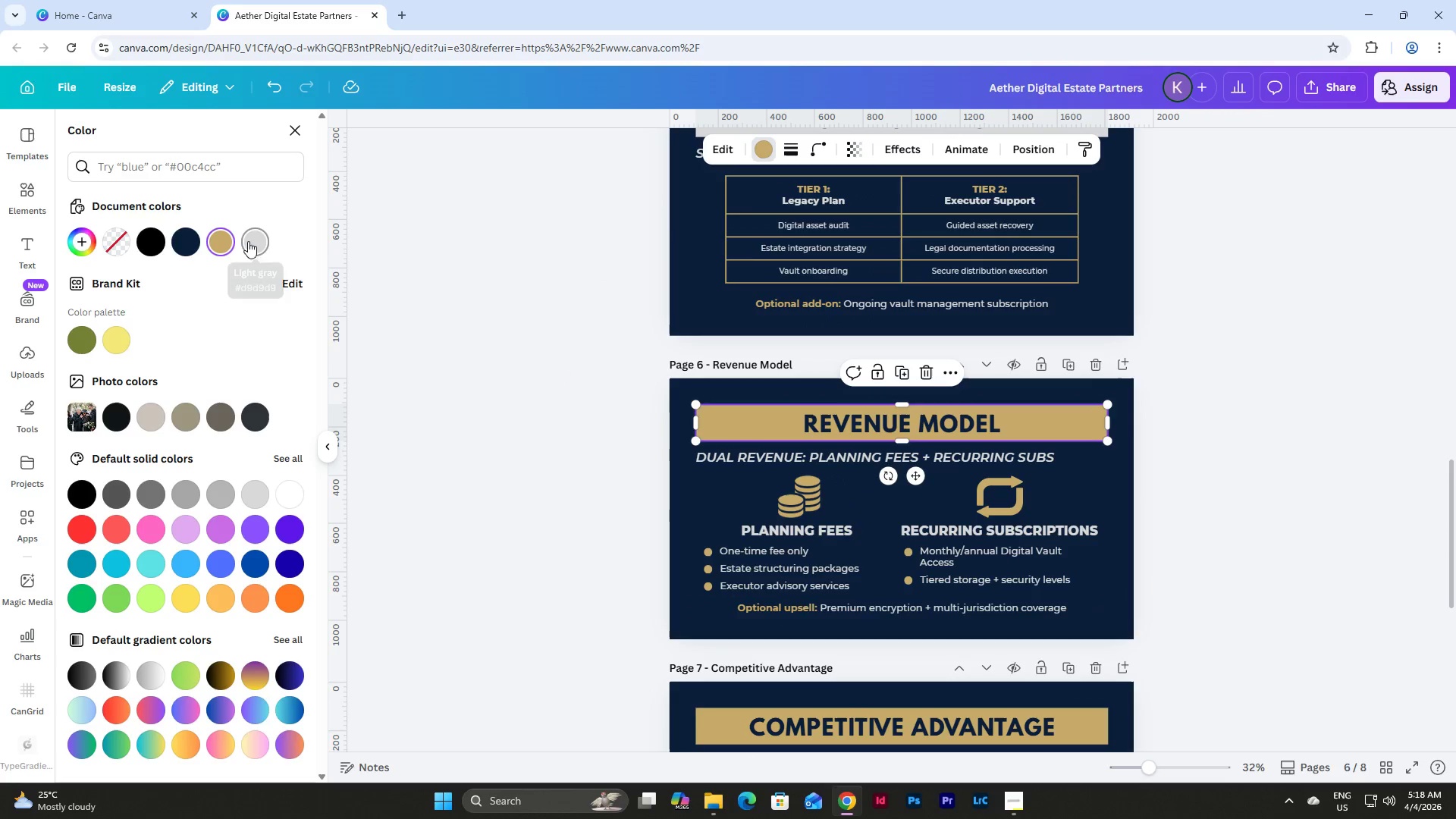 
left_click([249, 241])
 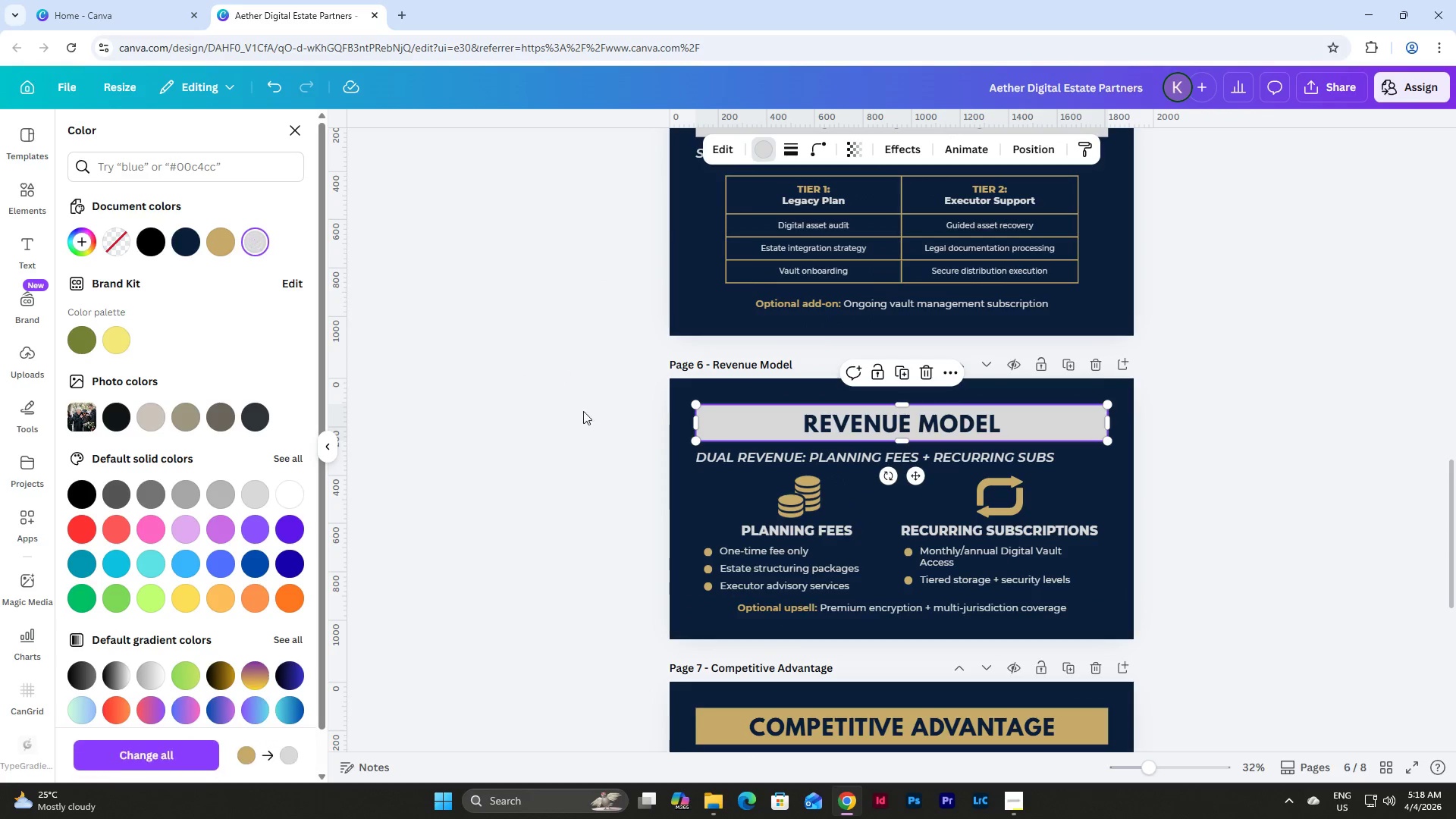 
scroll: coordinate [625, 423], scroll_direction: down, amount: 4.0
 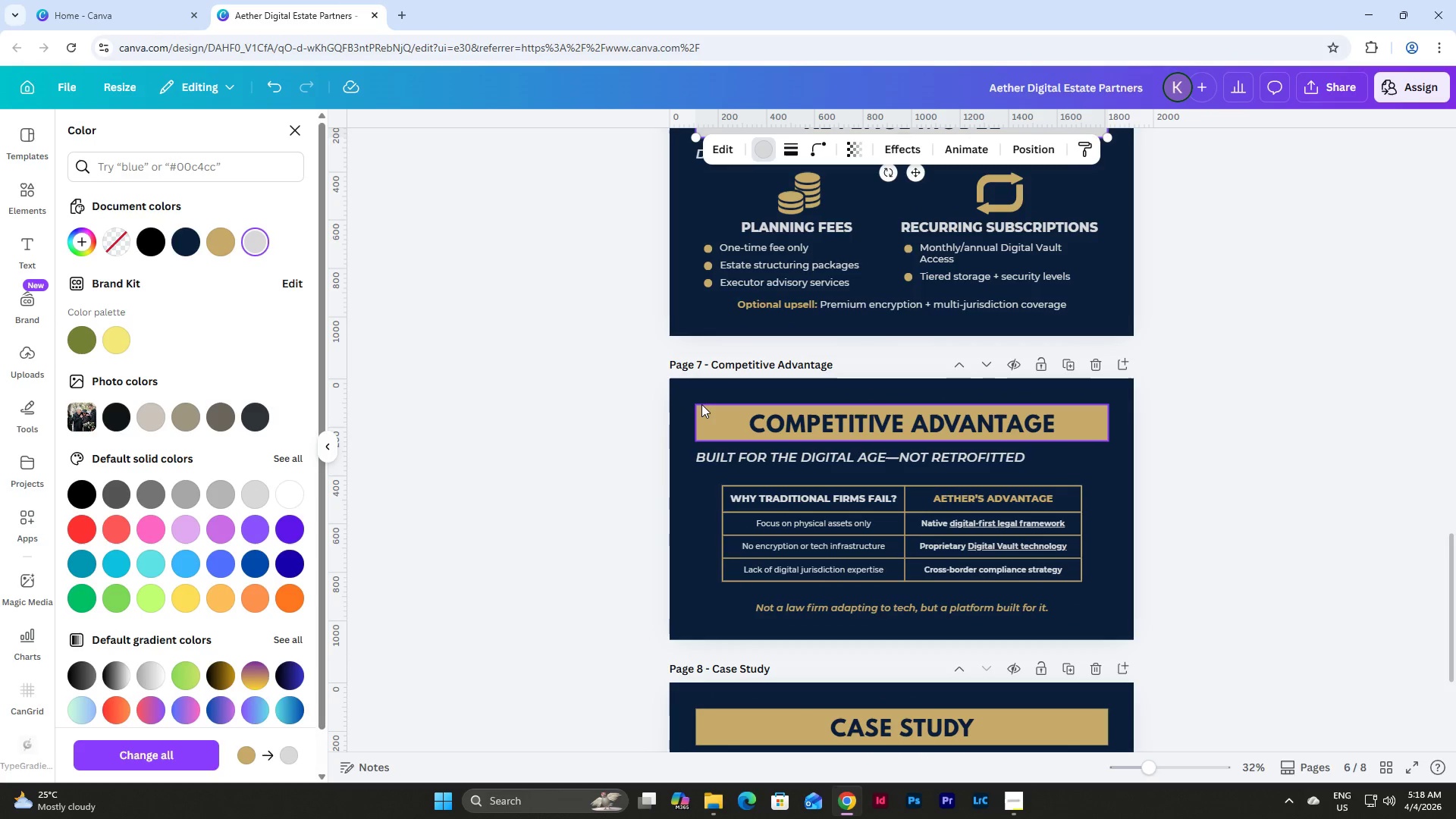 
left_click([701, 404])
 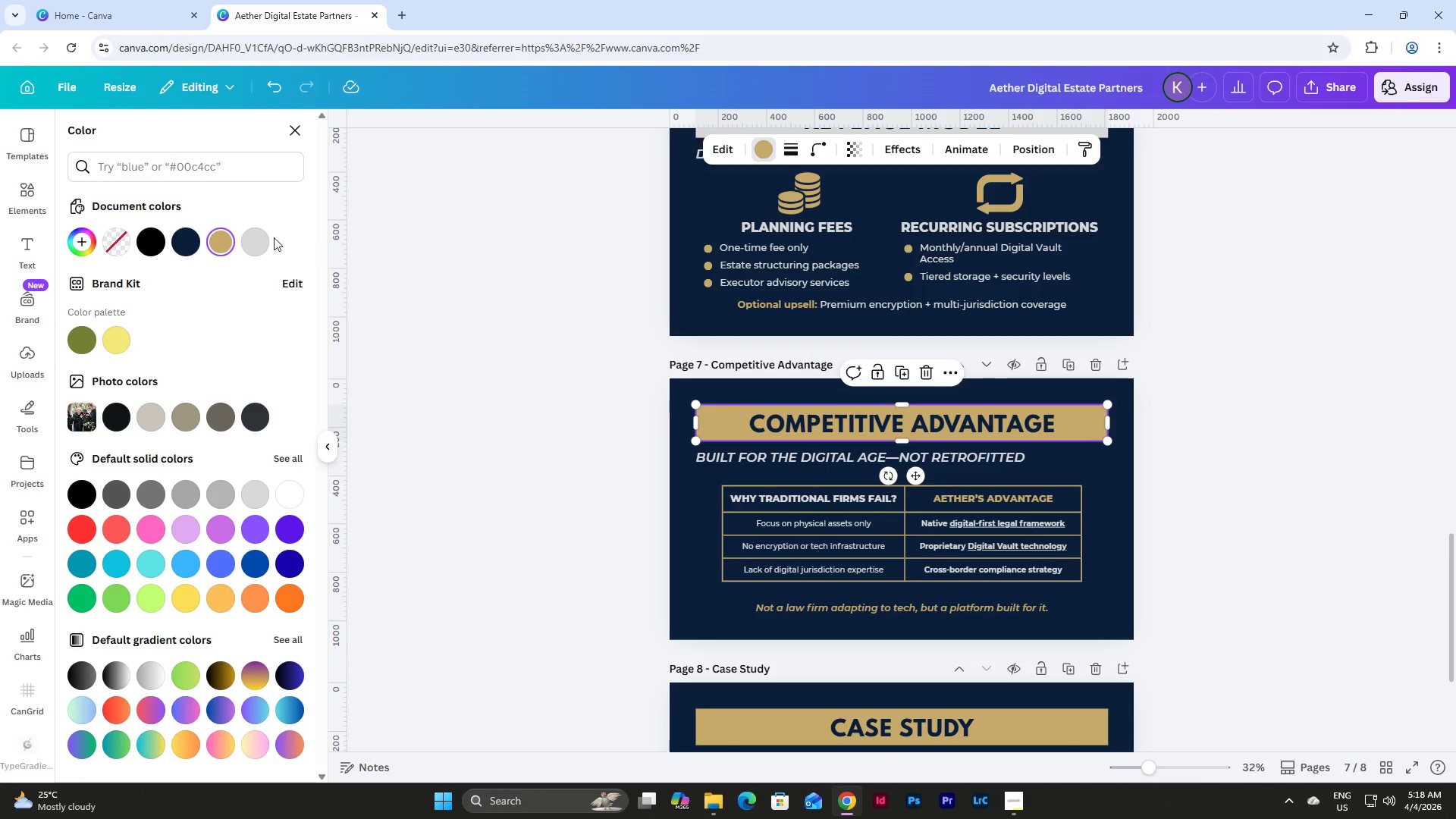 
left_click([265, 235])
 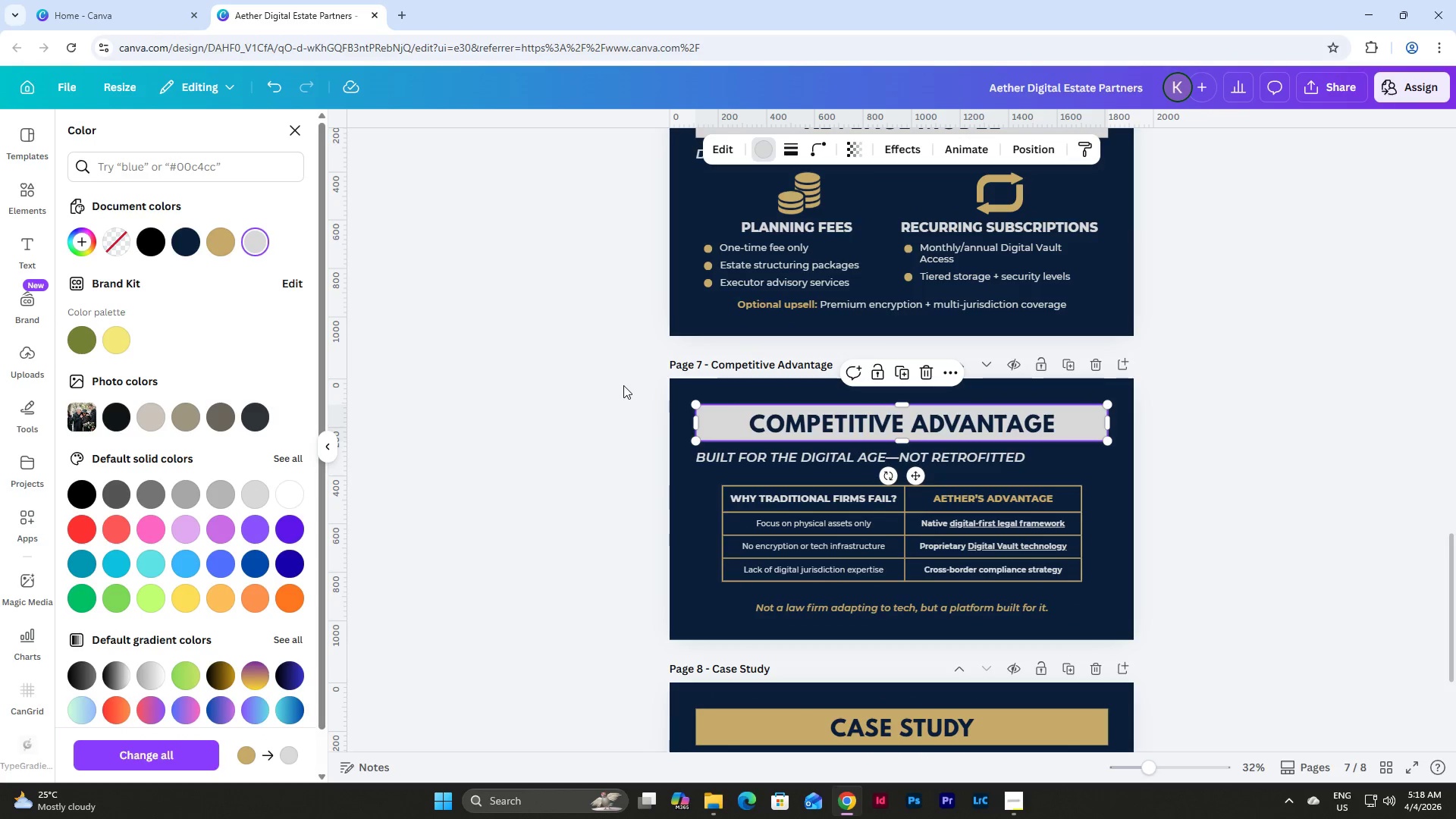 
scroll: coordinate [625, 388], scroll_direction: down, amount: 4.0
 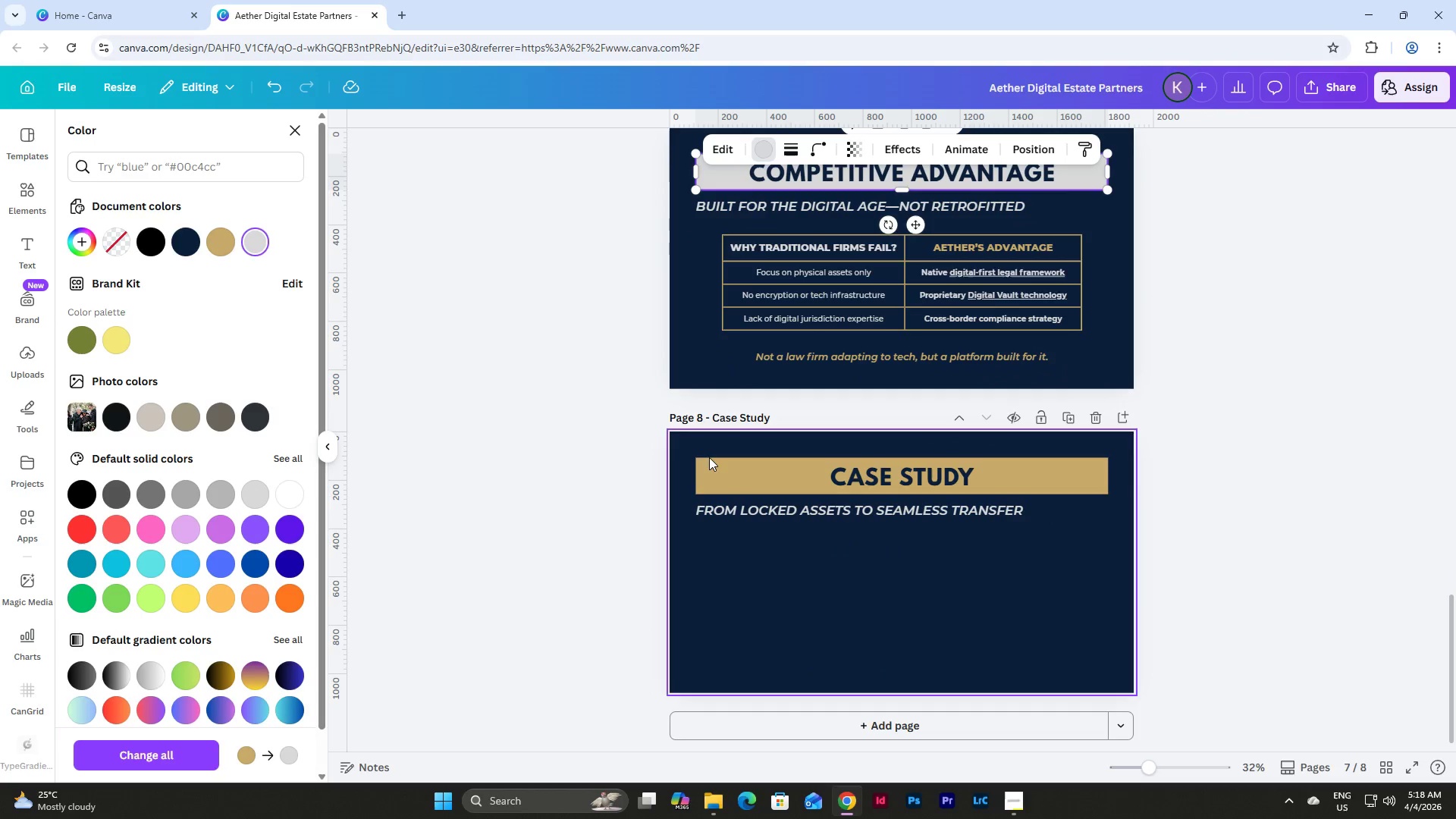 
left_click([709, 460])
 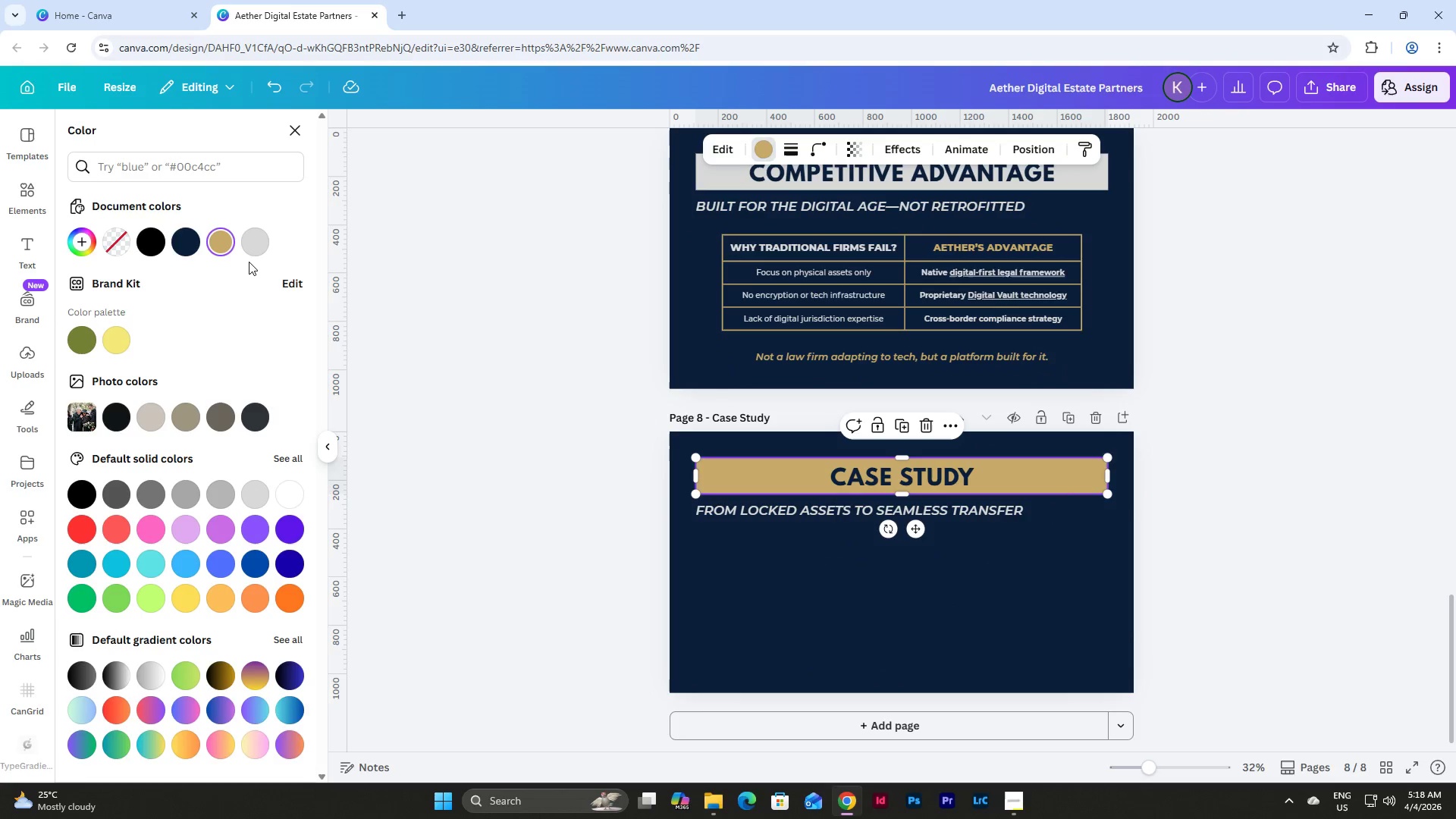 
left_click([257, 246])
 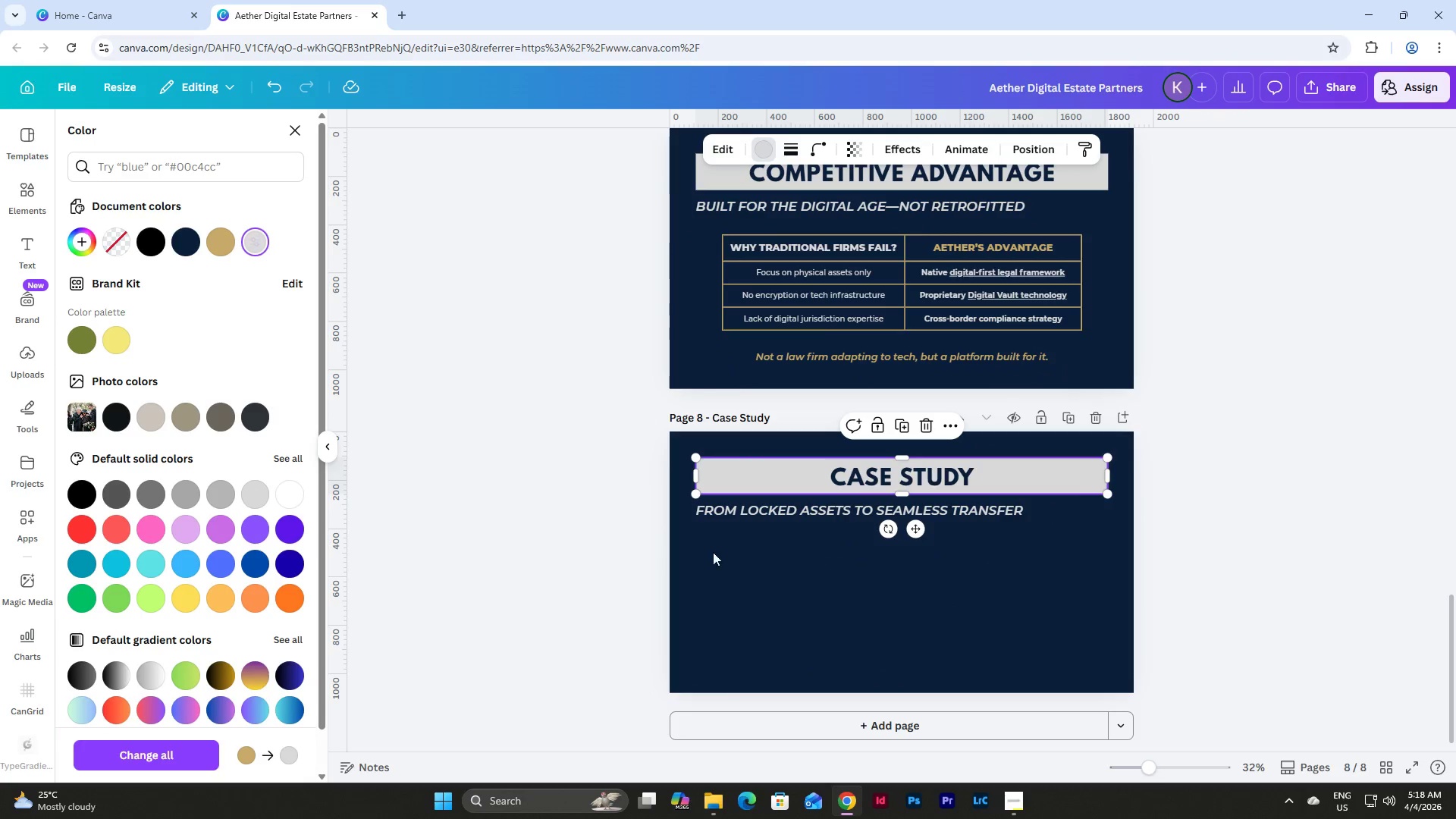 
left_click([808, 577])
 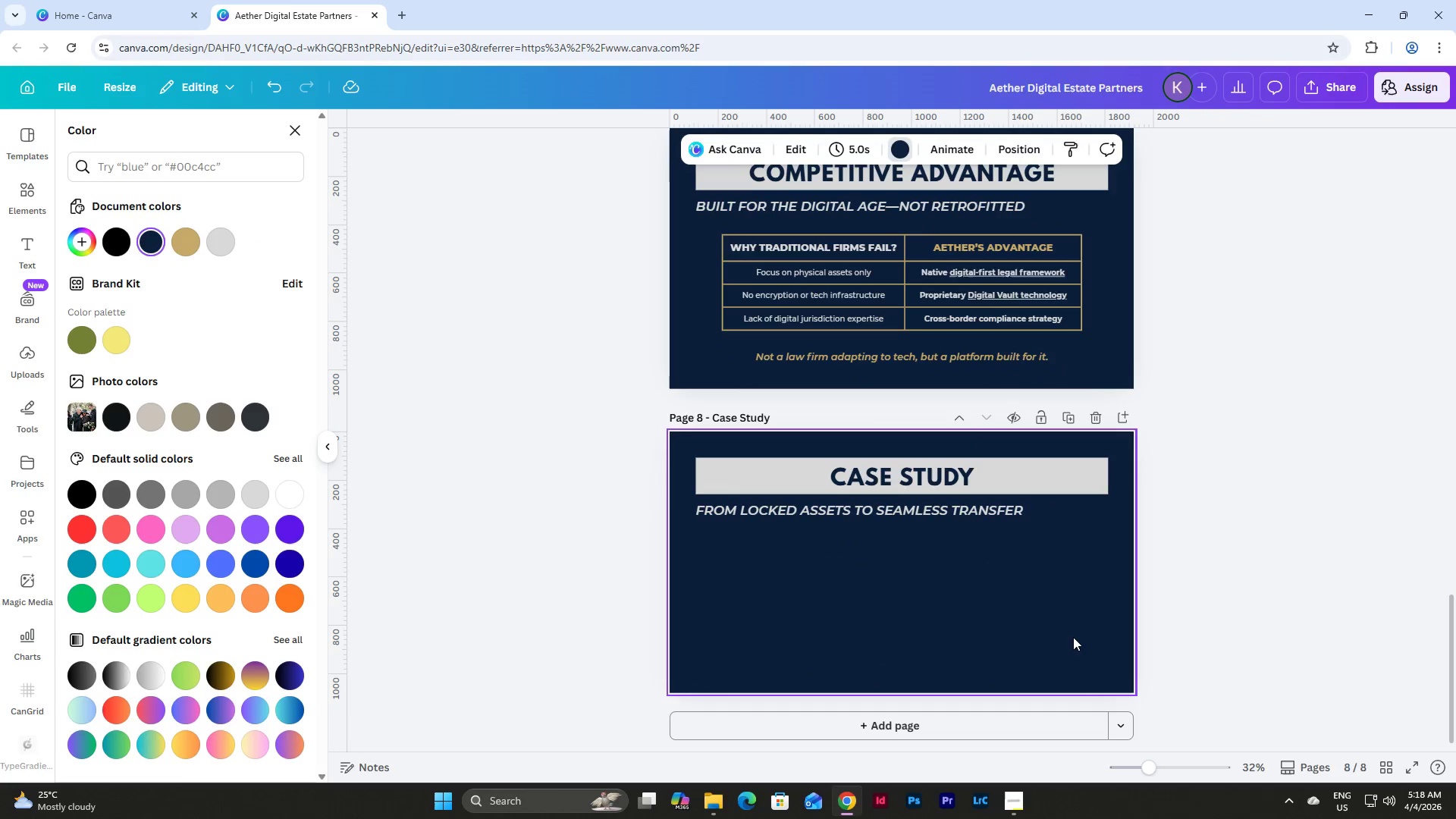 
scroll: coordinate [1192, 613], scroll_direction: up, amount: 34.0
 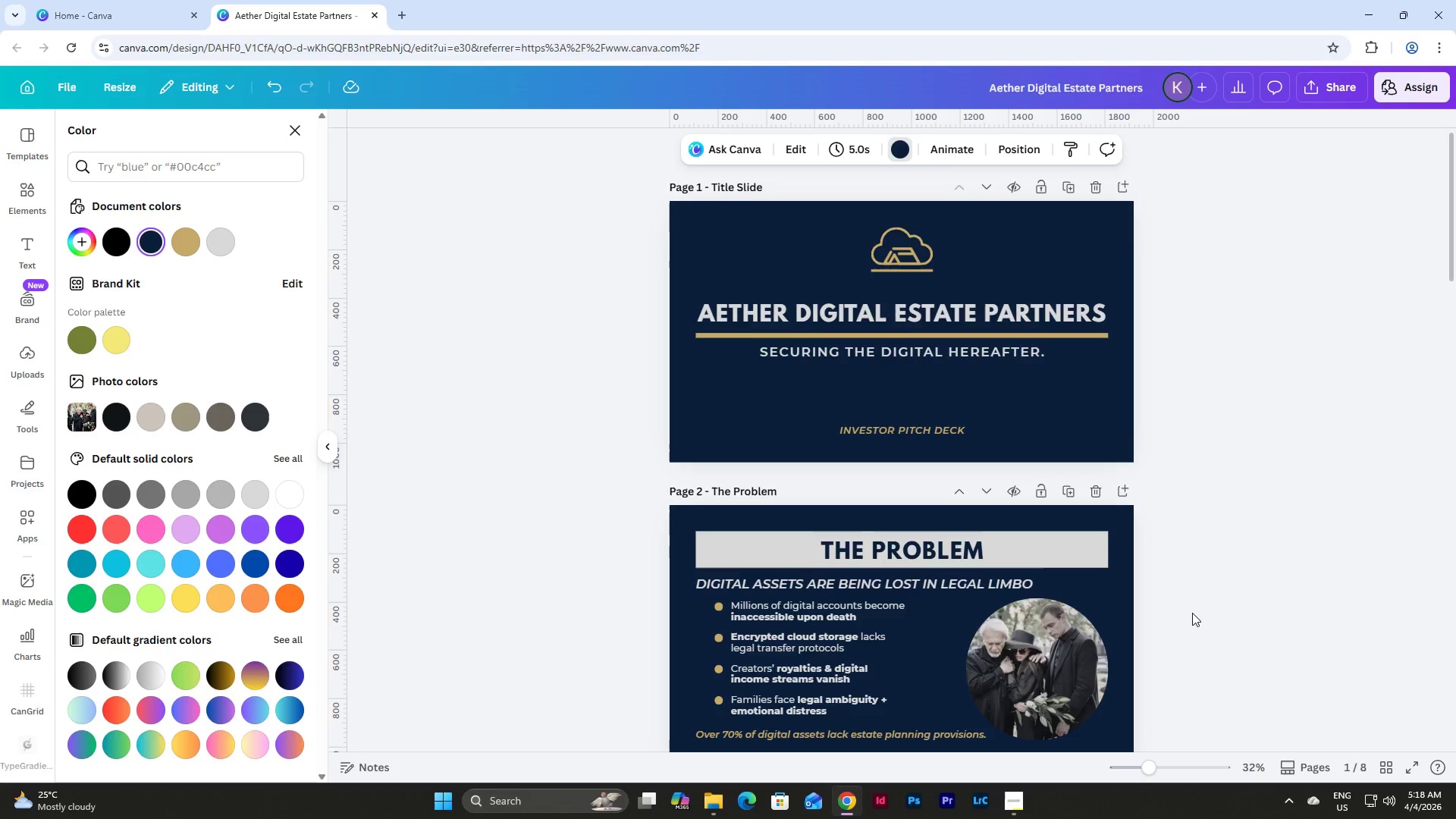 
scroll: coordinate [1191, 615], scroll_direction: down, amount: 5.0
 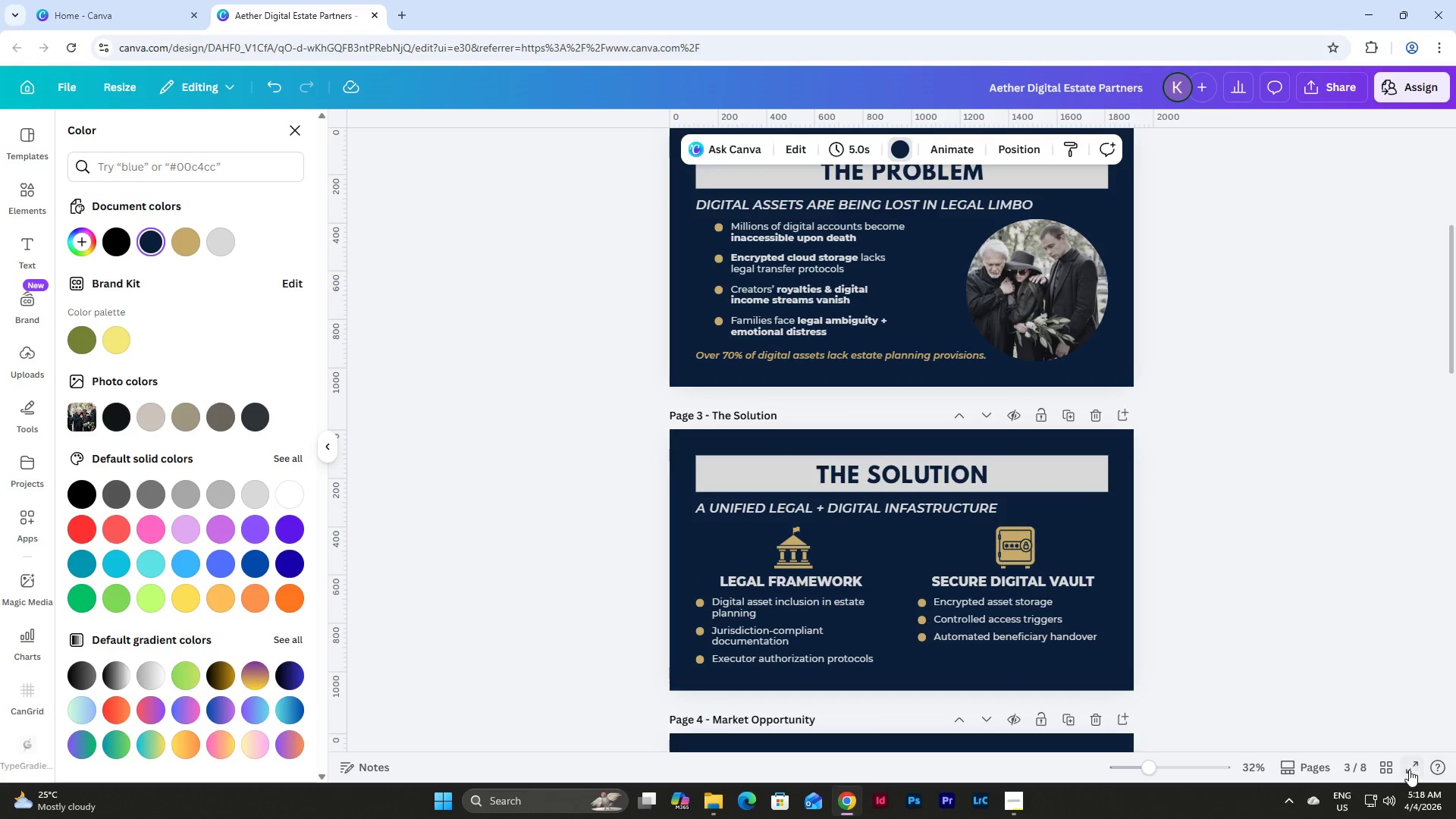 
left_click([1386, 767])
 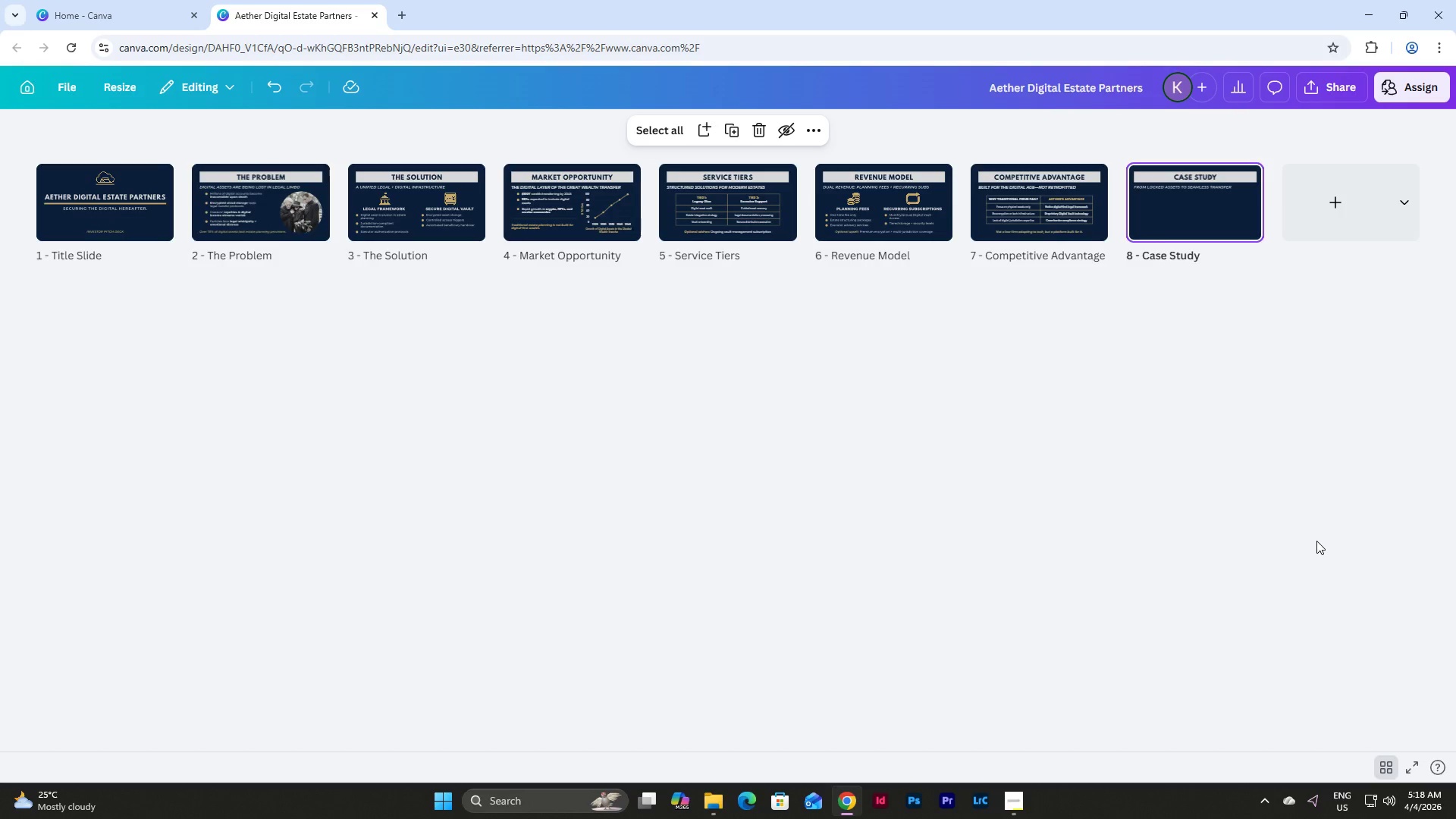 
mouse_move([305, 215])
 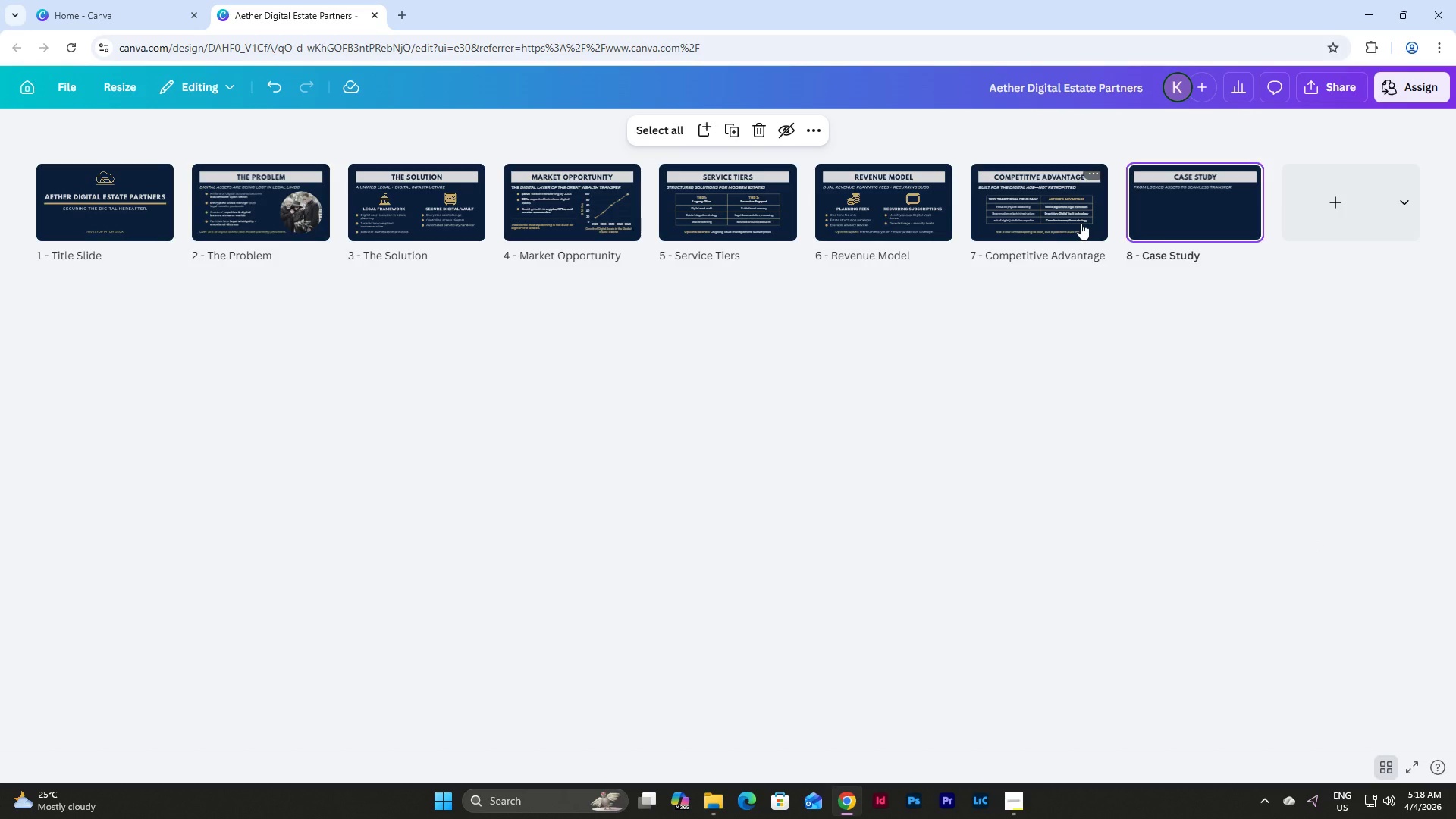 
double_click([1081, 223])
 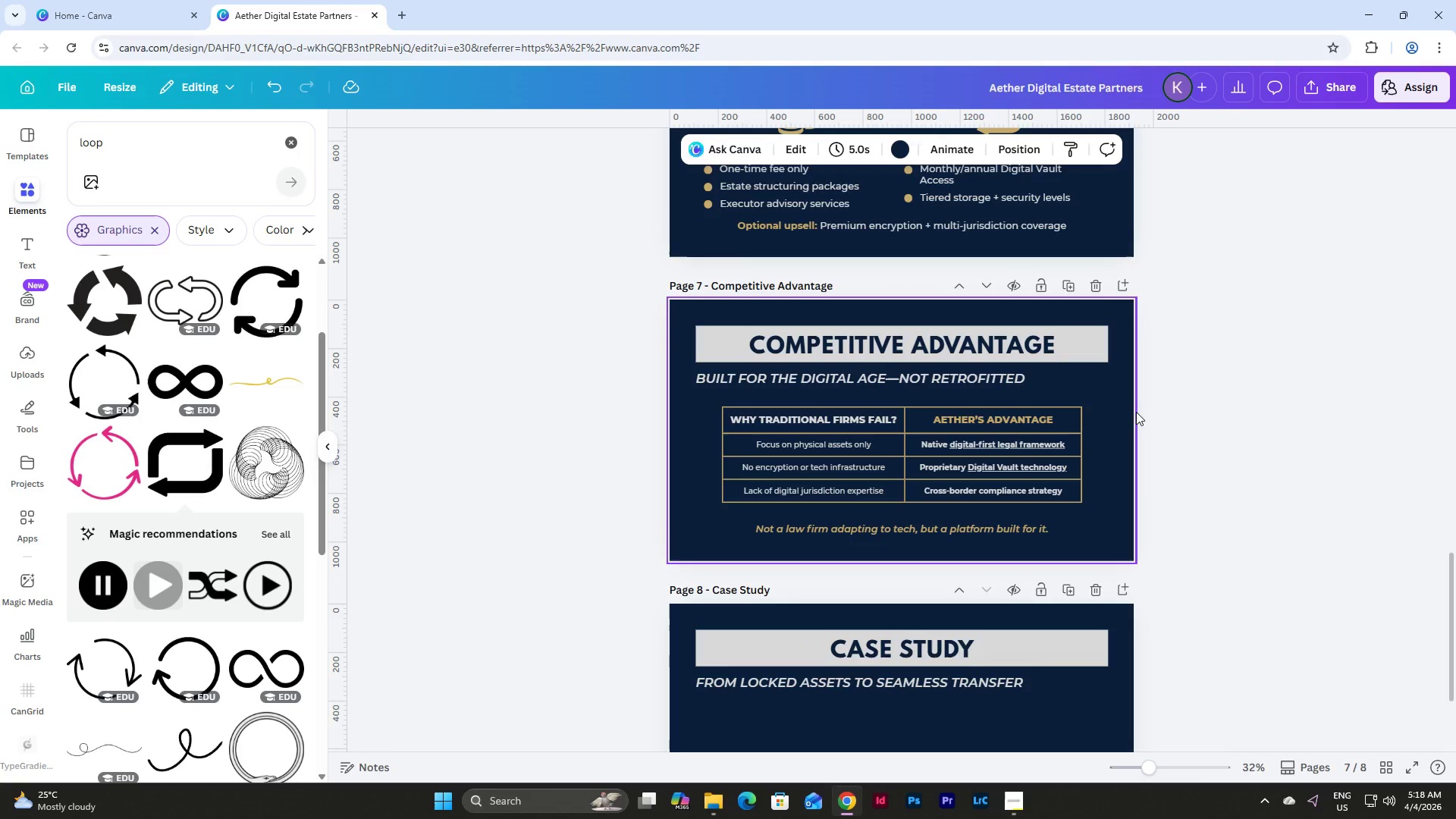 
scroll: coordinate [1147, 505], scroll_direction: down, amount: 4.0
 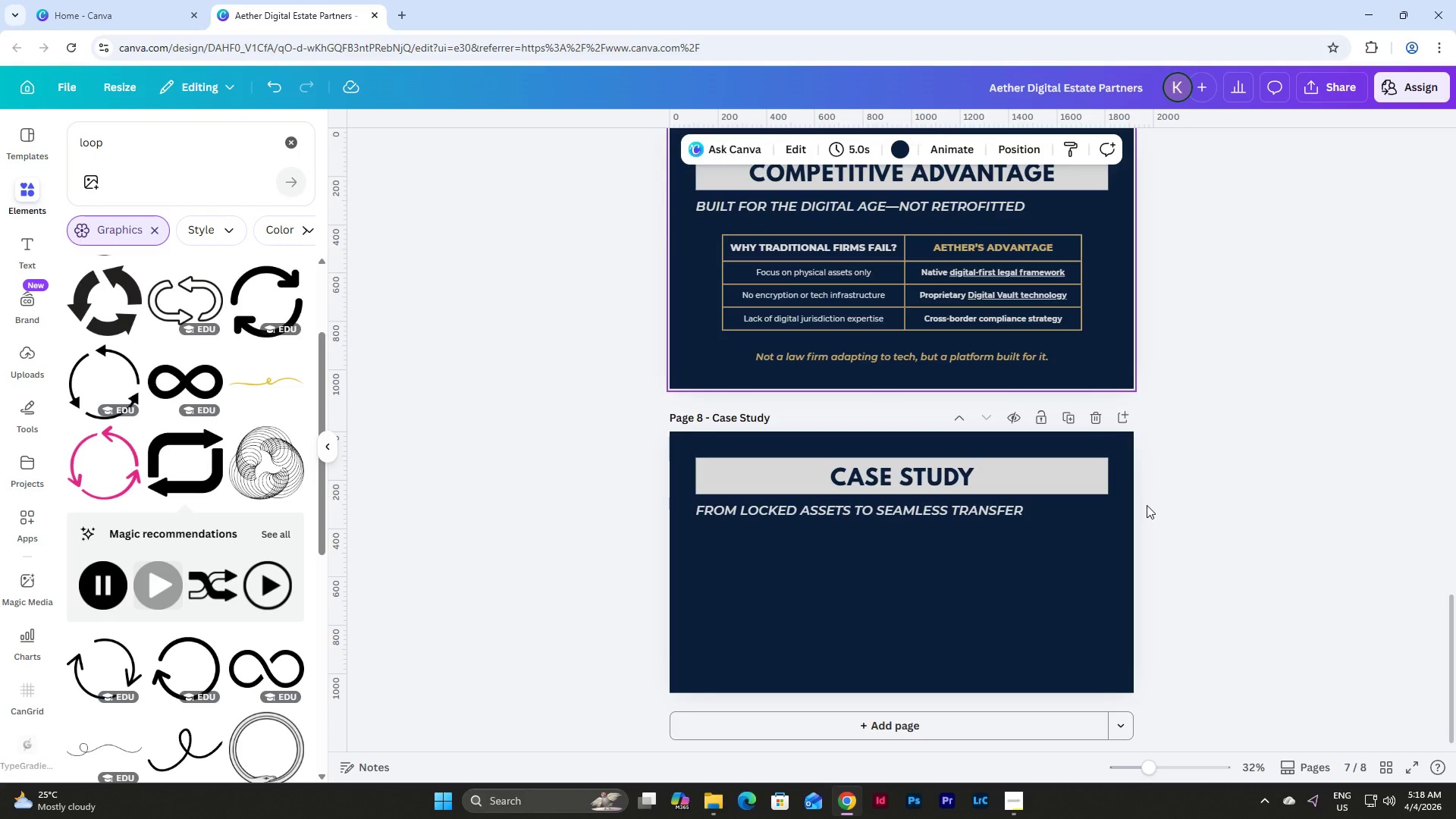 
scroll: coordinate [1147, 505], scroll_direction: up, amount: 1.0
 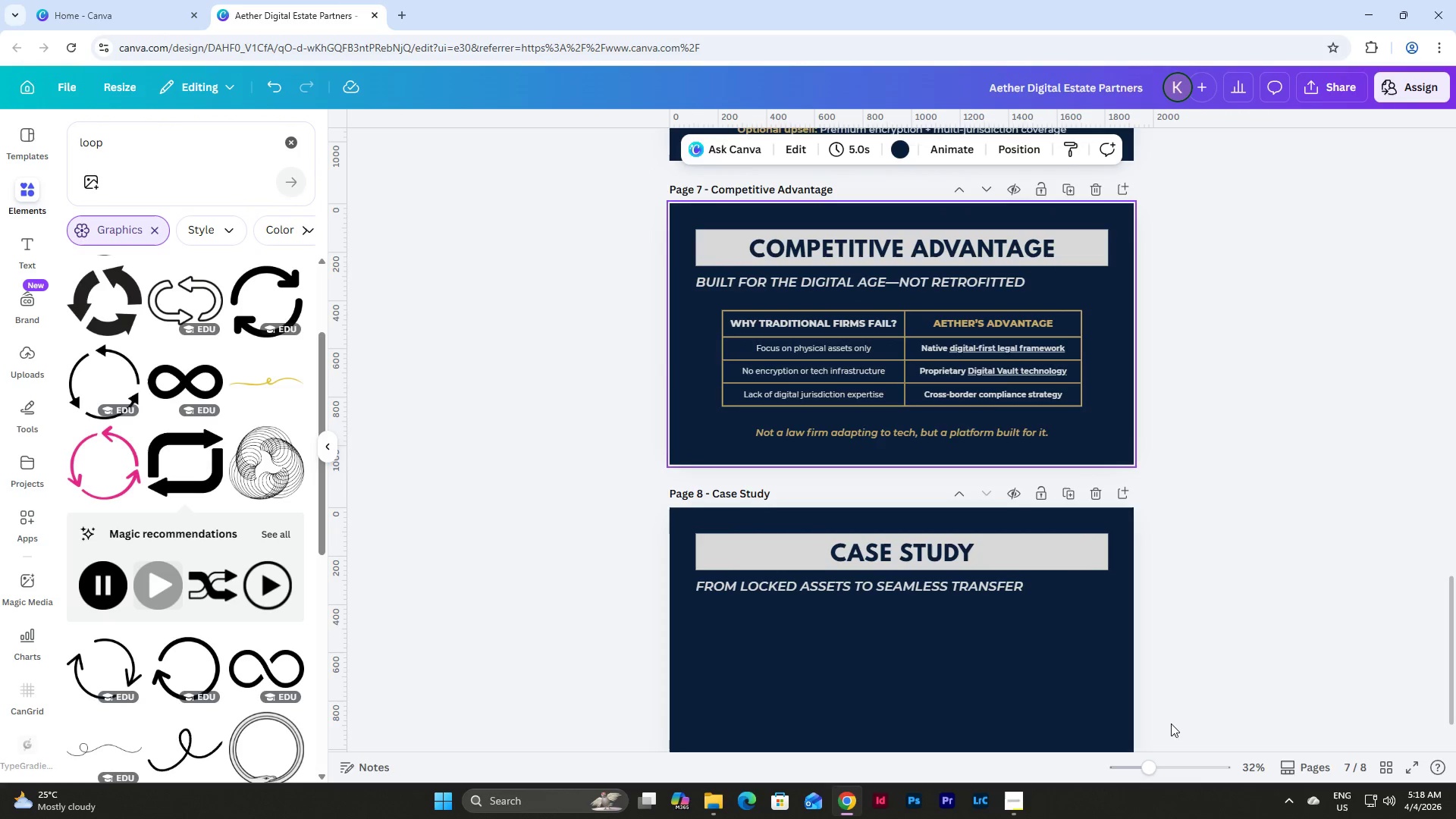 
left_click_drag(start_coordinate=[1148, 768], to_coordinate=[1165, 770])
 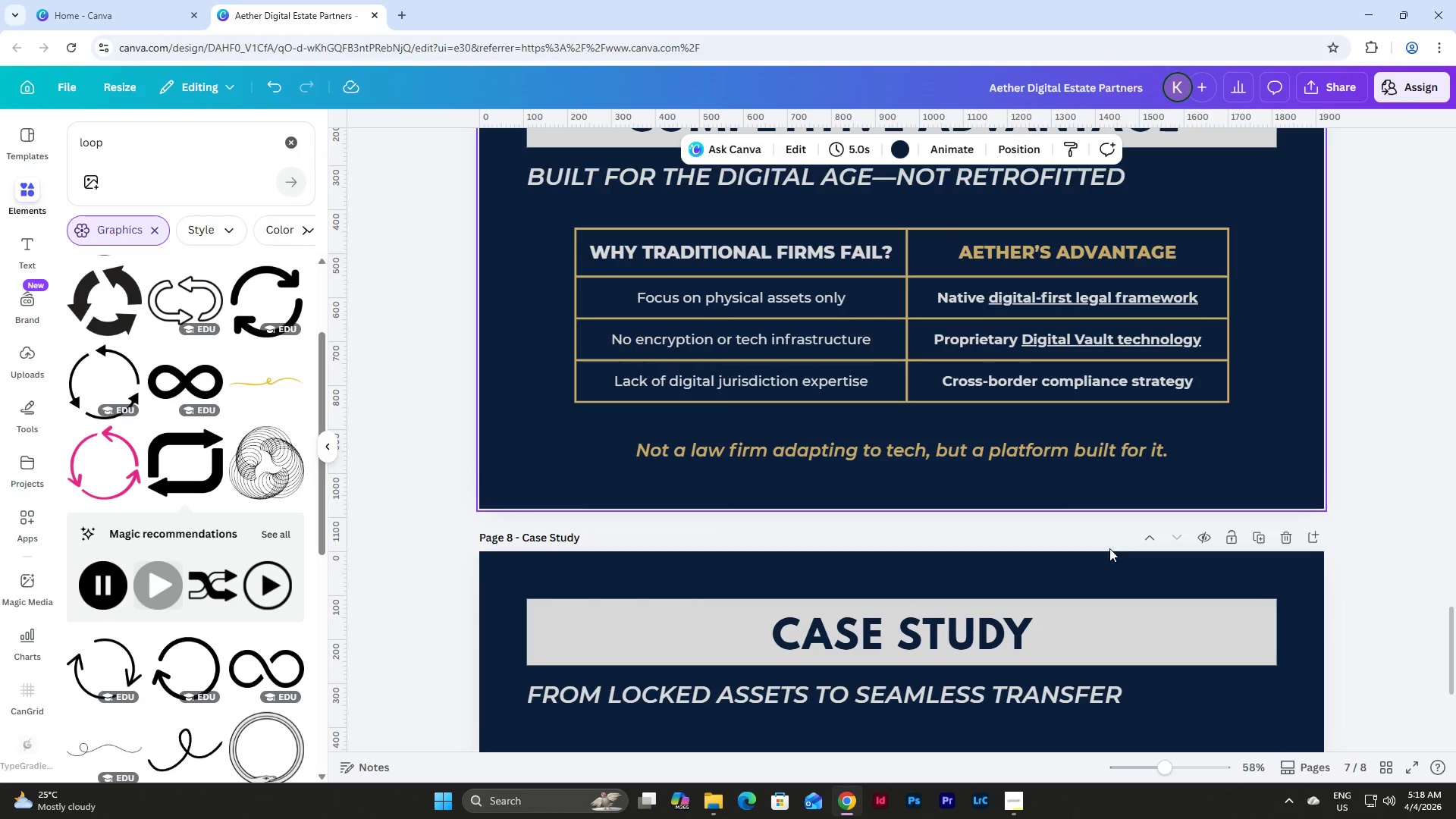 
scroll: coordinate [1088, 516], scroll_direction: down, amount: 8.0
 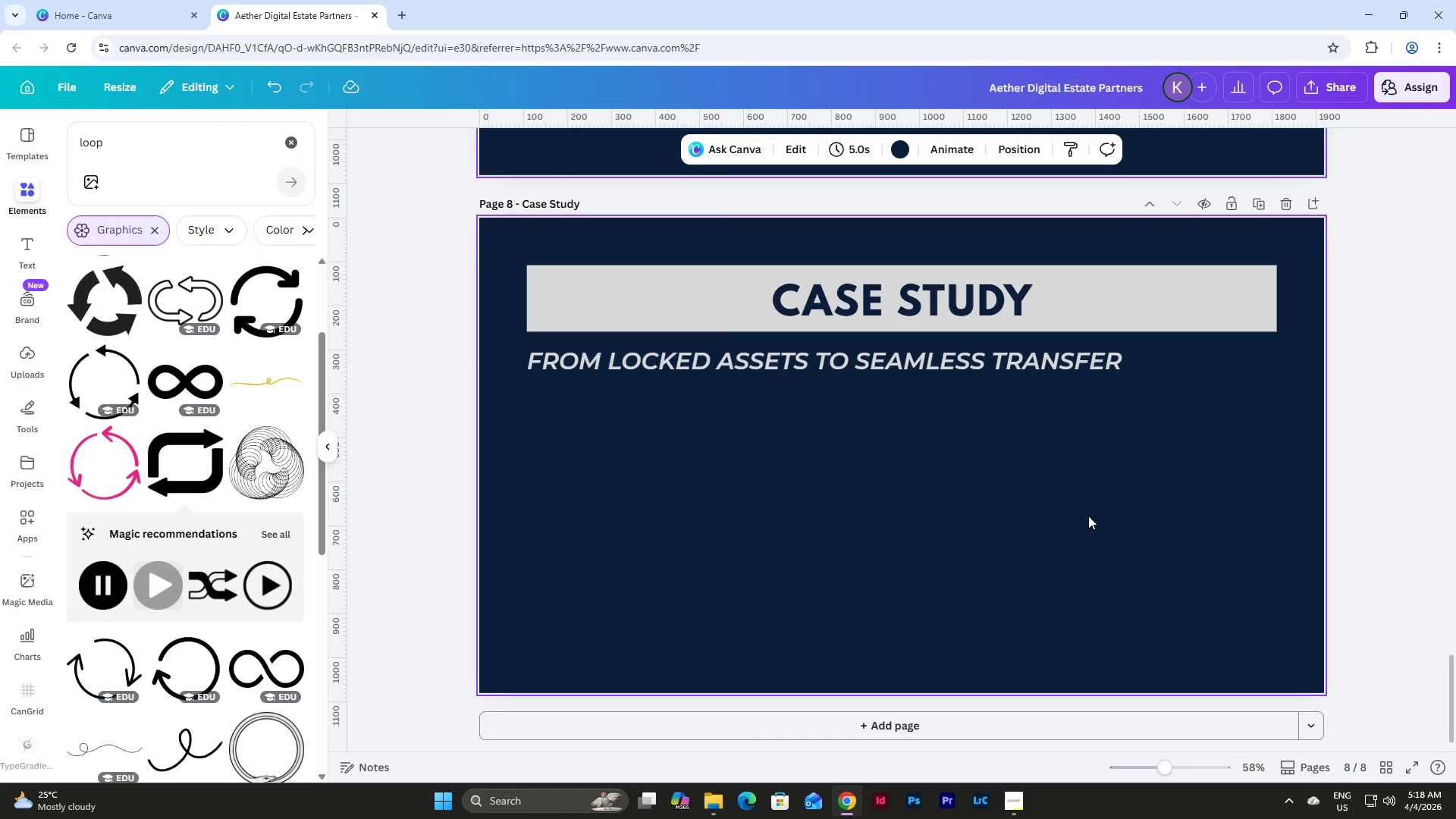 
scroll: coordinate [1088, 516], scroll_direction: up, amount: 30.0
 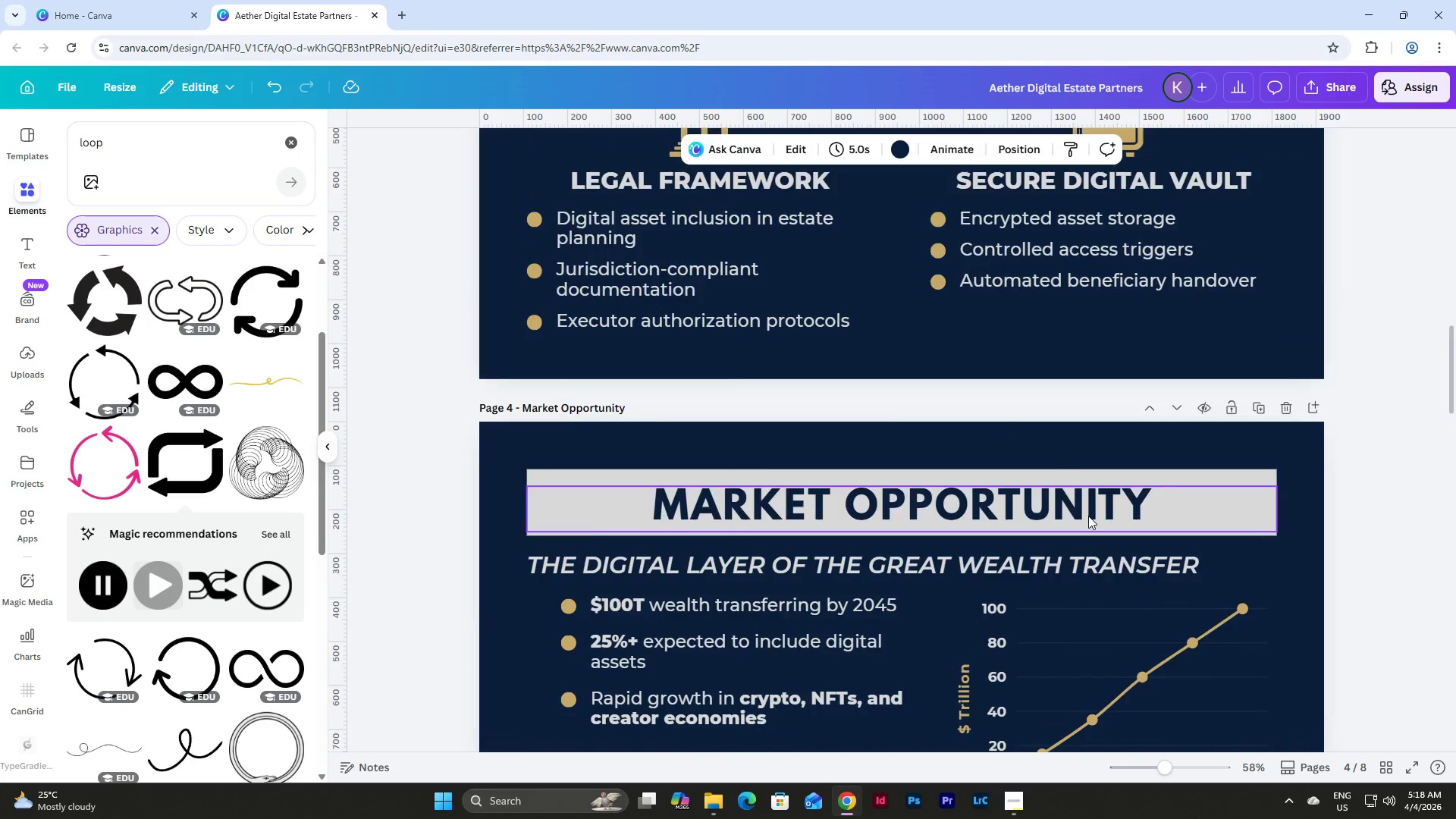 
scroll: coordinate [686, 450], scroll_direction: down, amount: 11.0
 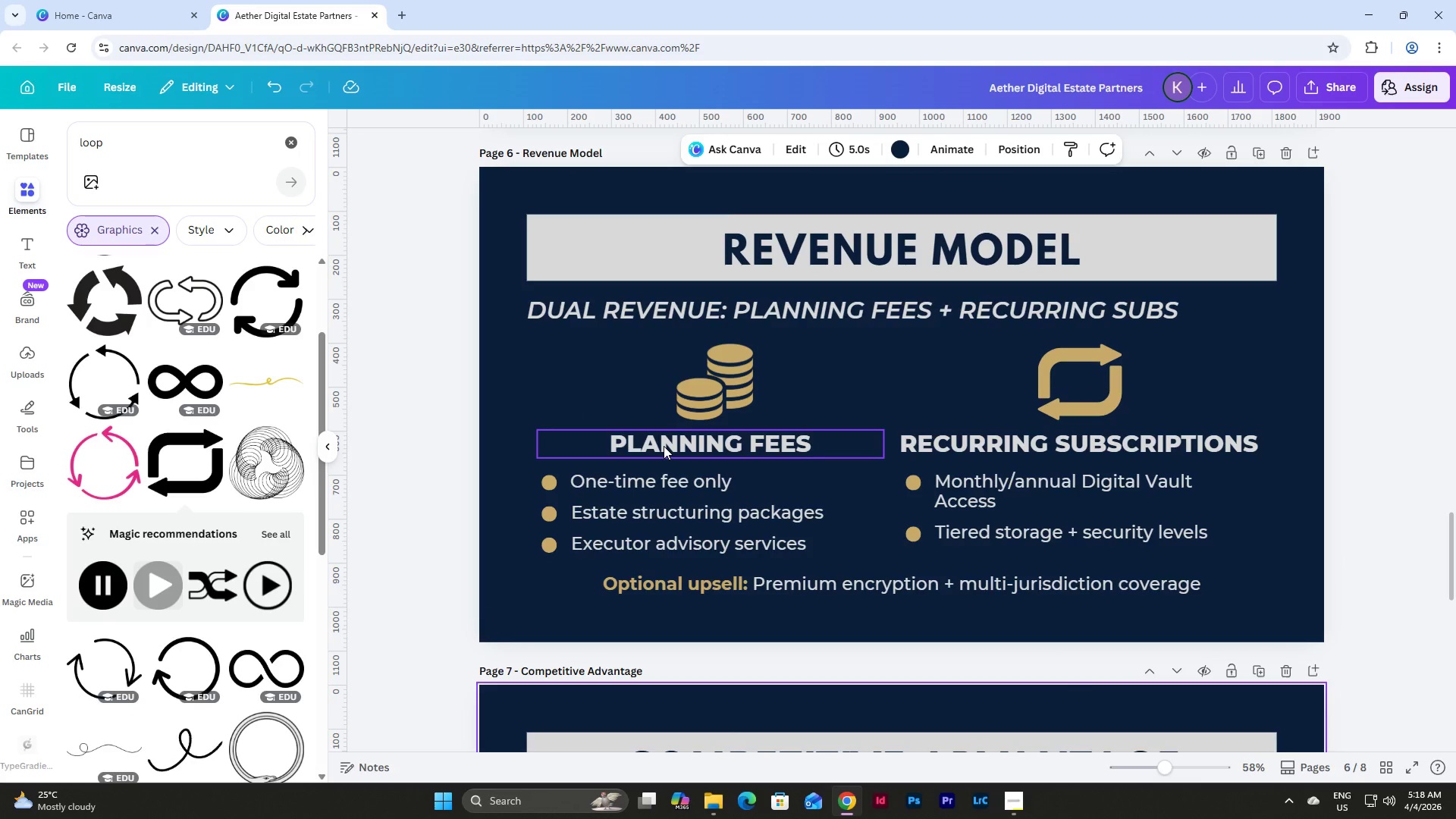 
left_click([664, 446])
 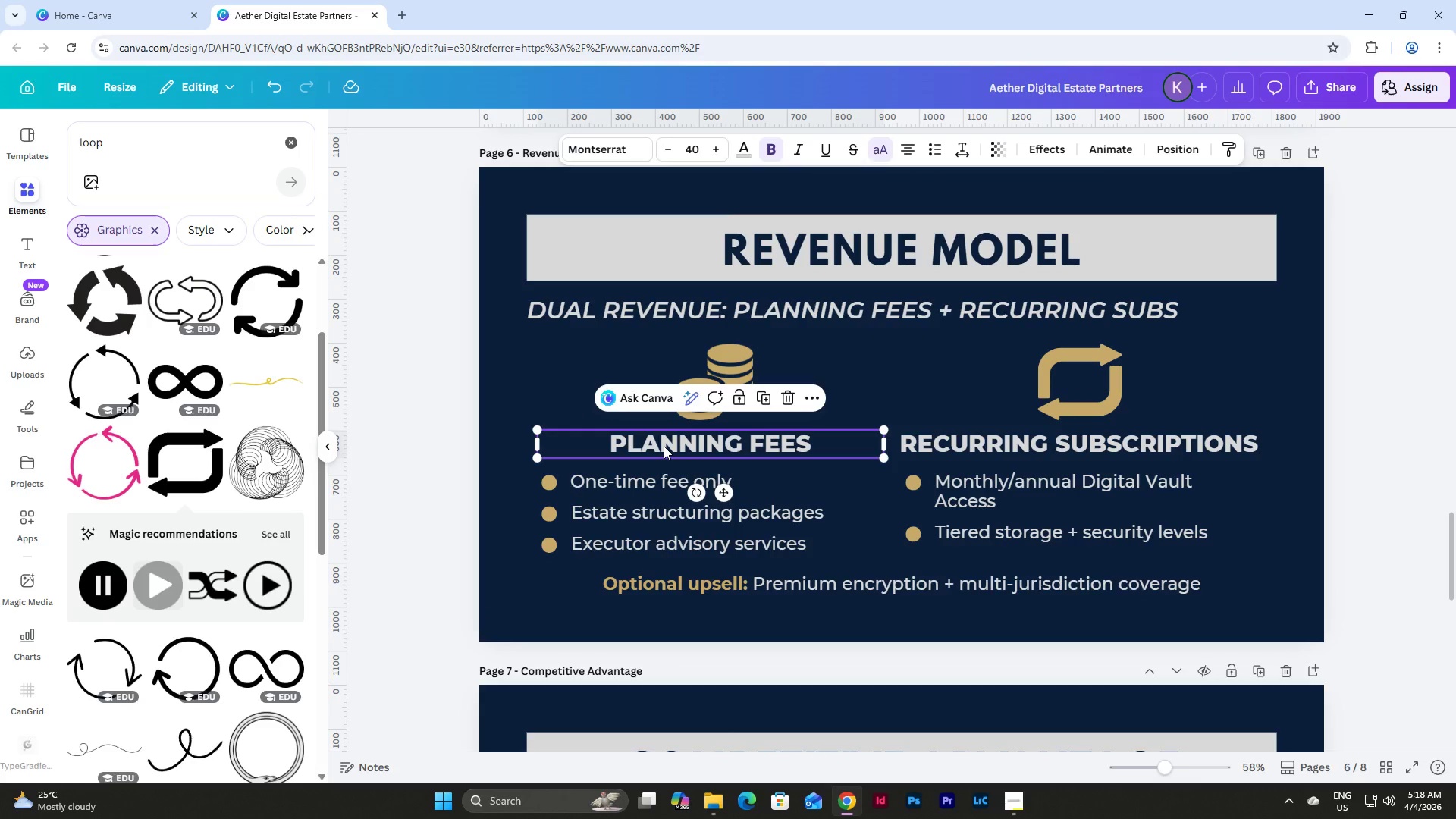 
hold_key(key=ControlLeft, duration=0.56)
 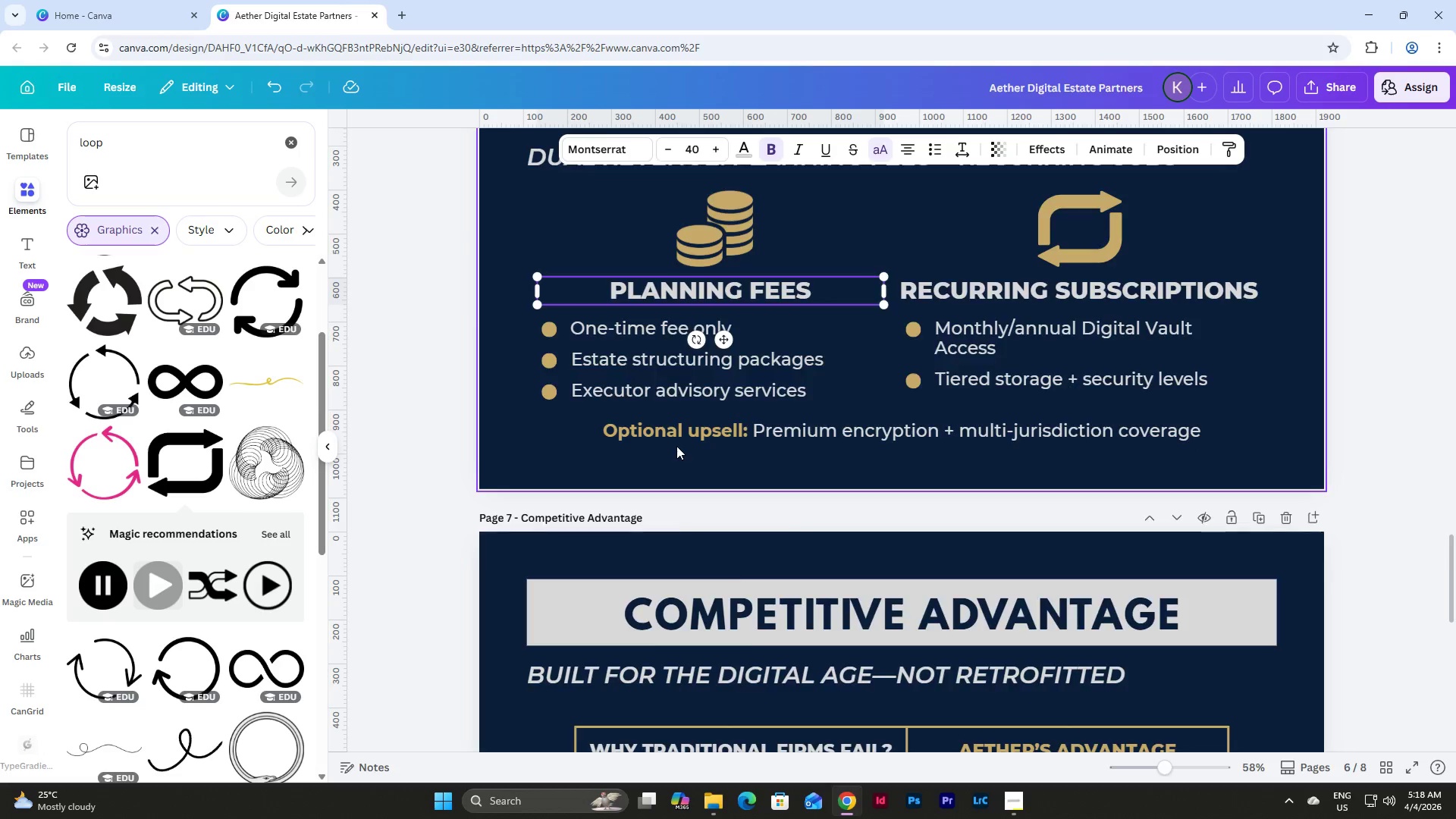 
scroll: coordinate [676, 446], scroll_direction: down, amount: 10.0
 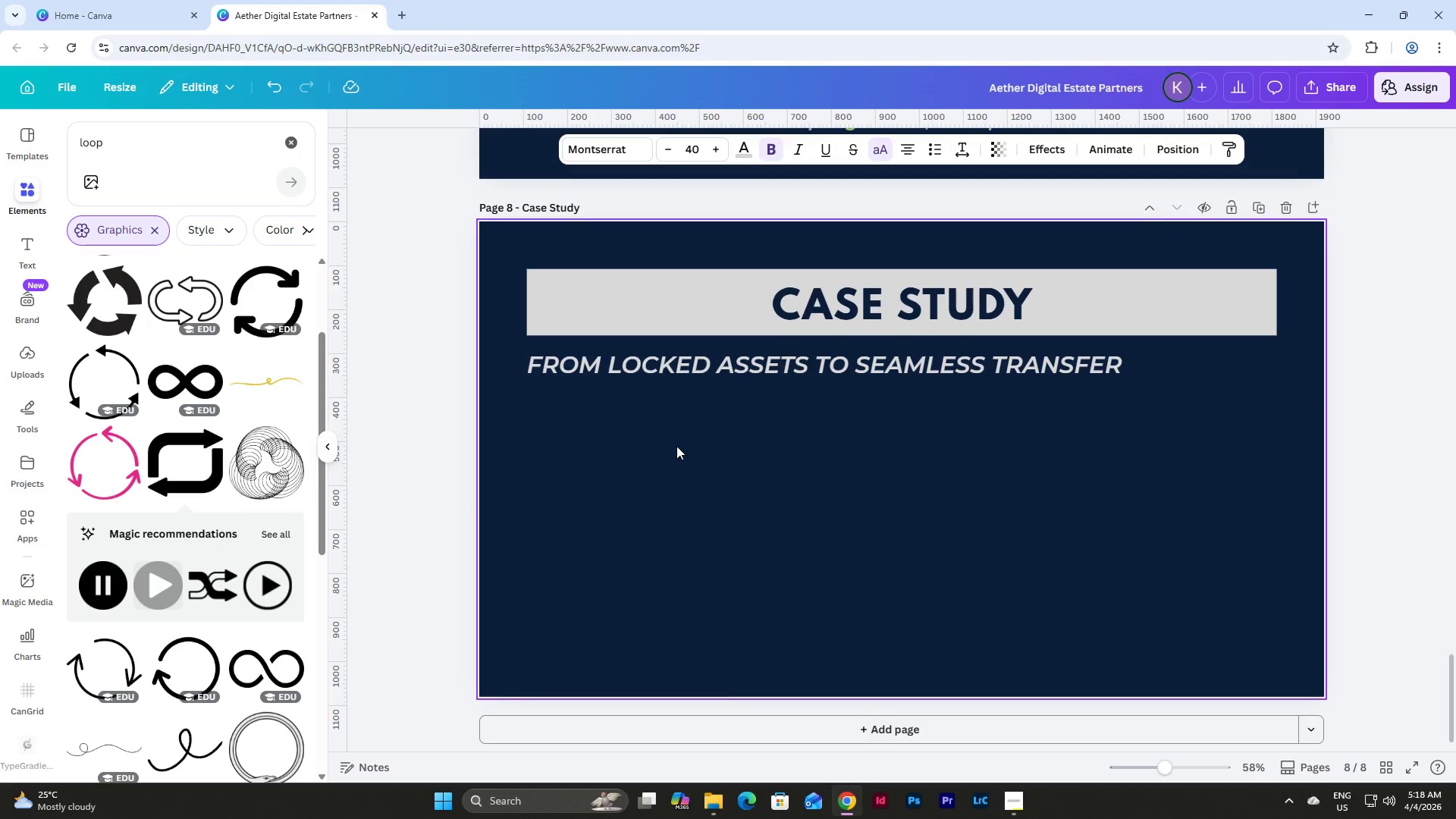 
scroll: coordinate [676, 446], scroll_direction: up, amount: 11.0
 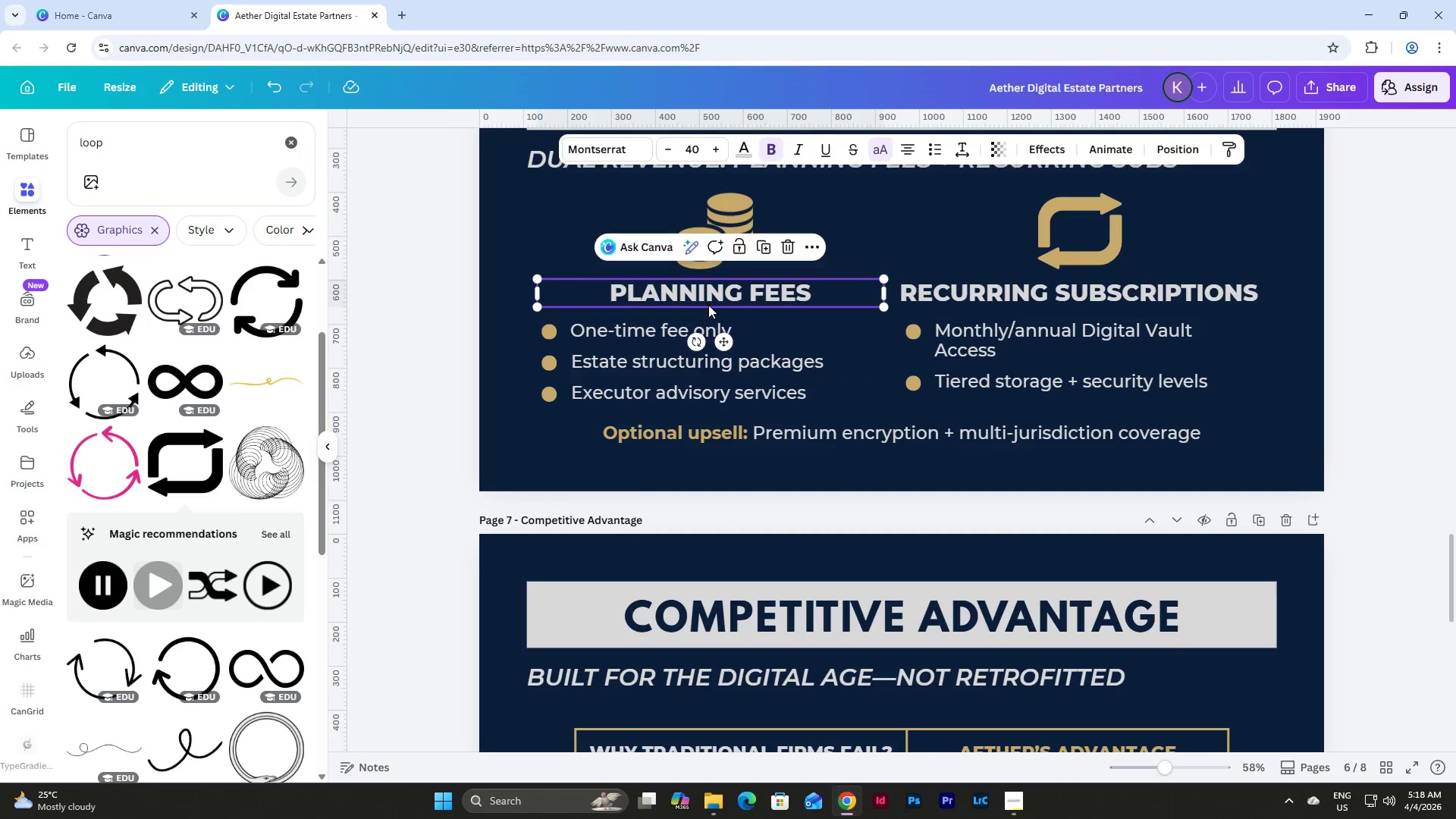 
left_click([708, 284])
 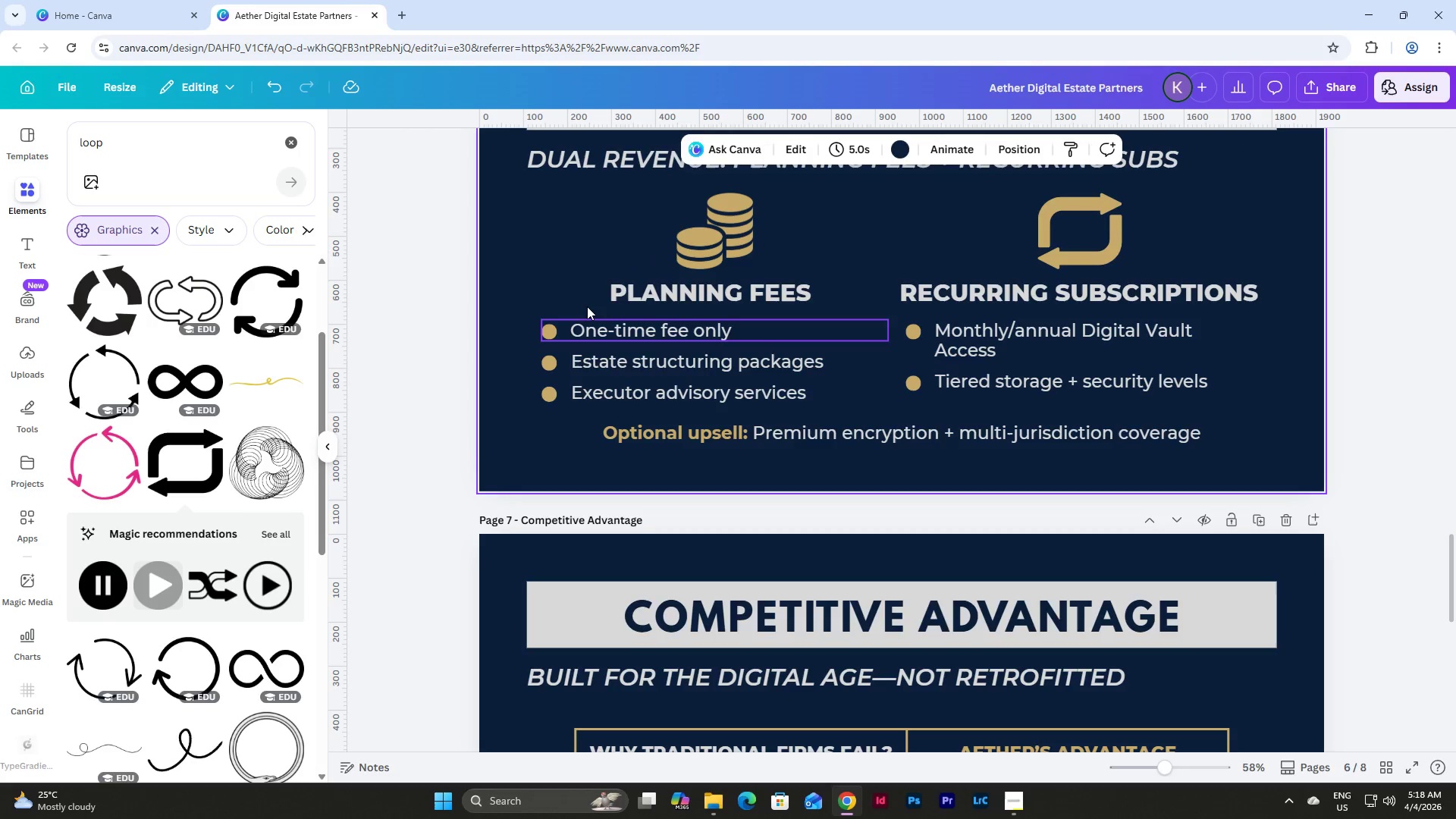 
double_click([655, 290])
 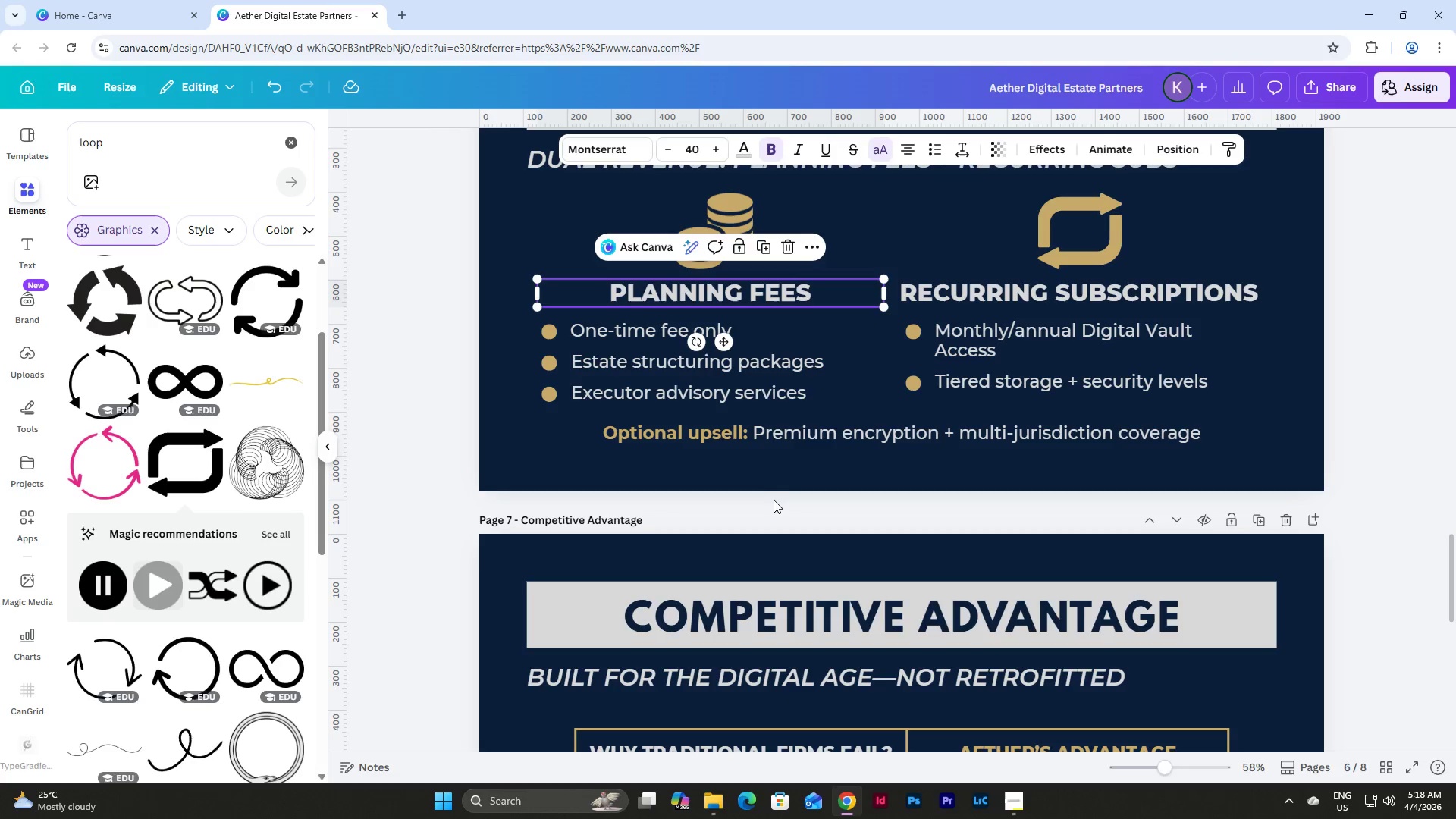 
scroll: coordinate [774, 502], scroll_direction: down, amount: 9.0
 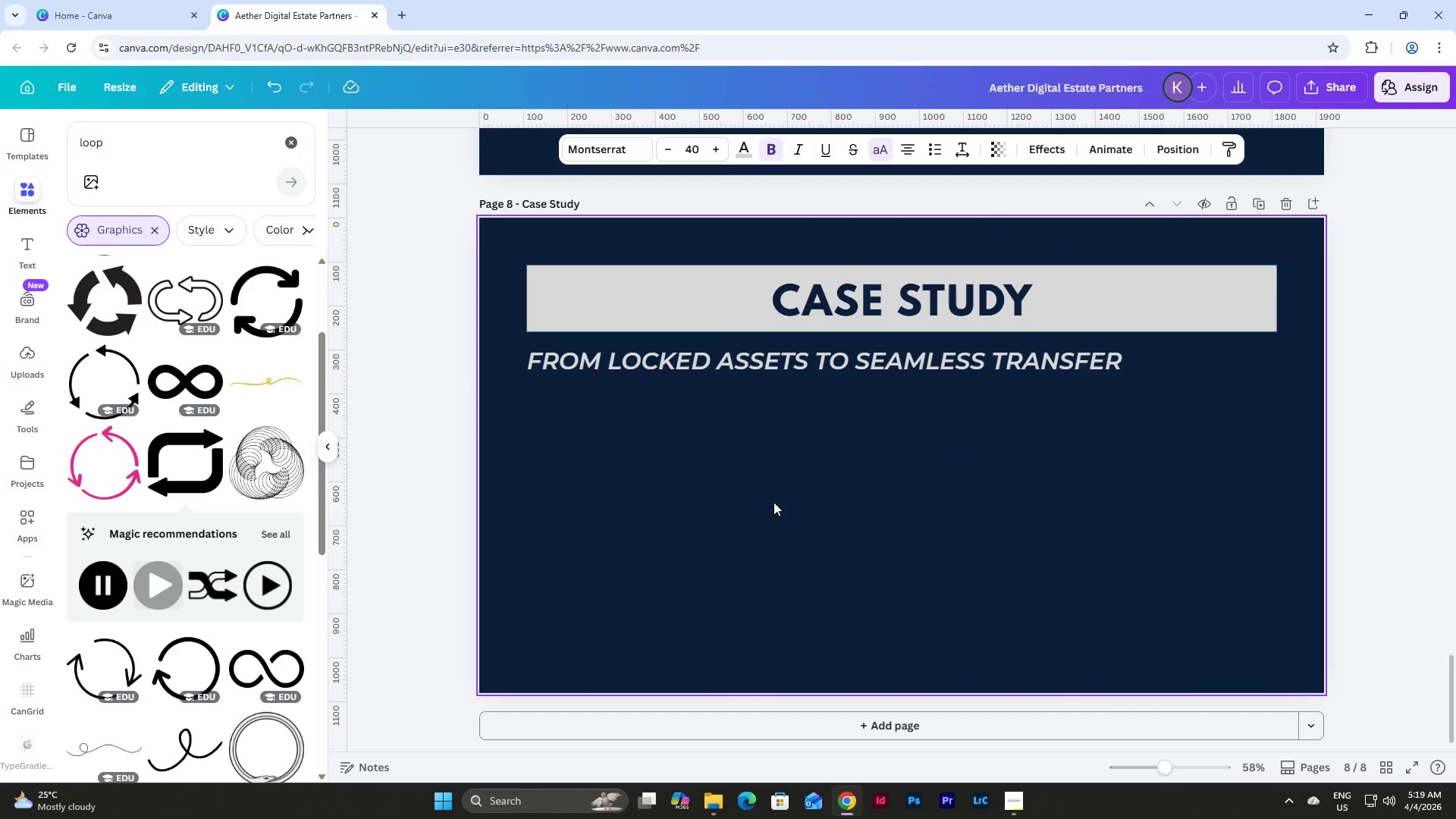 
scroll: coordinate [774, 502], scroll_direction: up, amount: 9.0
 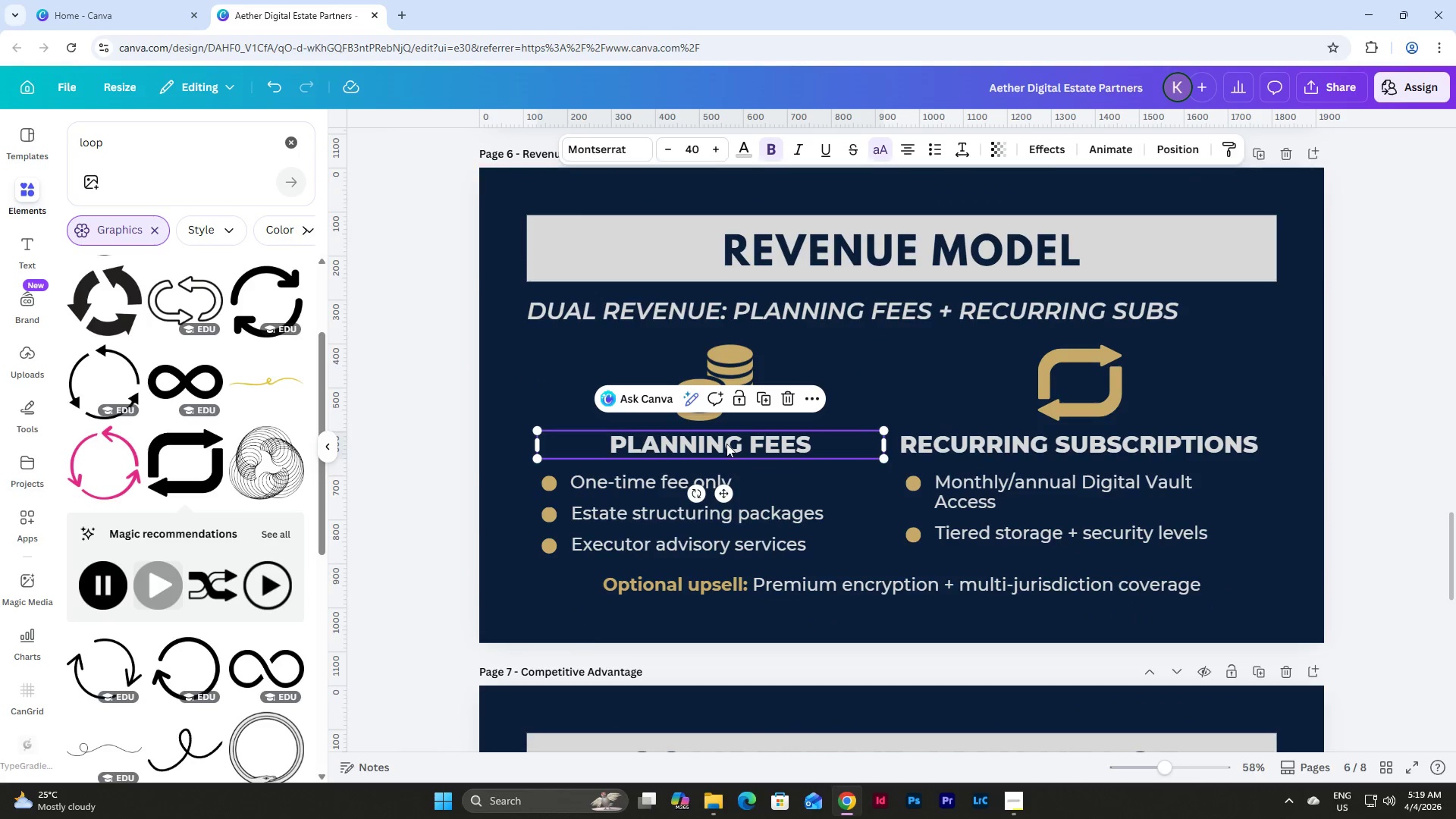 
hold_key(key=ControlLeft, duration=1.01)
 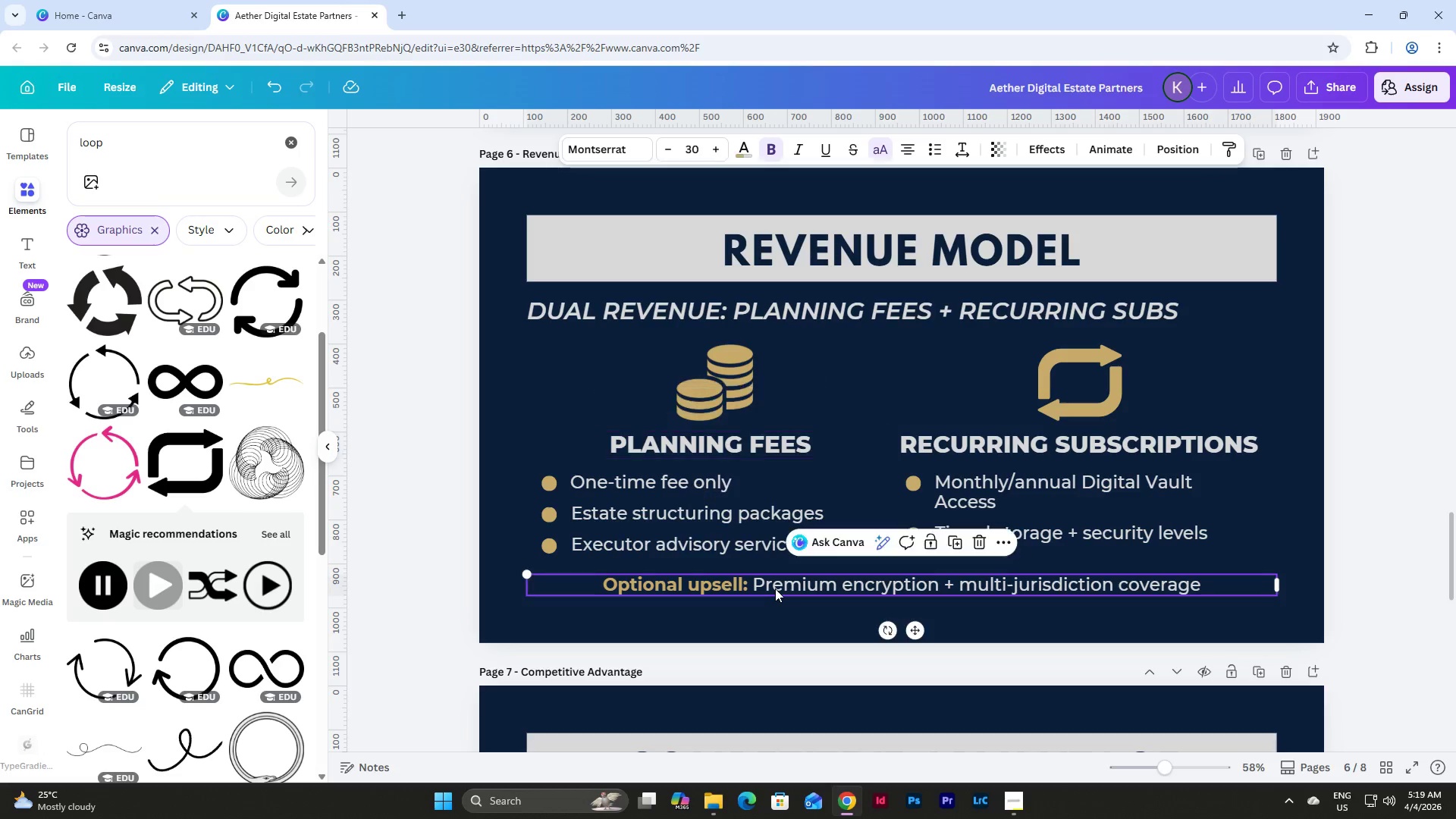 
left_click([775, 588])
 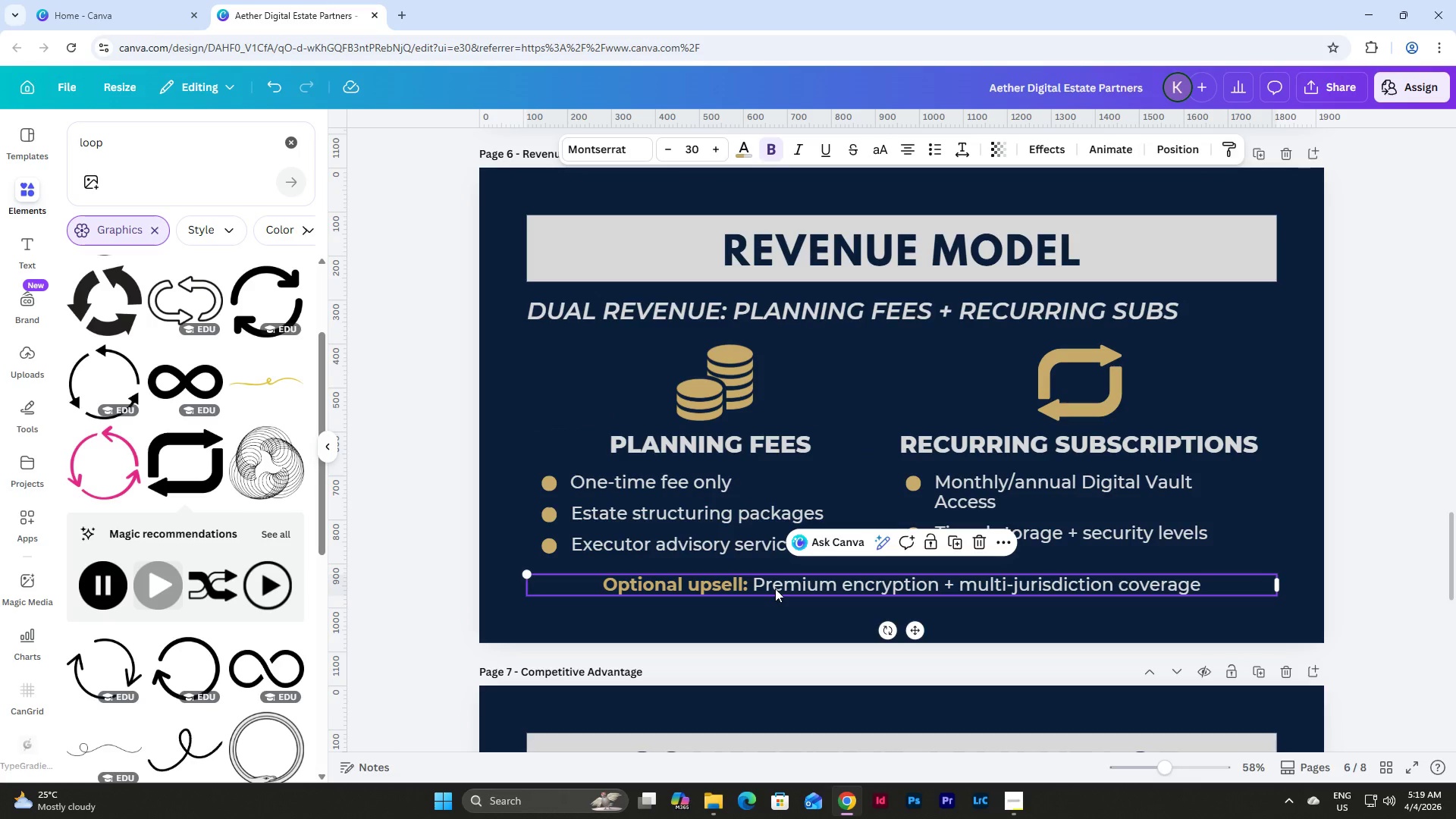 
key(Control+C)
 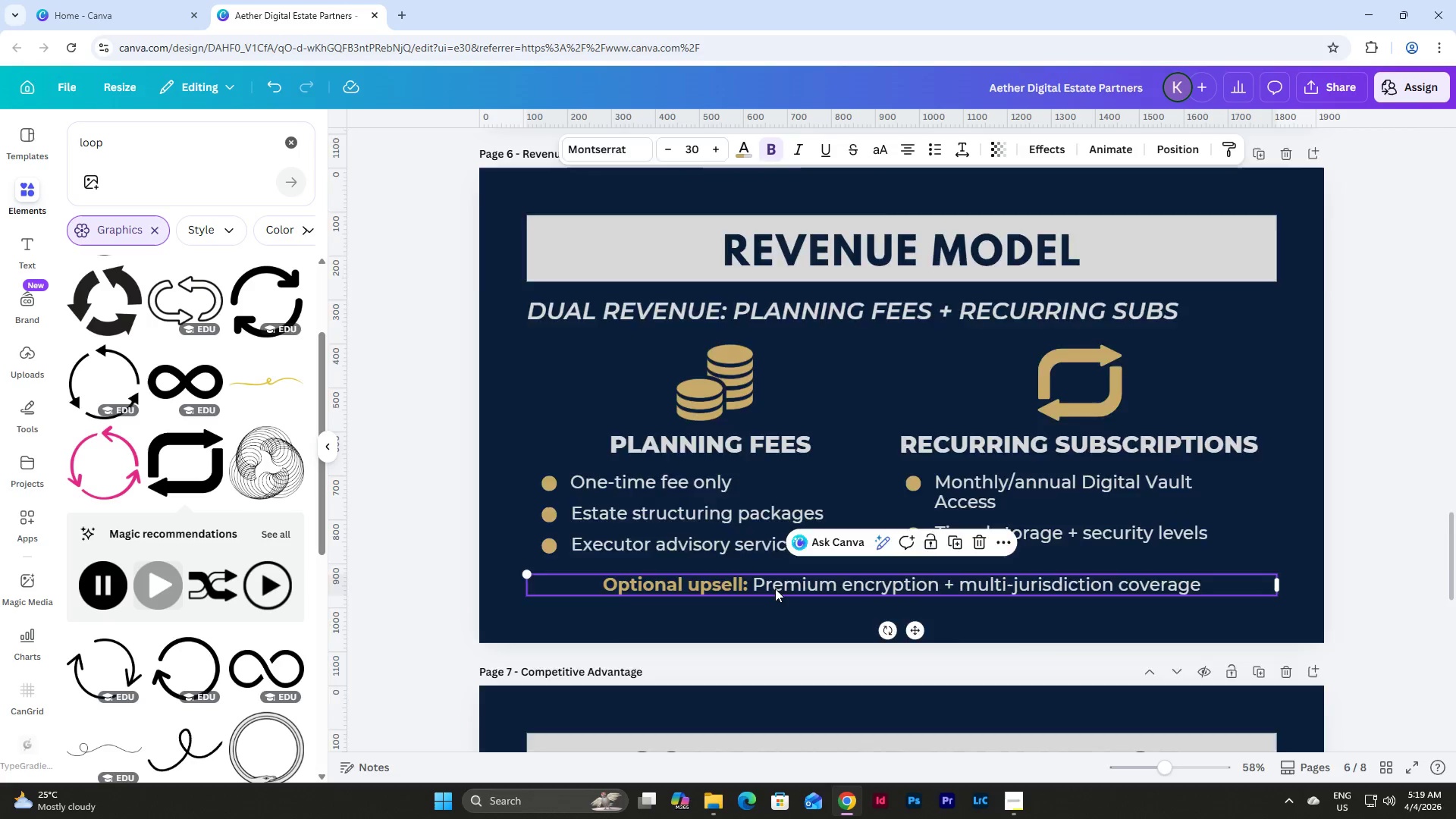 
left_click([671, 523])
 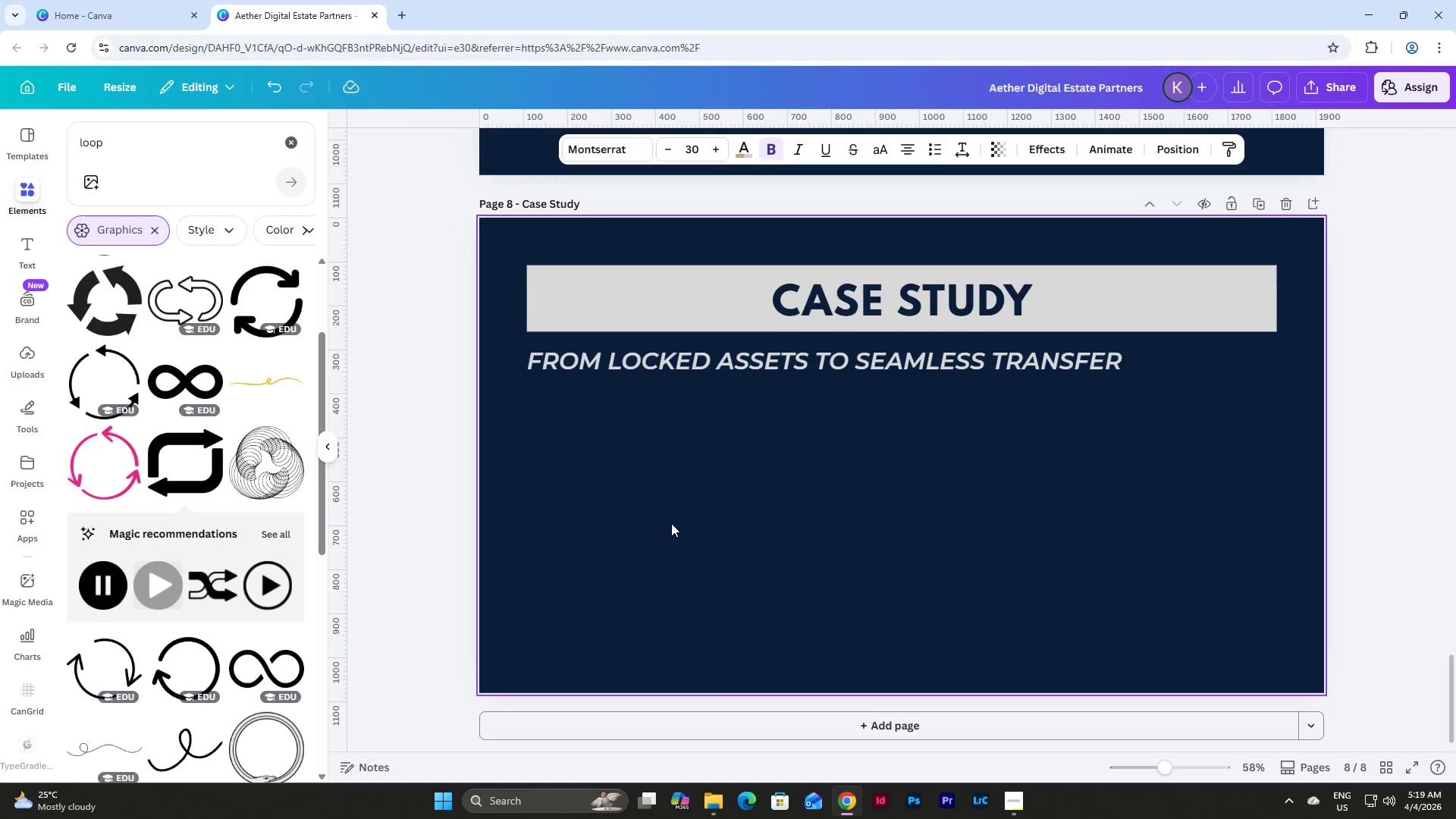 
scroll: coordinate [775, 588], scroll_direction: down, amount: 8.0
 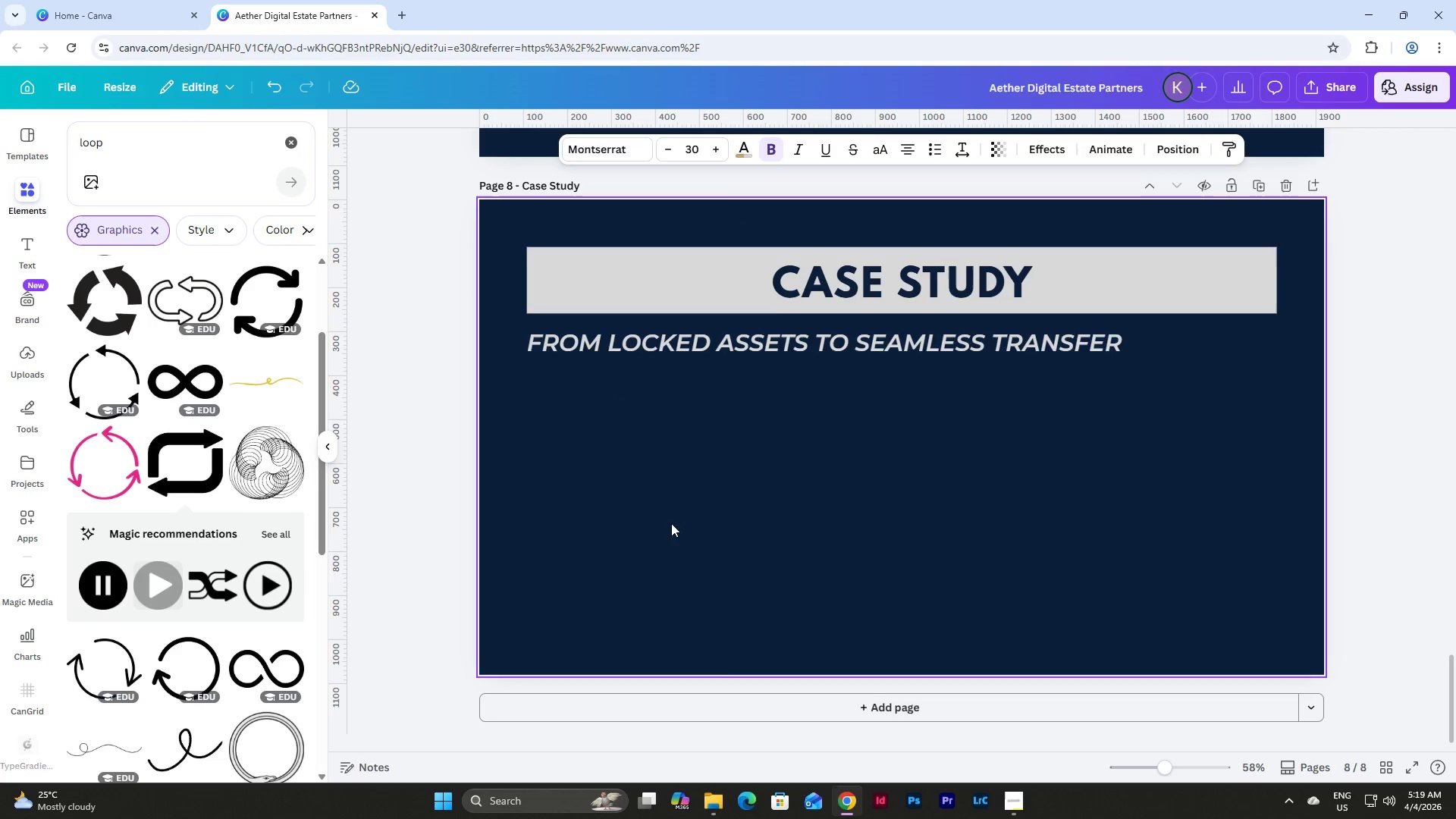 
key(Control+V)
 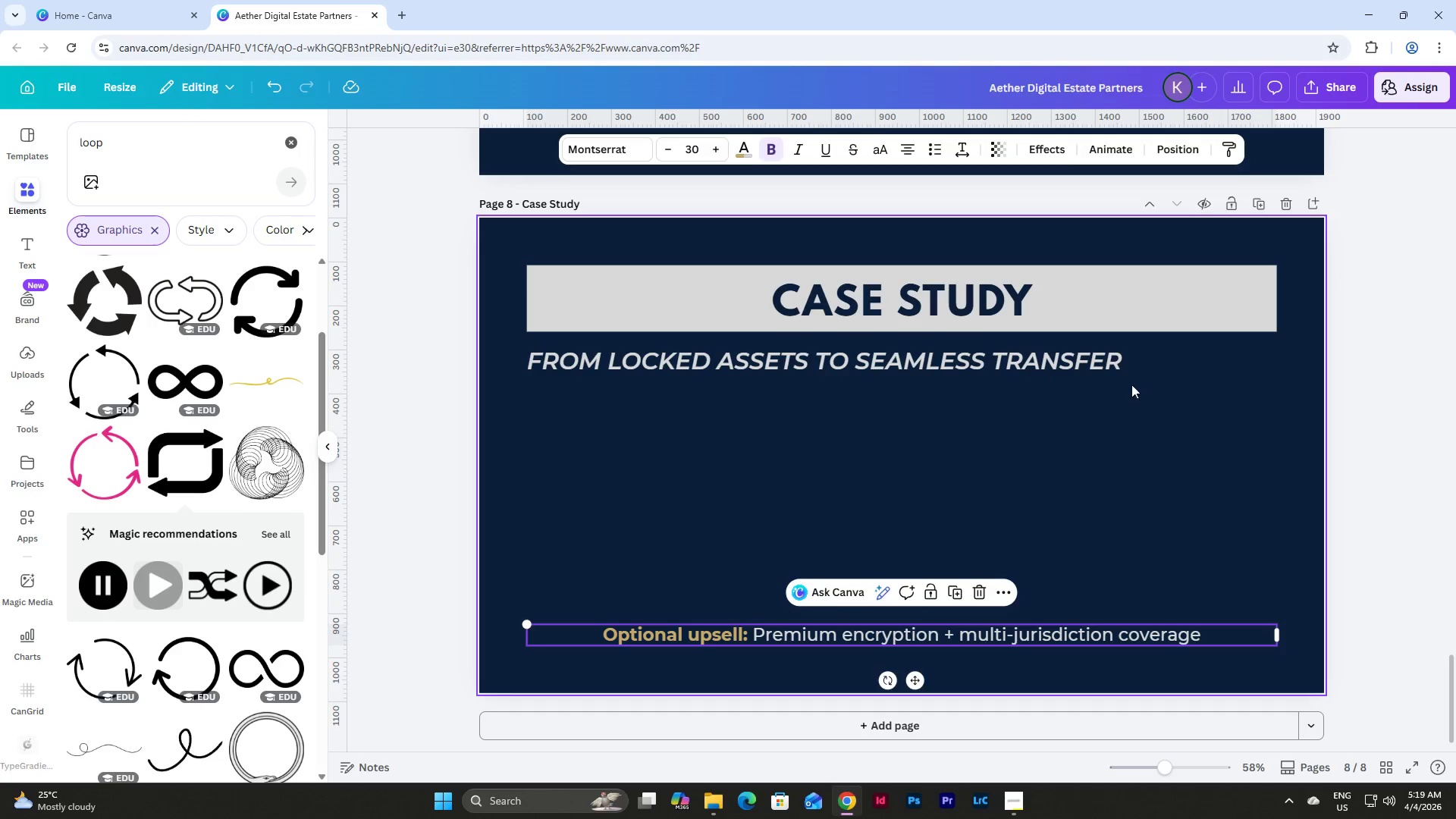 
left_click([912, 155])
 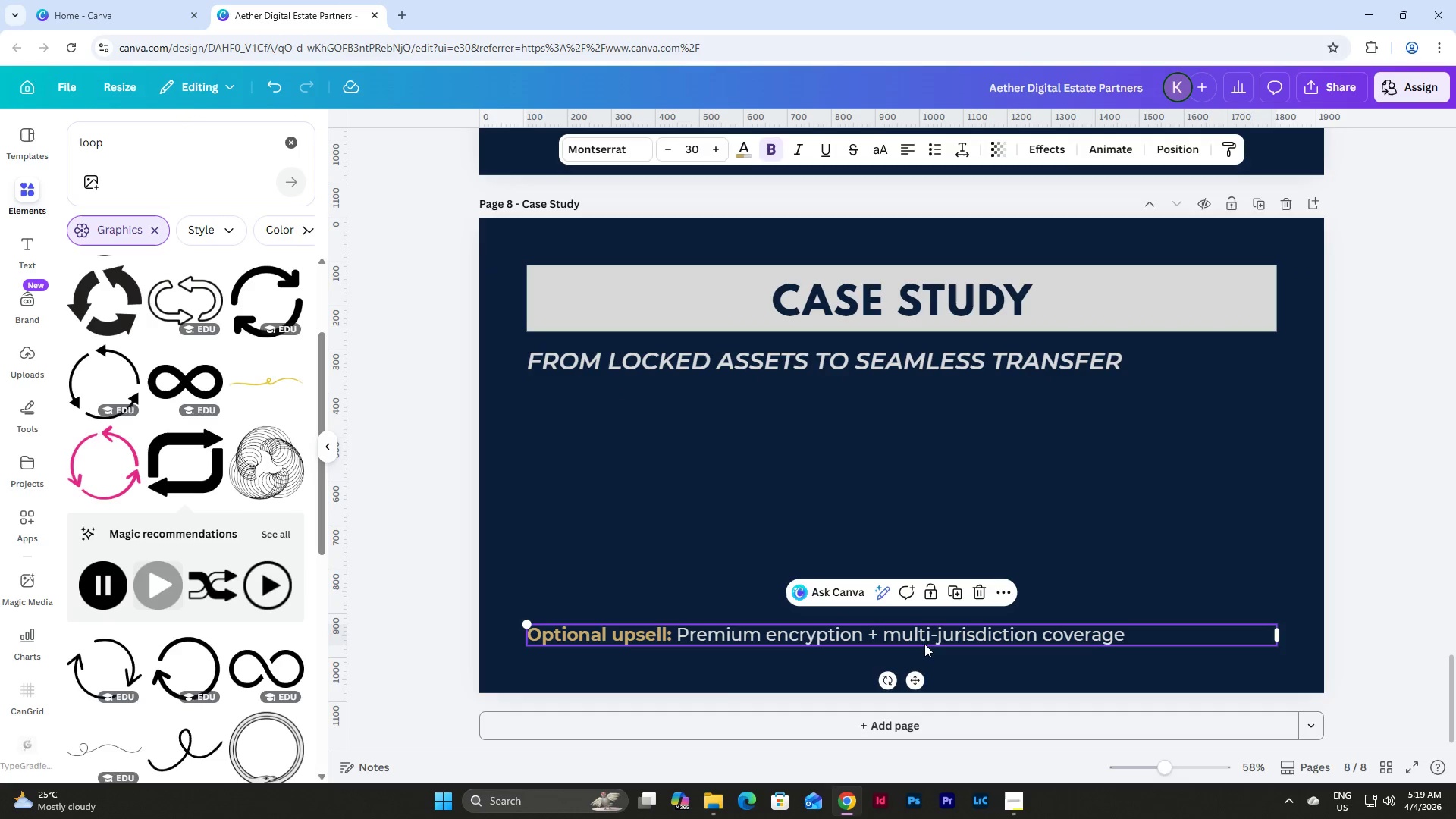 
left_click_drag(start_coordinate=[914, 682], to_coordinate=[910, 456])
 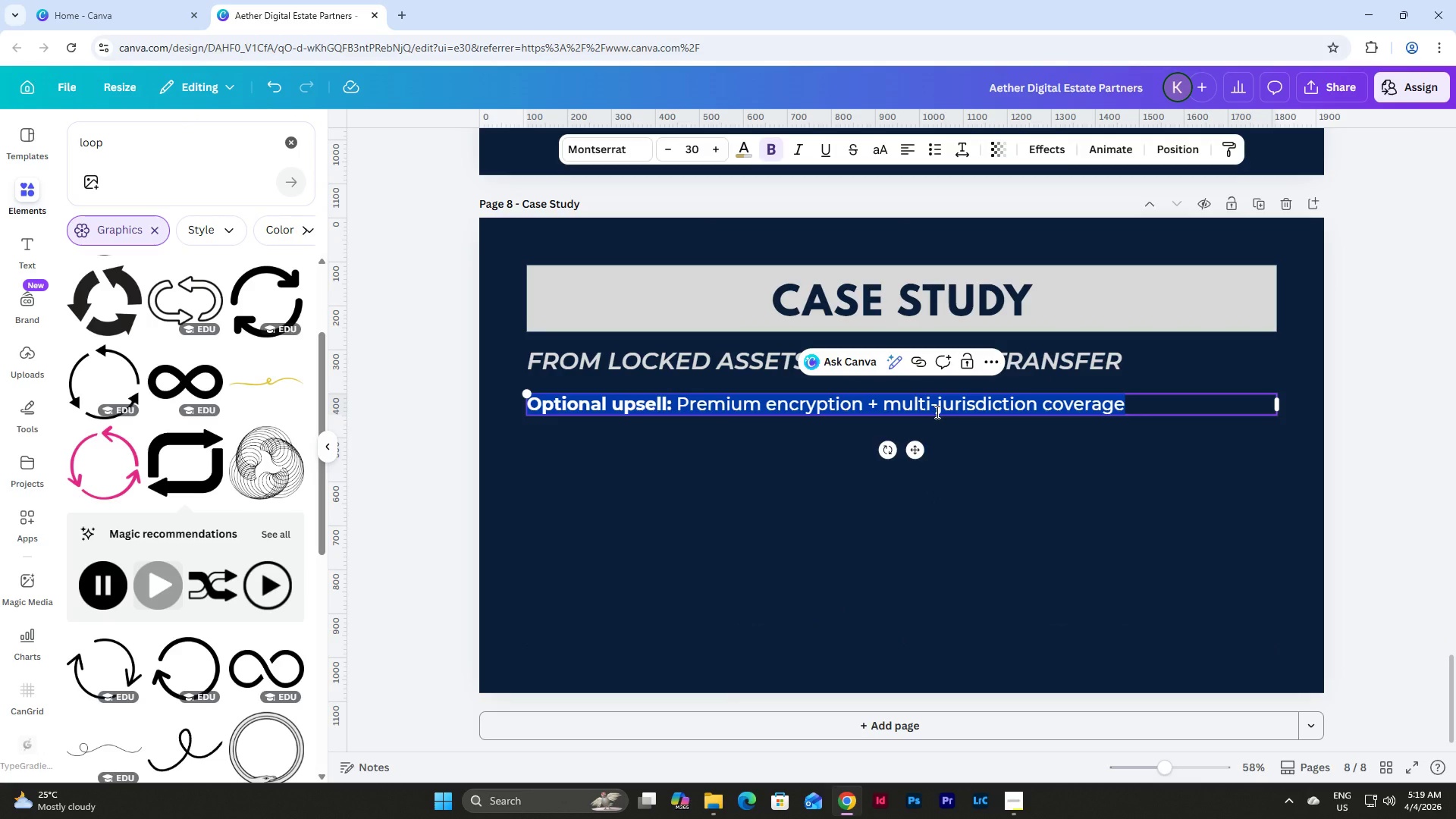 
double_click([936, 412])
 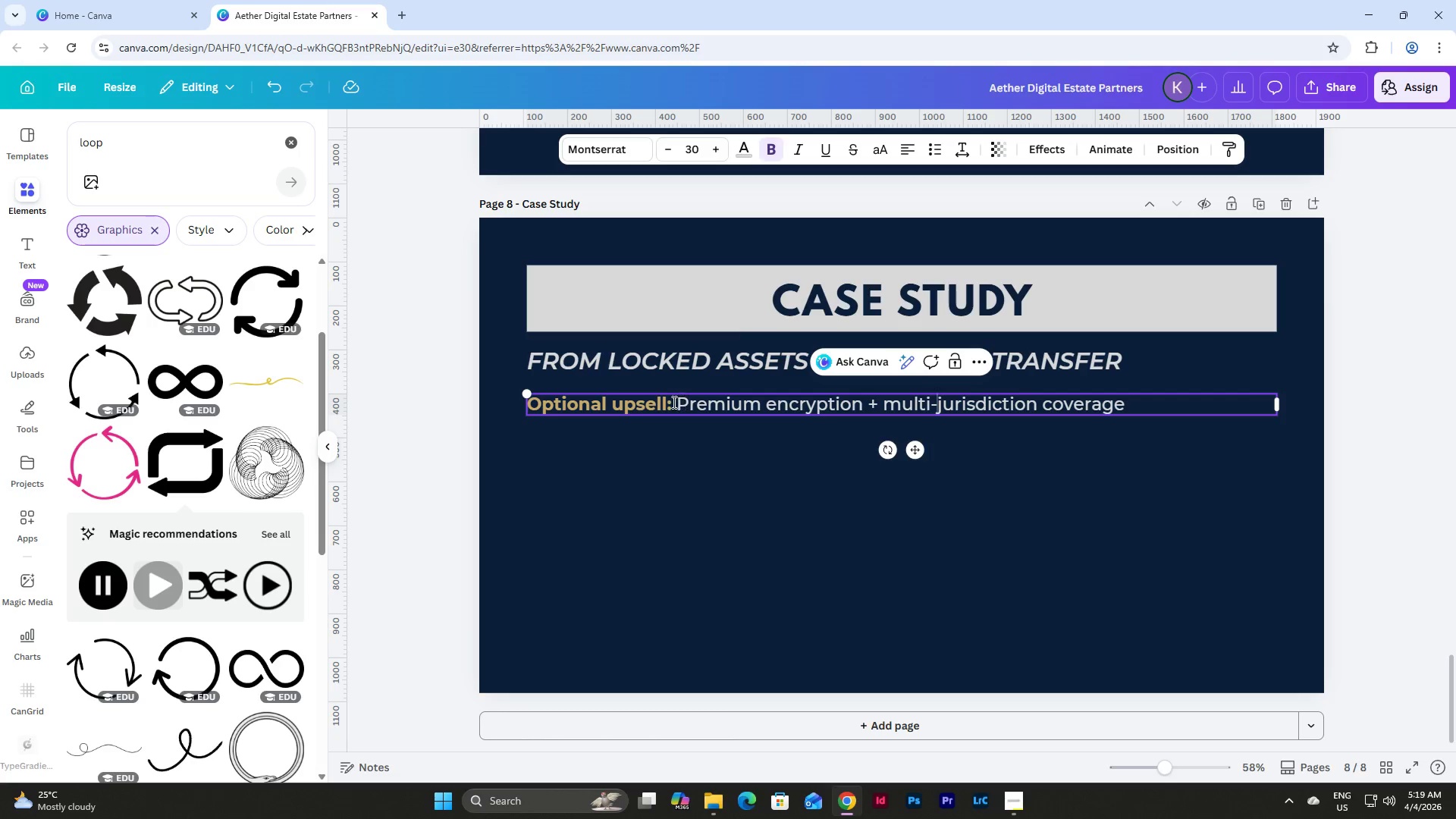 
left_click_drag(start_coordinate=[667, 402], to_coordinate=[534, 406])
 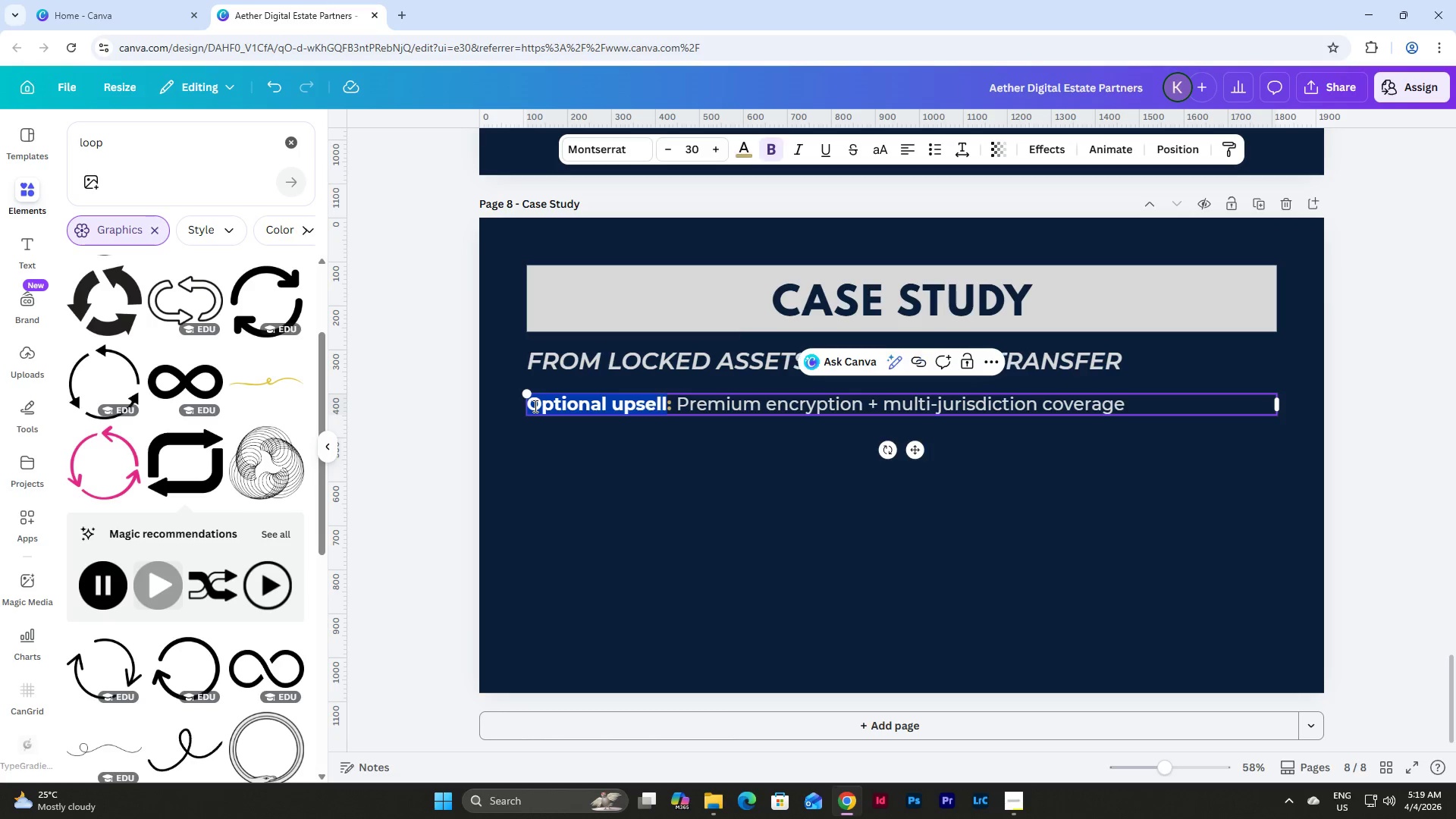 
type(Scenerio)
 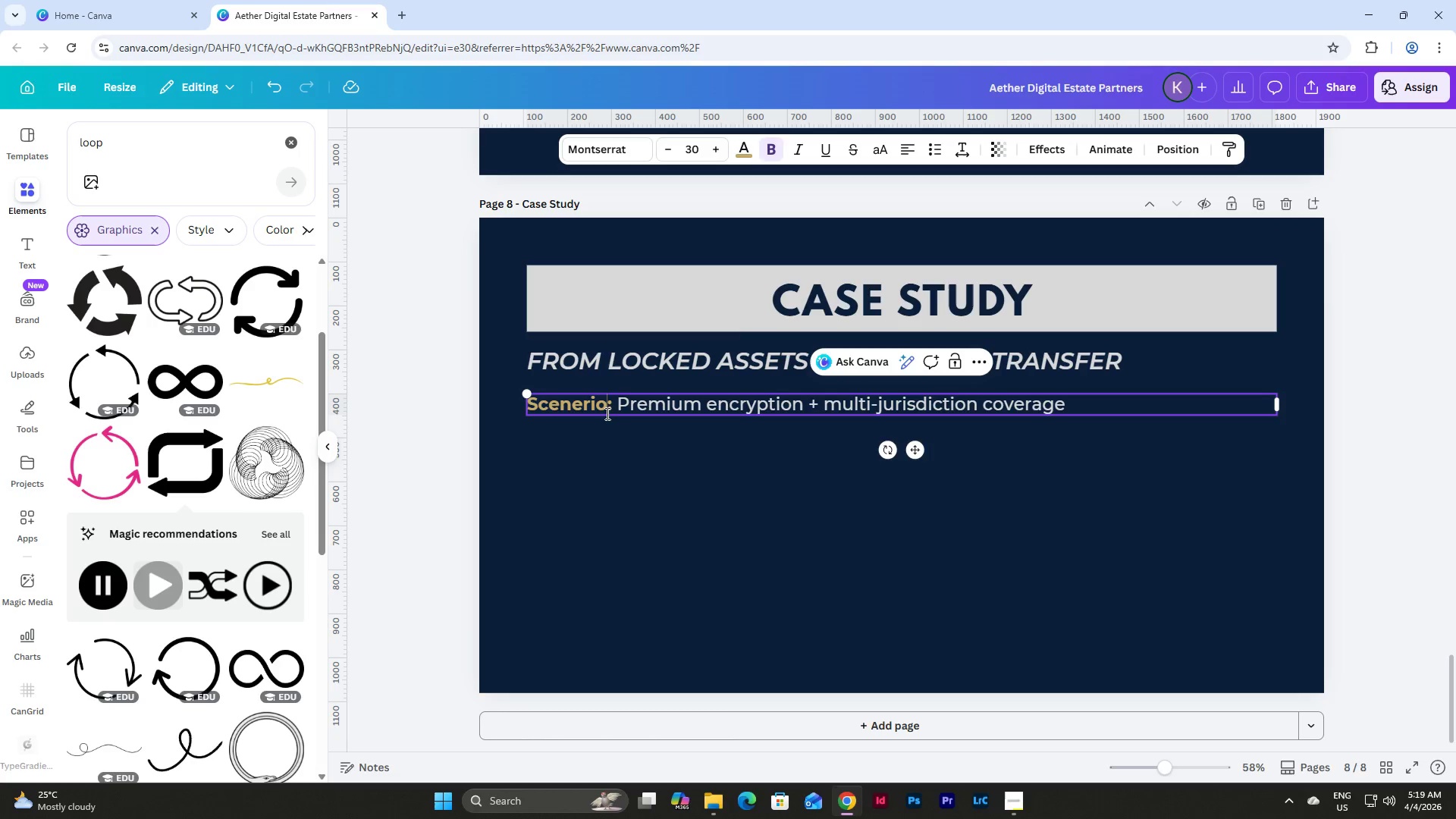 
left_click([614, 408])
 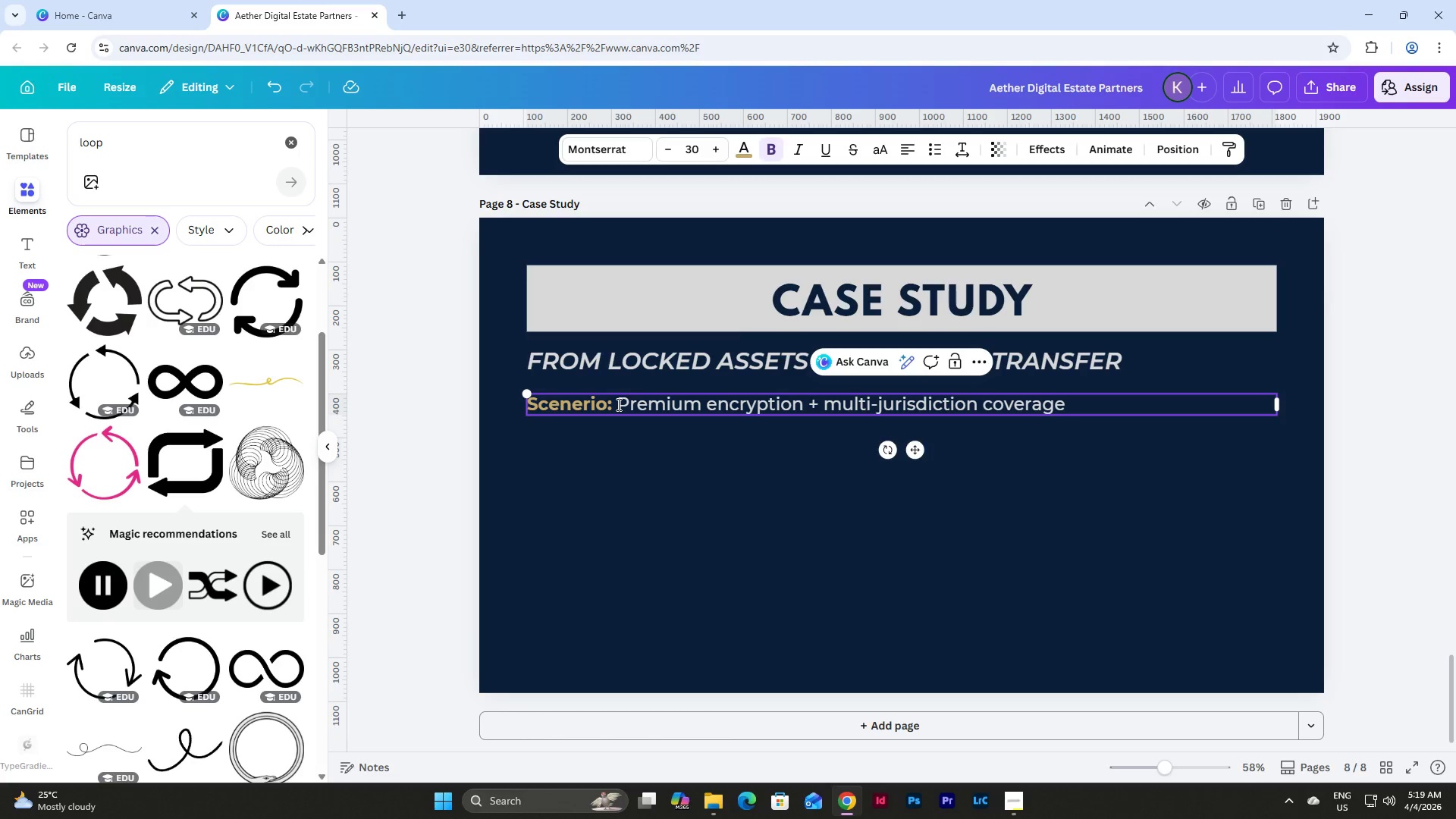 
left_click_drag(start_coordinate=[617, 404], to_coordinate=[1085, 409])
 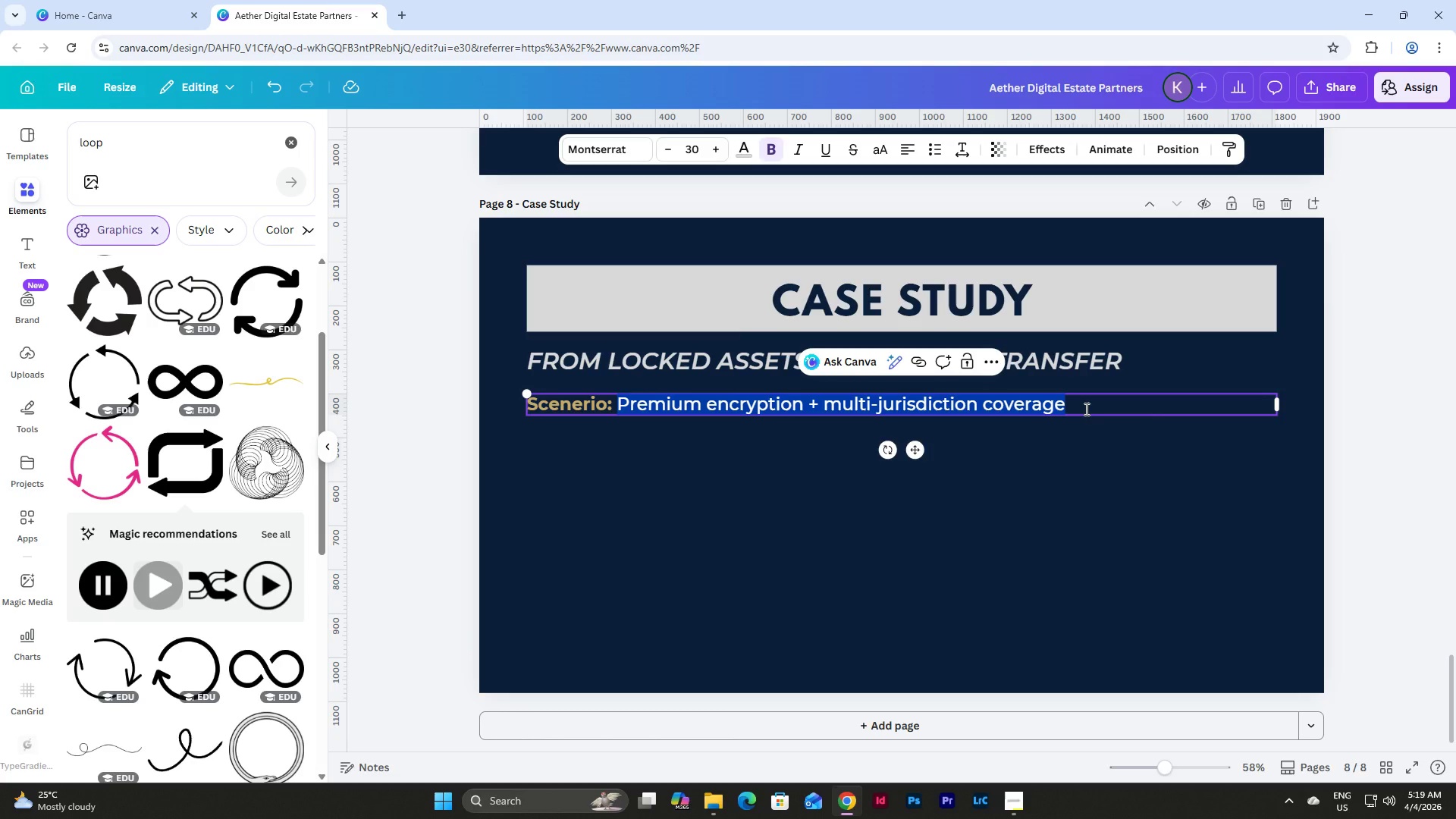 
type(A crypto investor passes without documented access)
 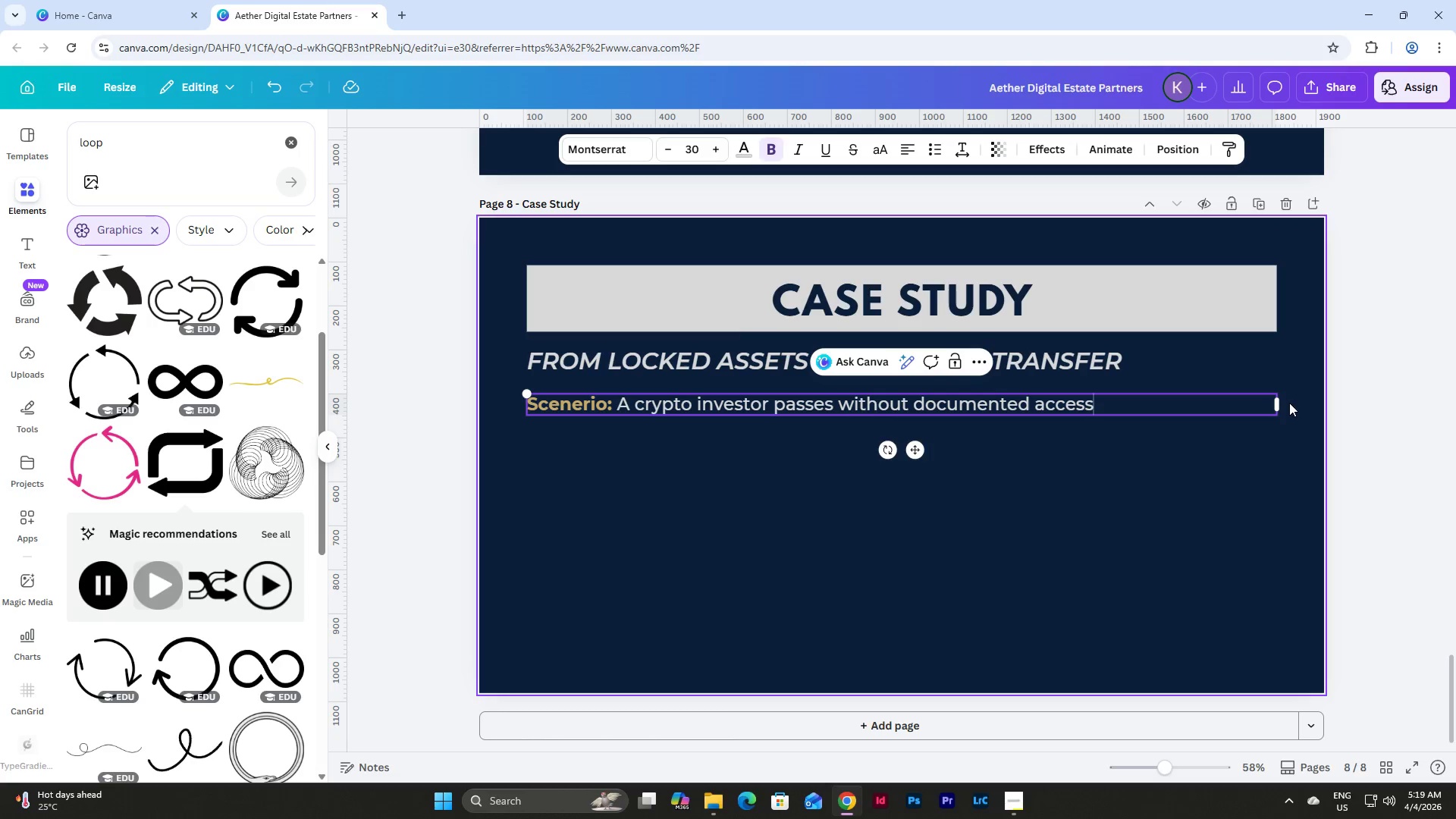 
left_click([1273, 405])
 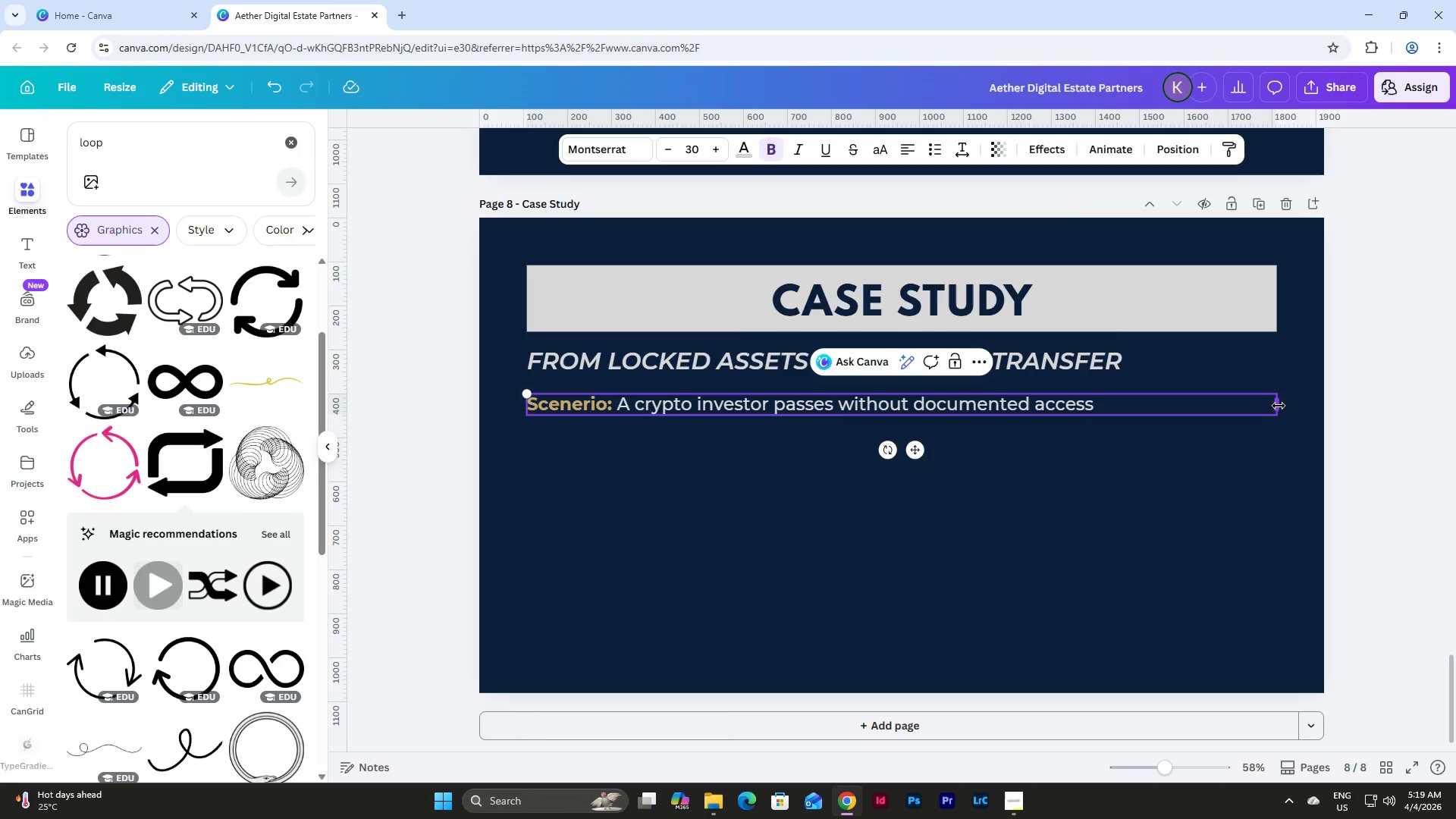 
left_click_drag(start_coordinate=[1279, 406], to_coordinate=[844, 413])
 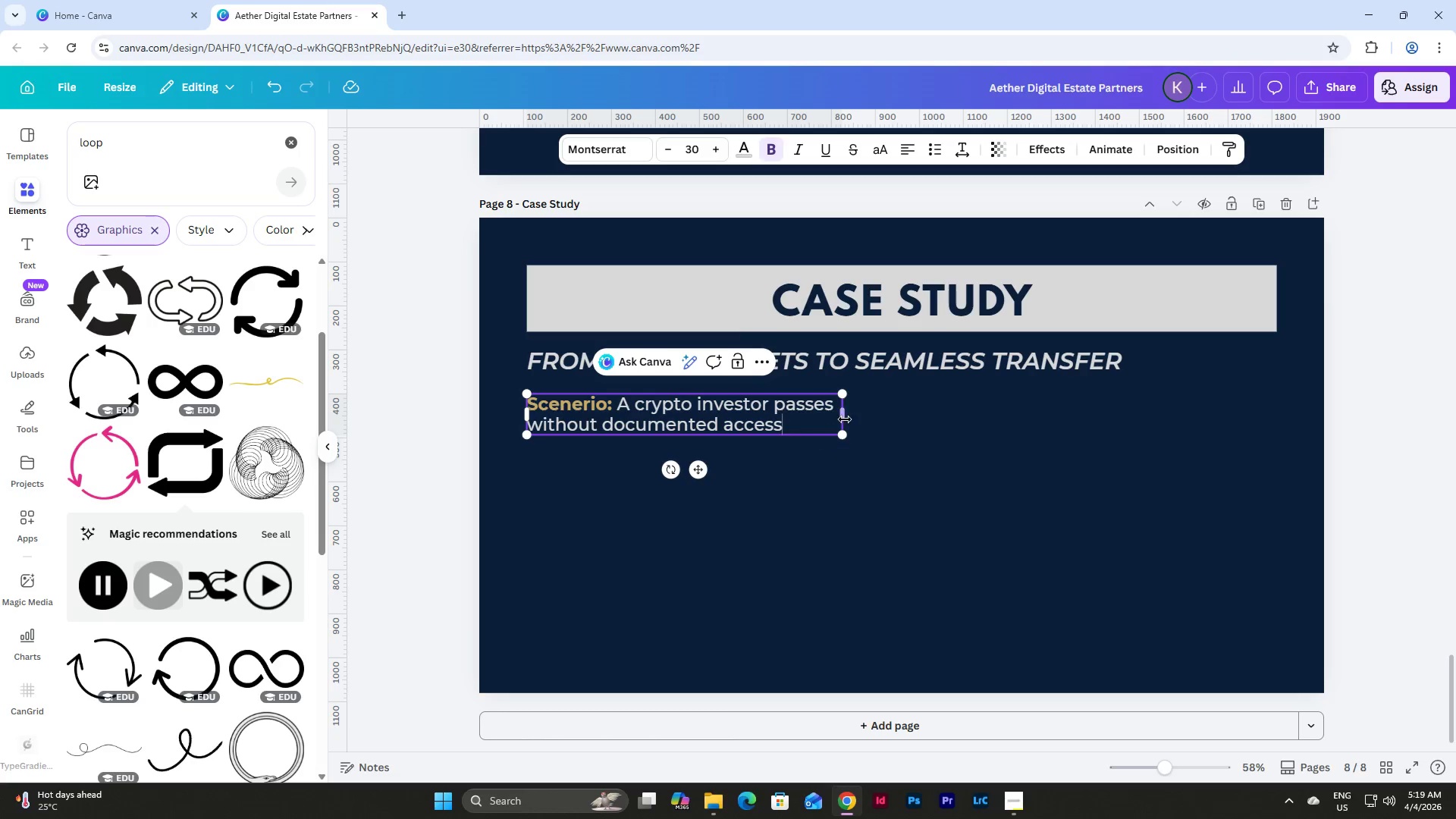 
key(Period)
 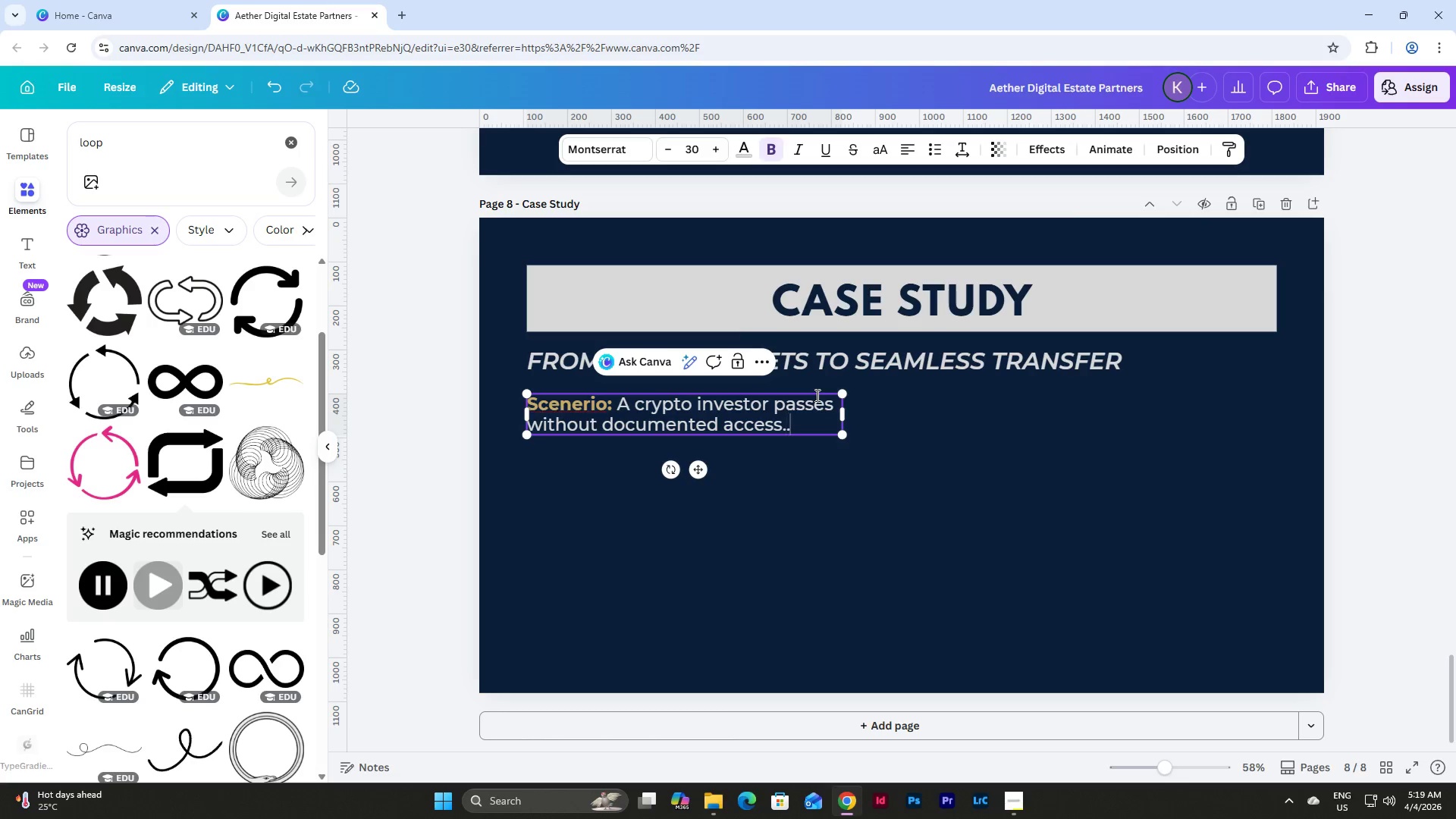 
key(Period)
 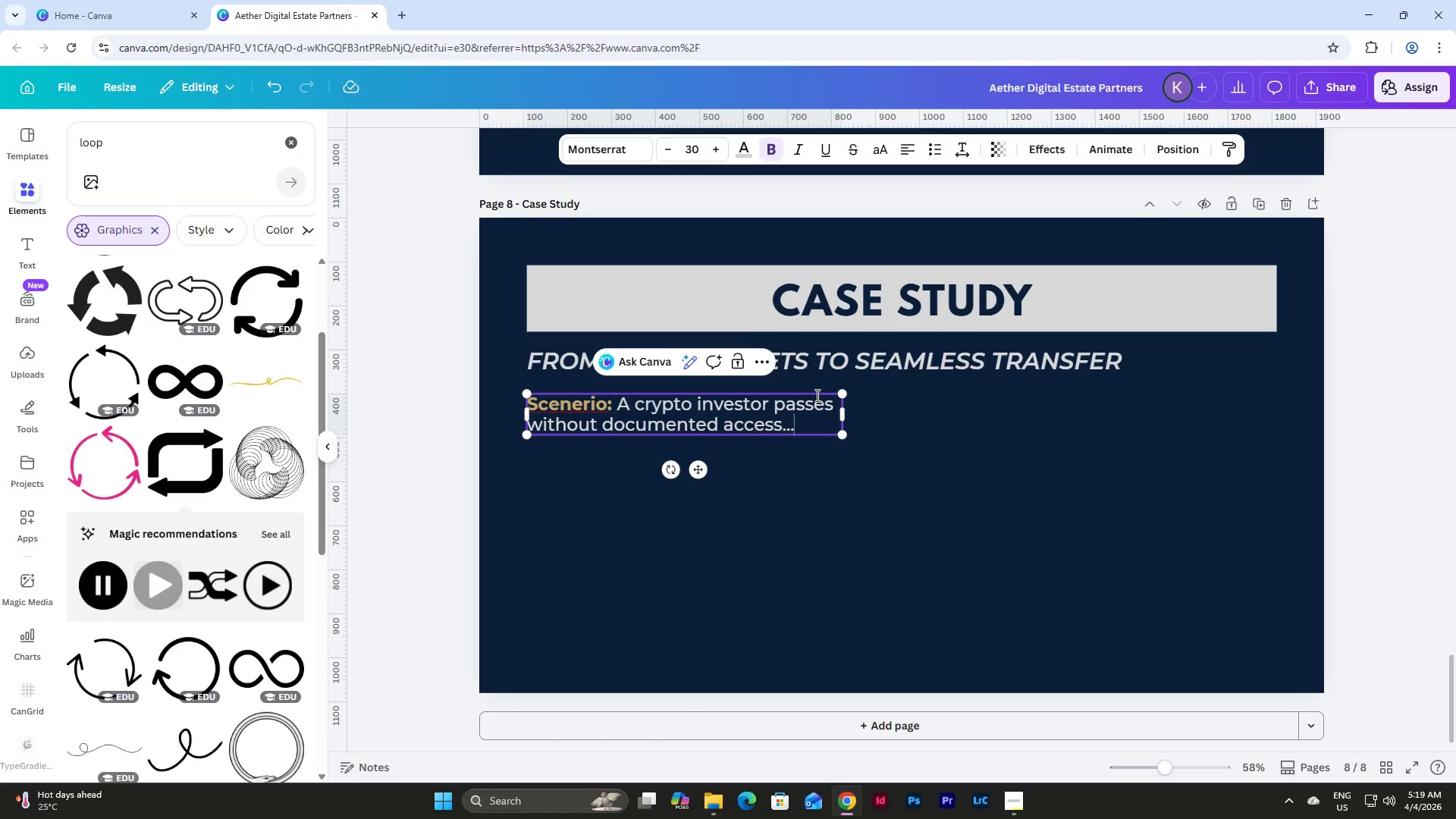 
key(Period)
 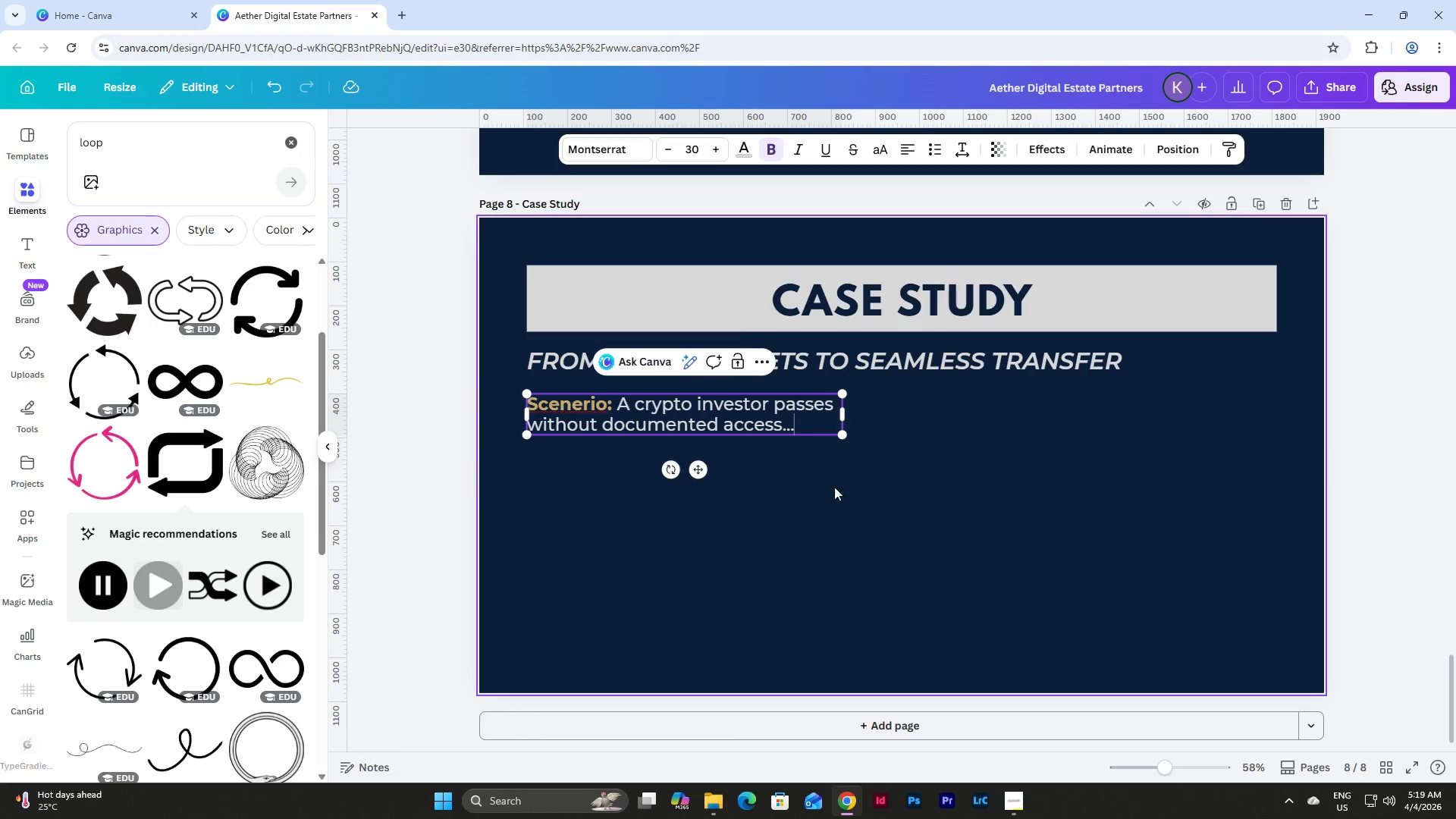 
left_click([835, 499])
 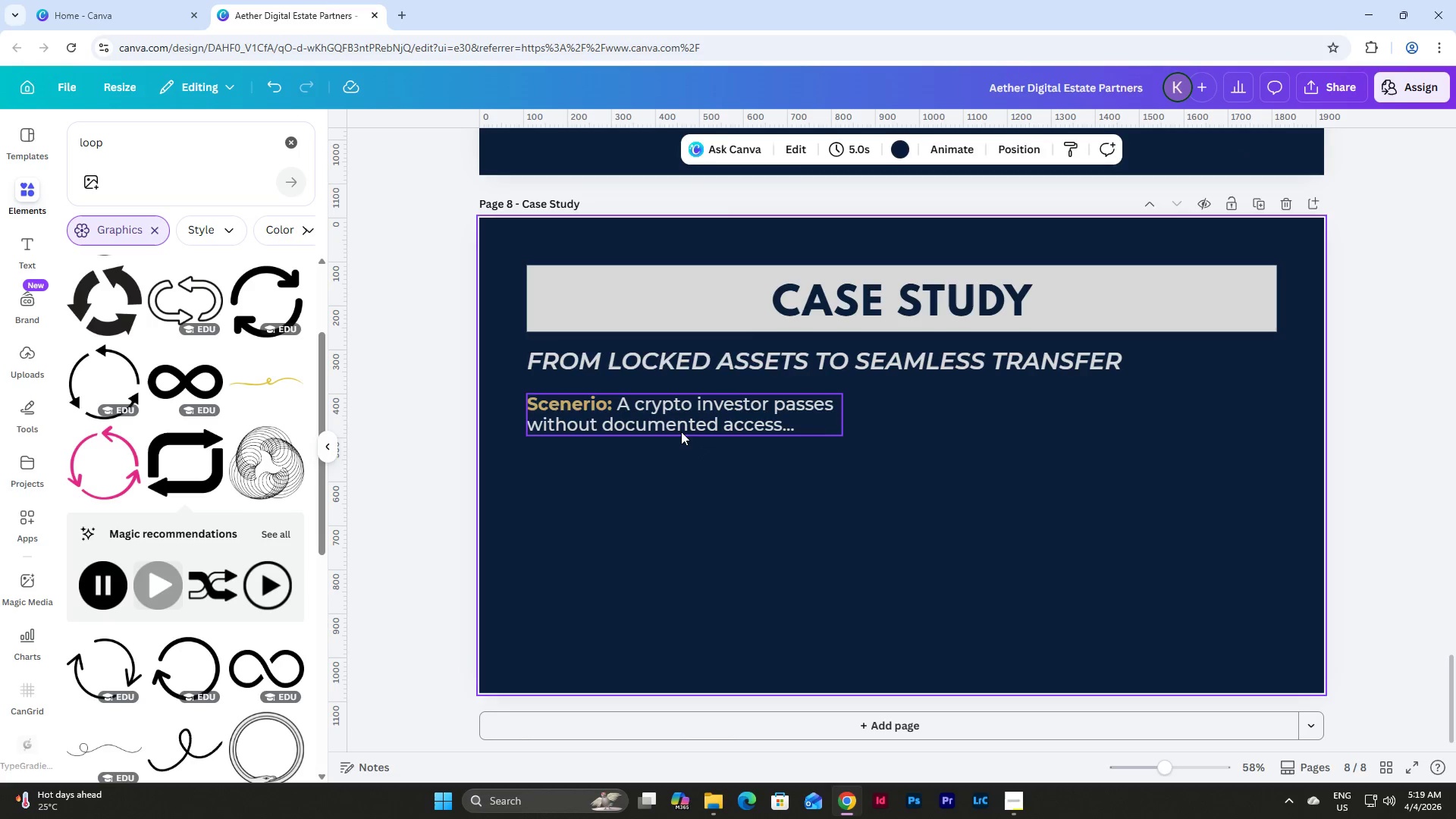 
double_click([585, 403])
 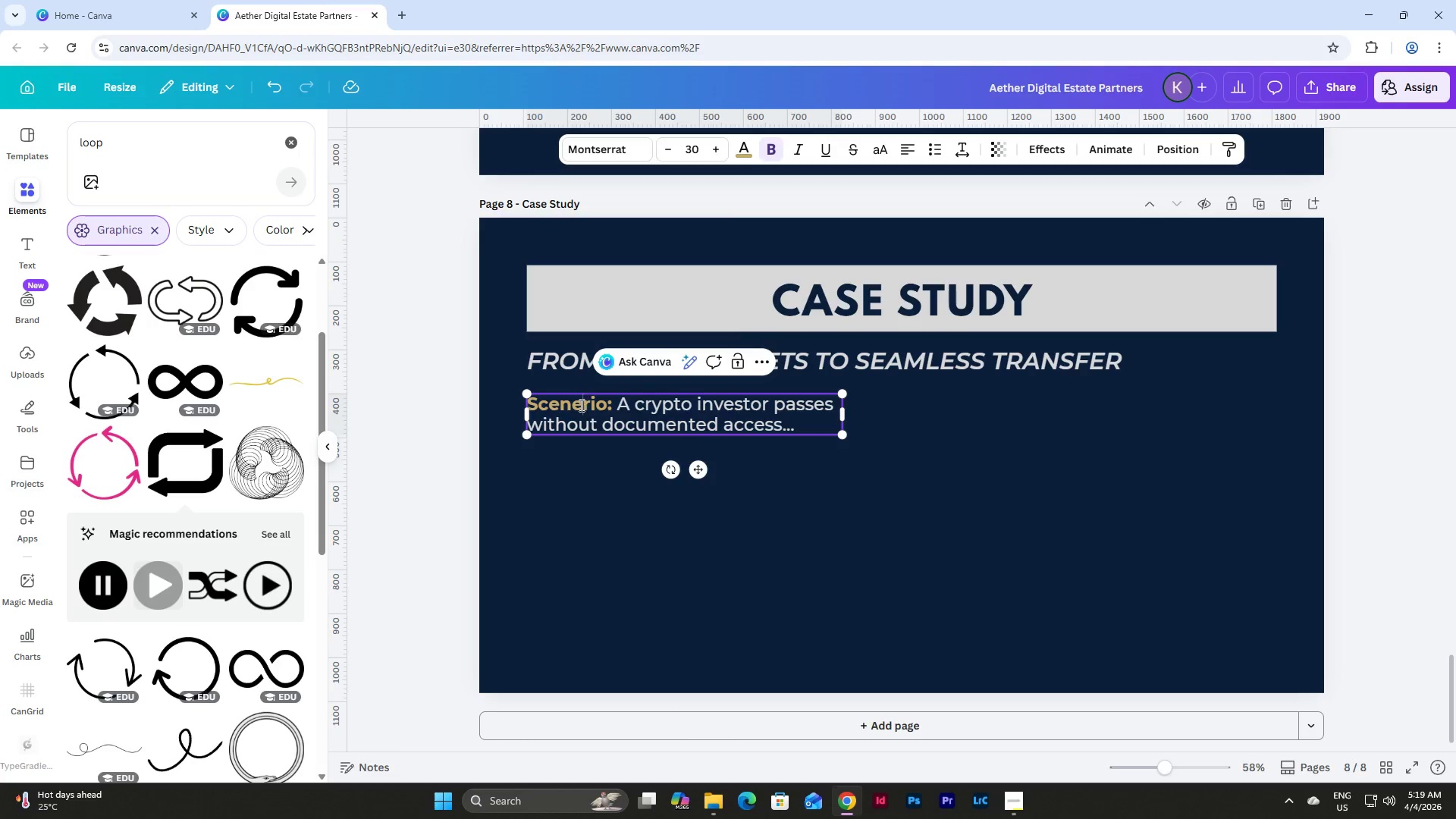 
left_click_drag(start_coordinate=[580, 405], to_coordinate=[572, 405])
 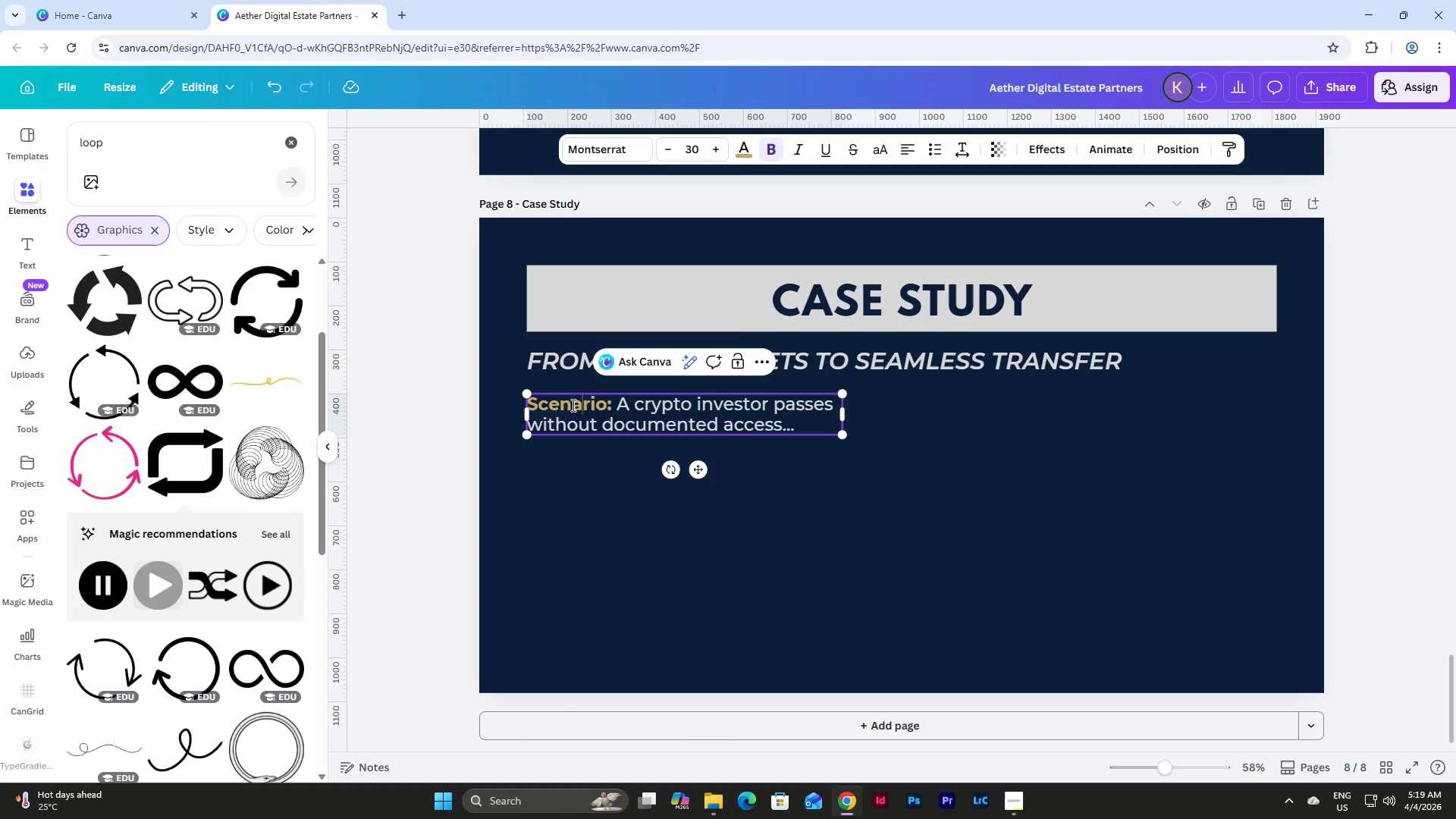 
key(A)
 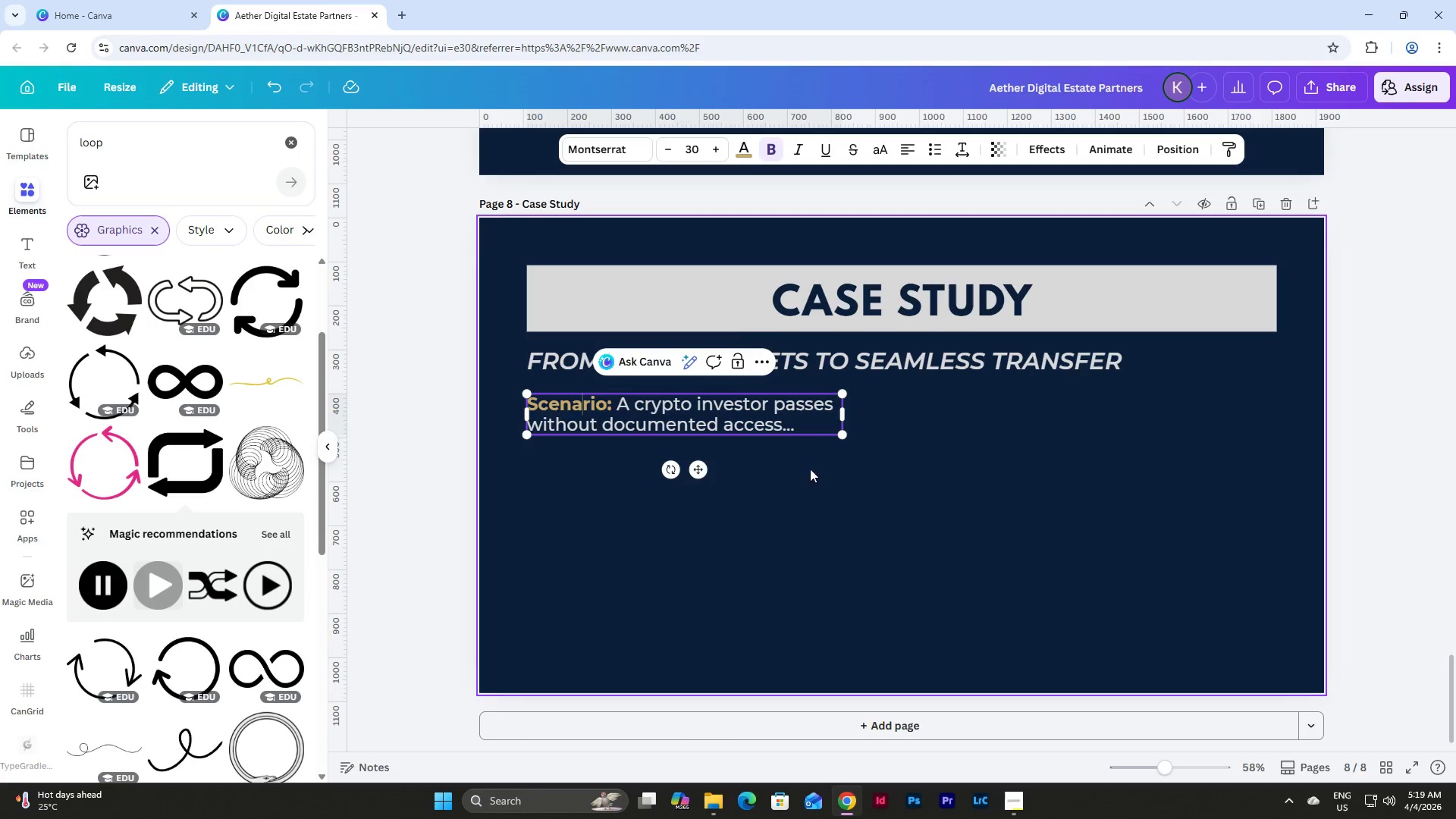 
left_click([844, 498])
 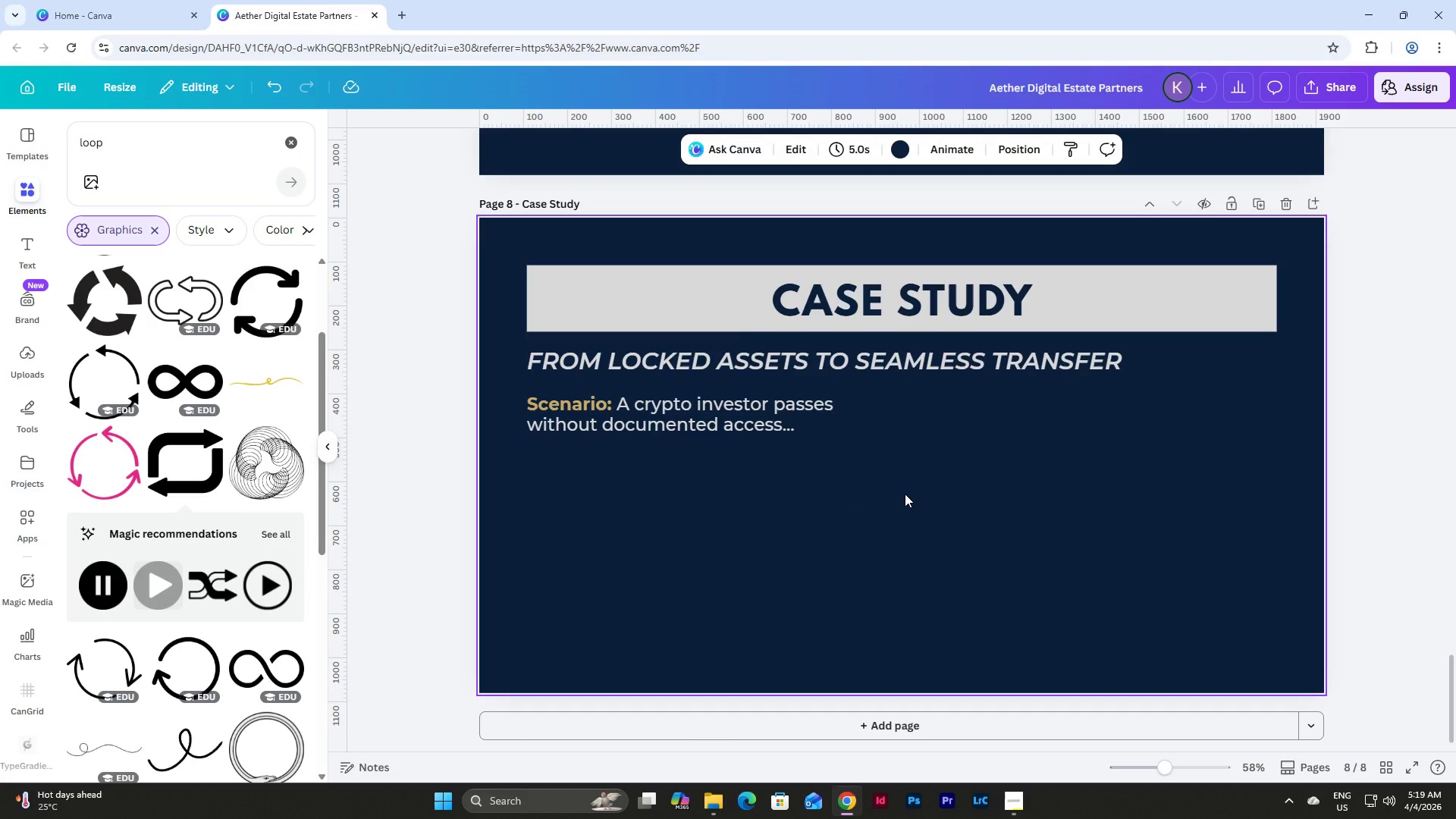 
scroll: coordinate [905, 494], scroll_direction: down, amount: 2.0
 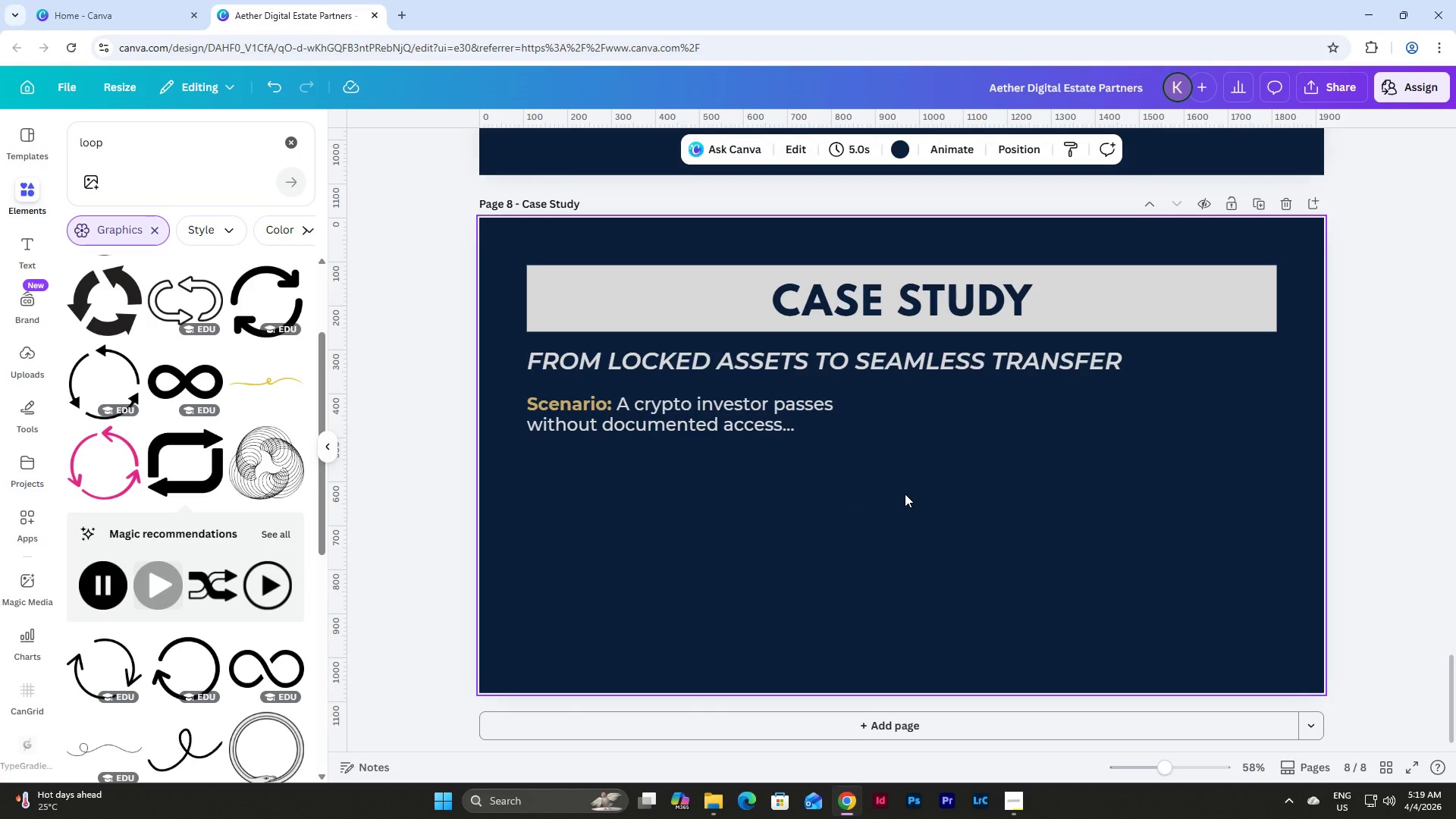 
scroll: coordinate [905, 494], scroll_direction: up, amount: 1.0
 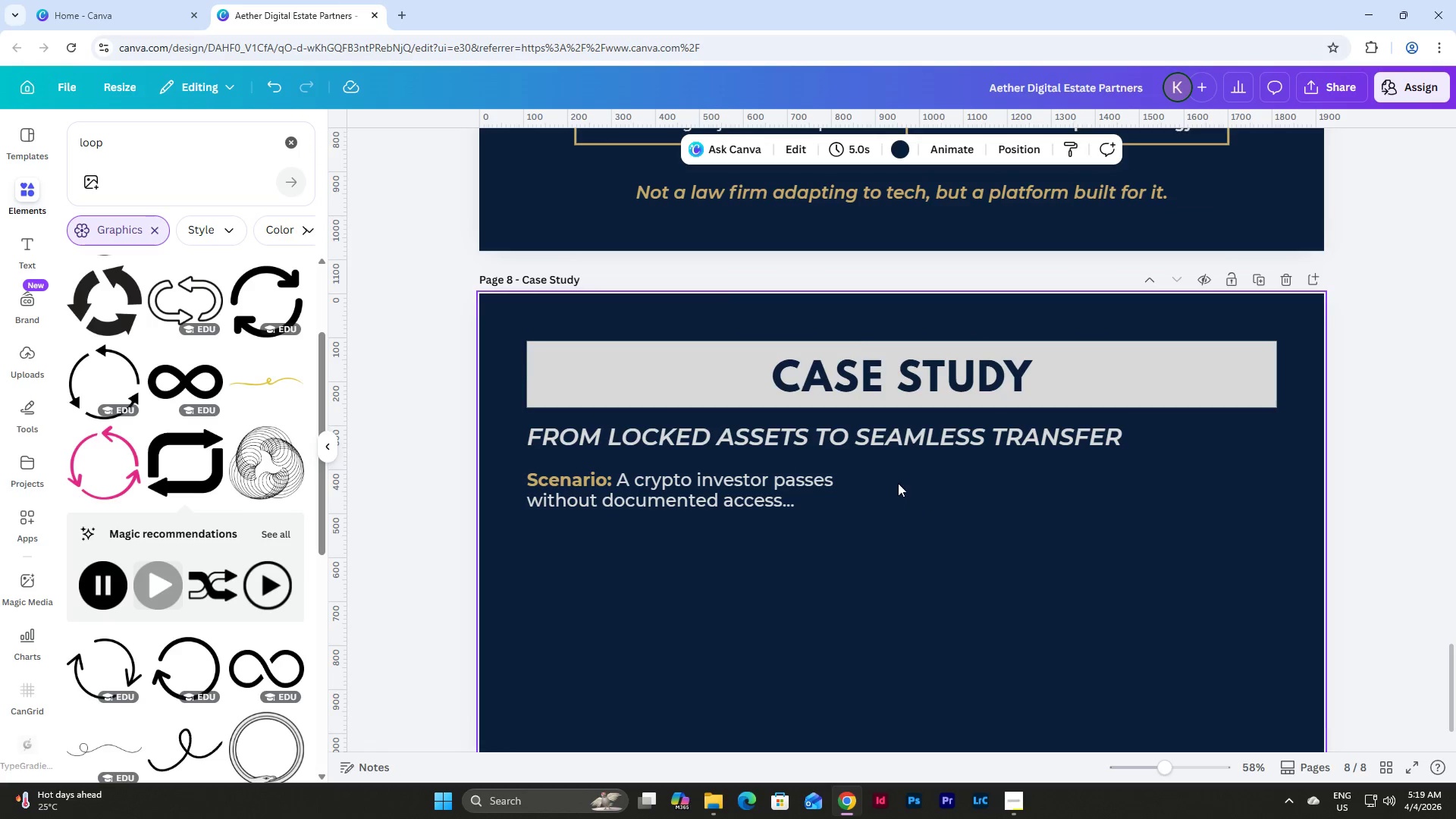 
scroll: coordinate [898, 483], scroll_direction: down, amount: 4.0
 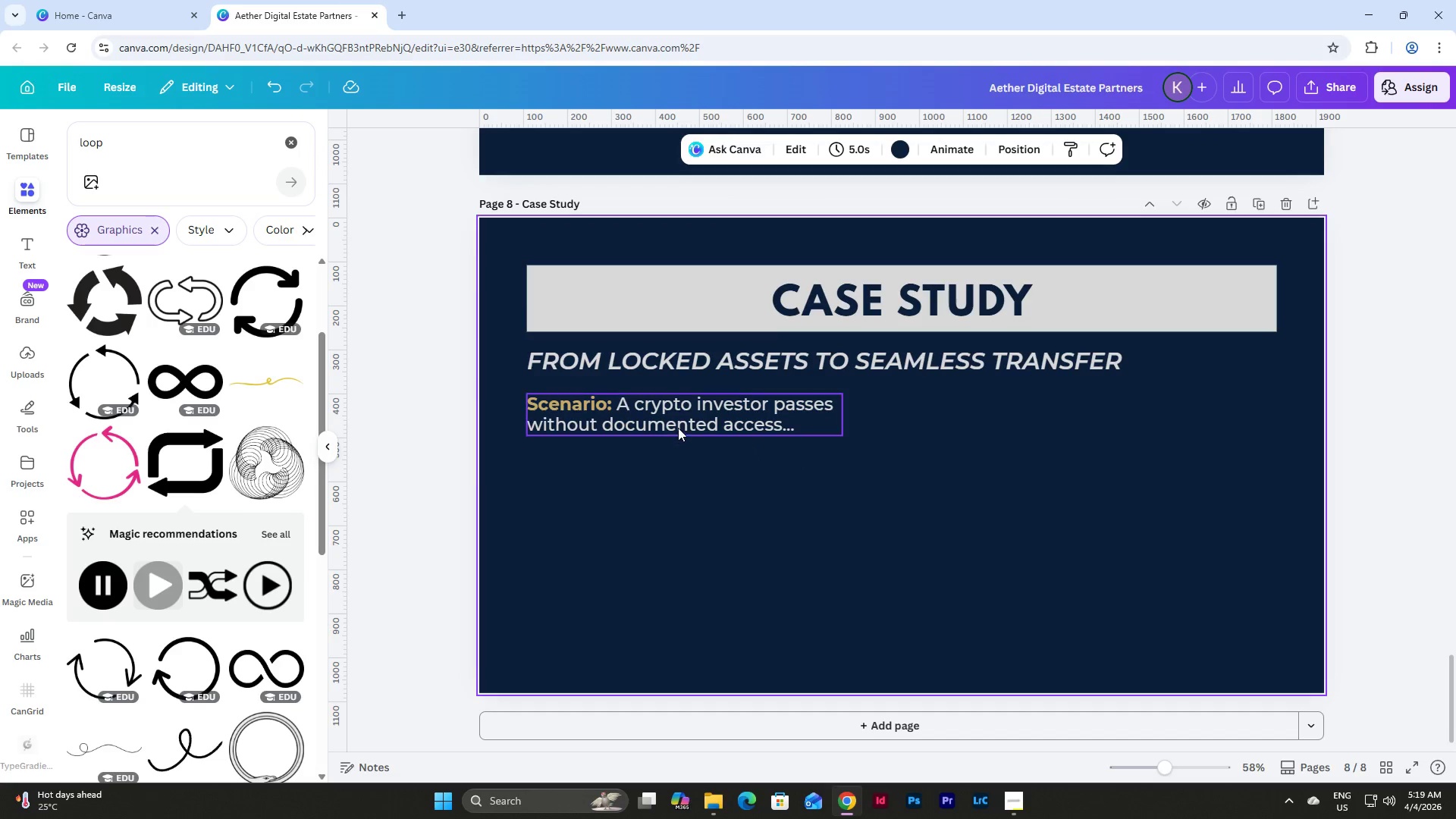 
left_click([677, 426])
 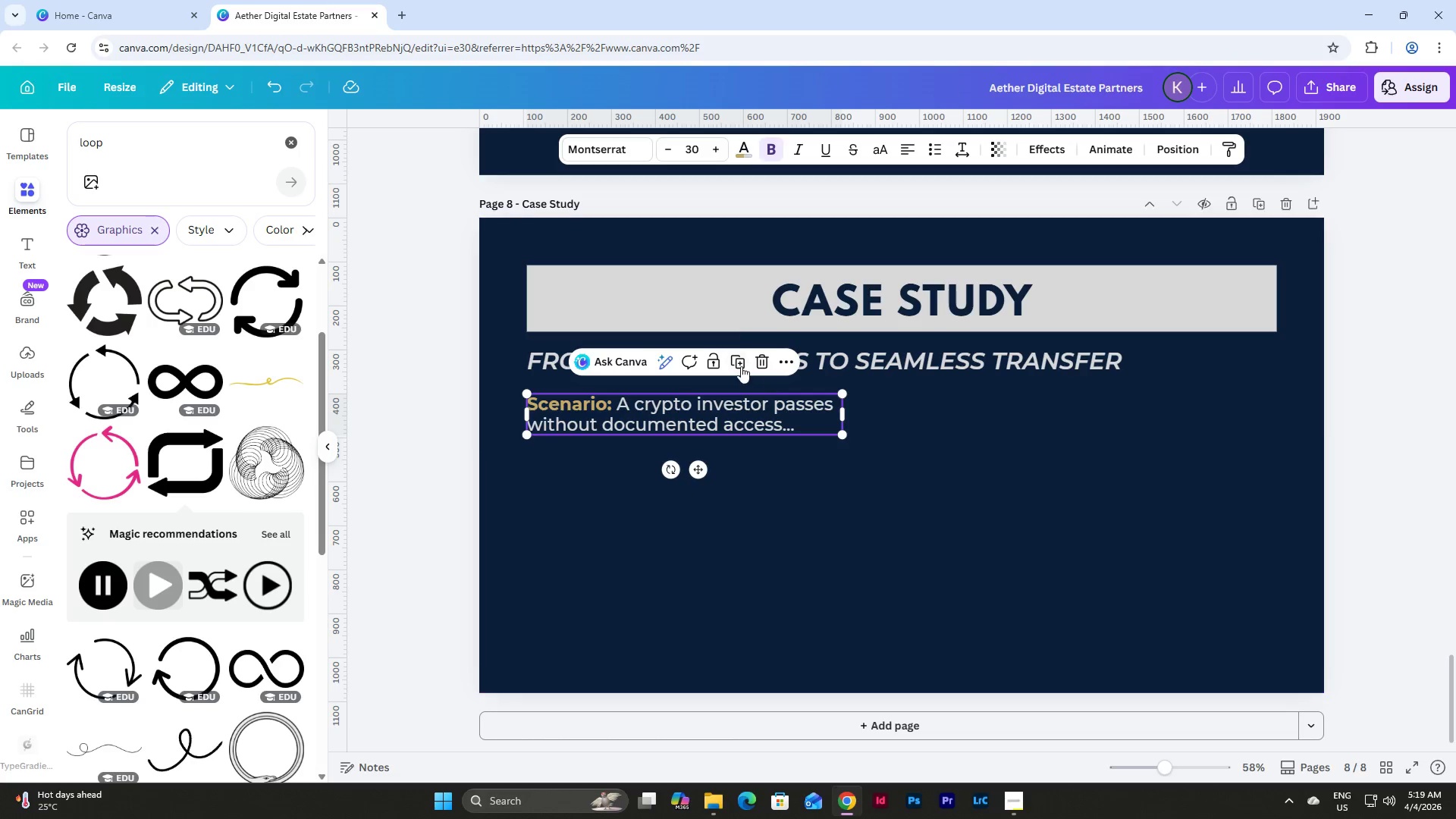 
left_click([741, 366])
 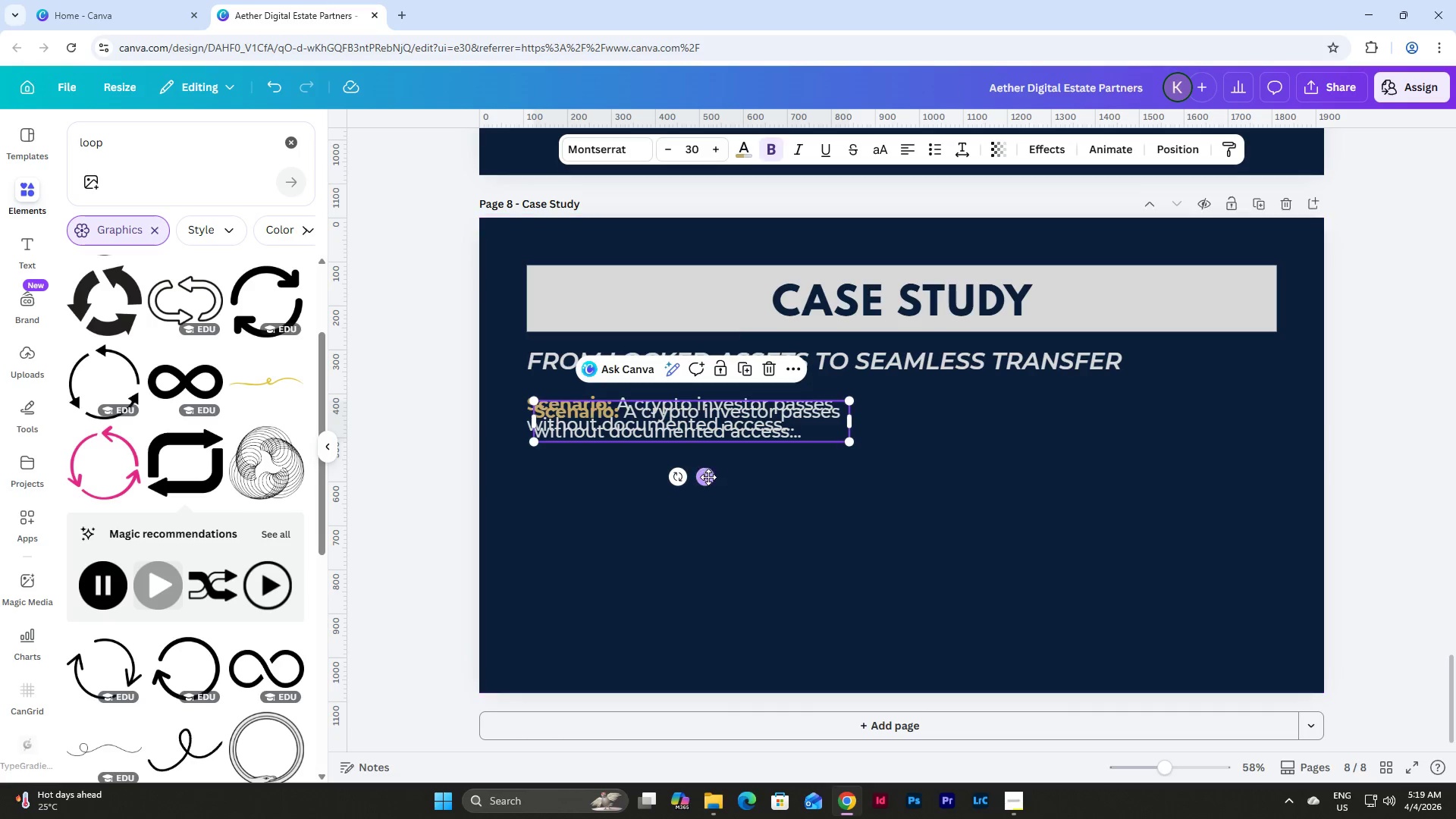 
left_click_drag(start_coordinate=[708, 477], to_coordinate=[701, 535])
 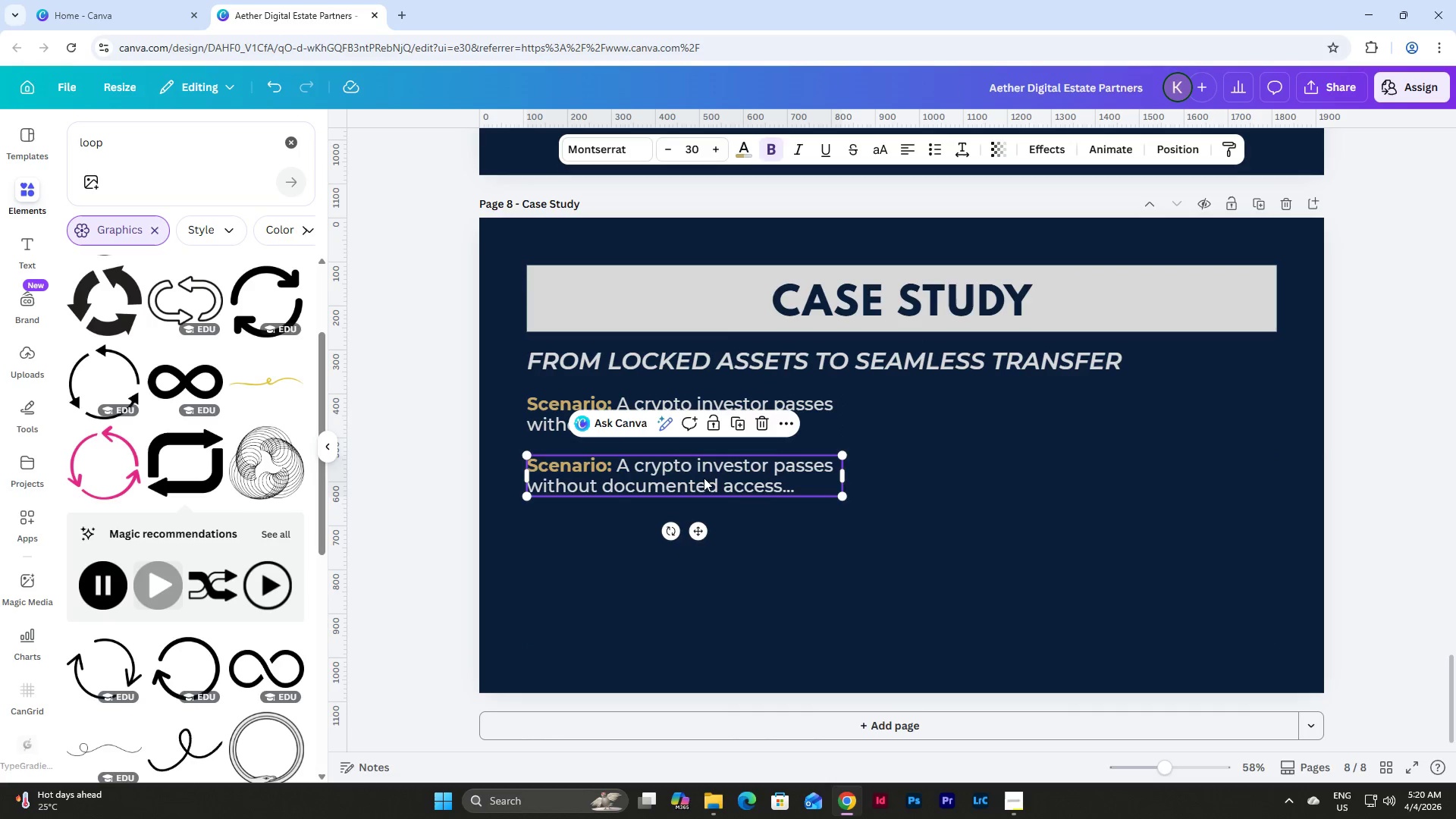 
left_click([704, 478])
 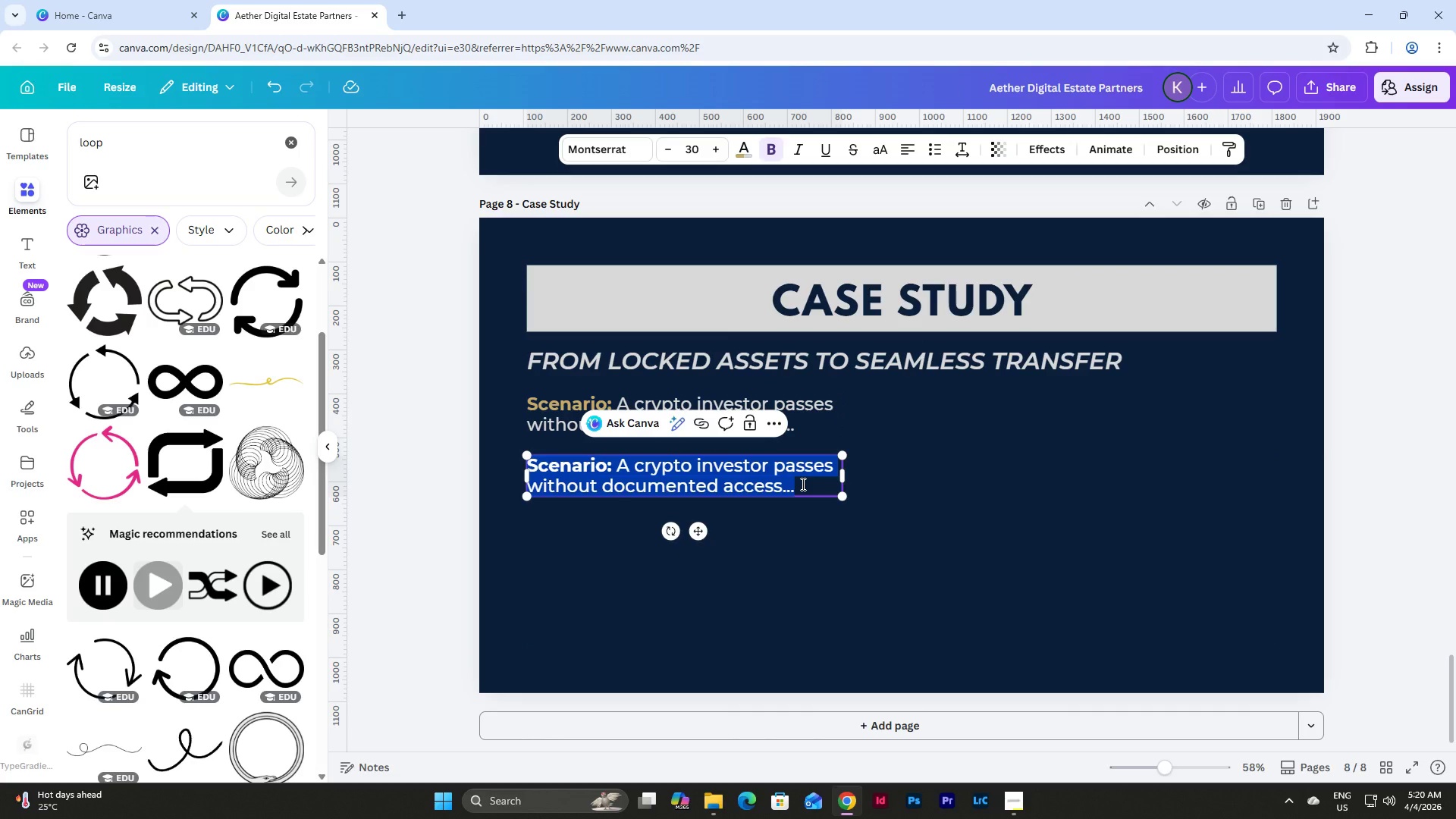 
type(AETHER')
key(Backspace)
type( PR)
key(Backspace)
key(Backspace)
key(Backspace)
type('S PROCESS)
 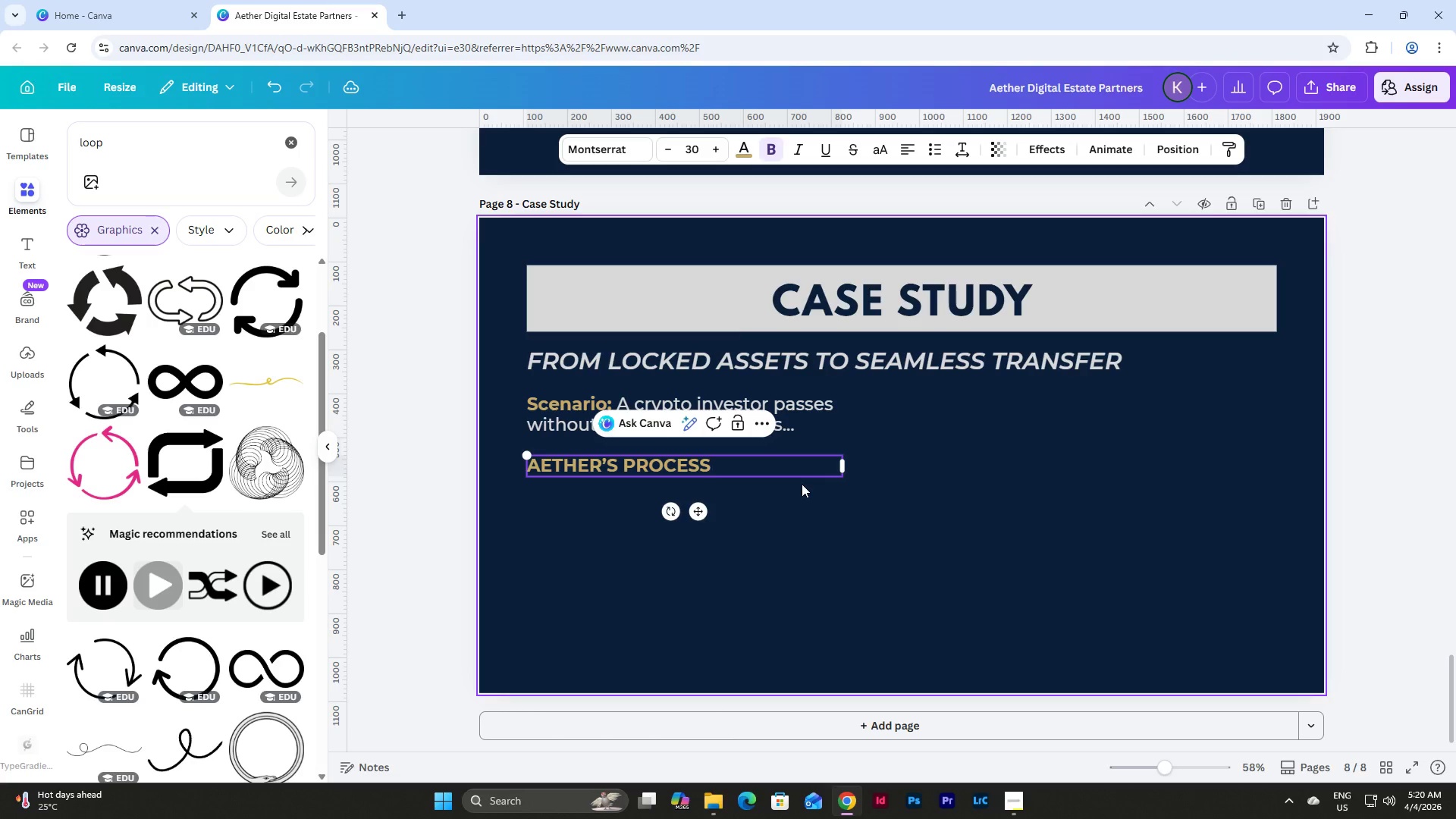 
left_click([802, 484])
 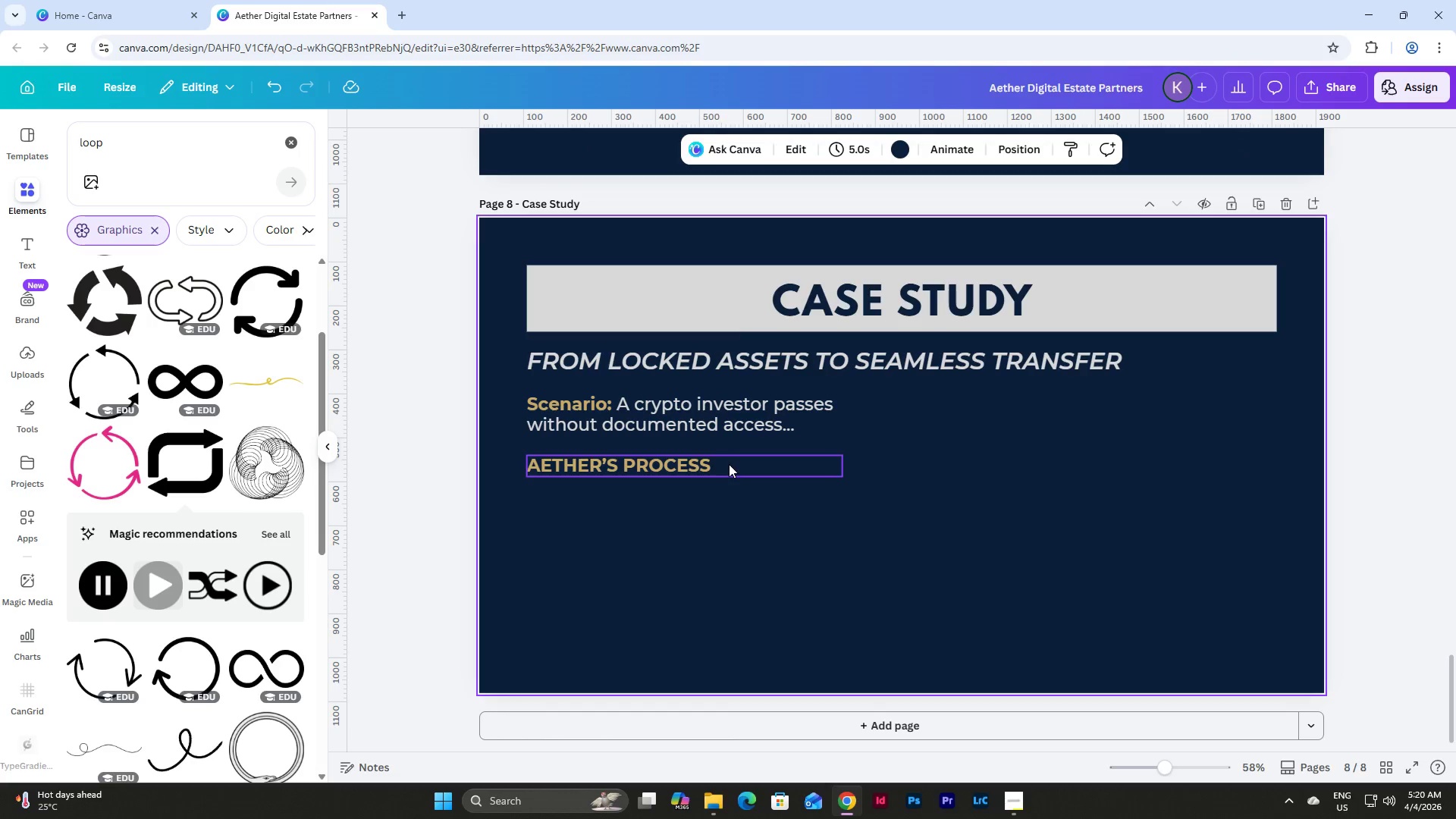 
left_click([718, 478])
 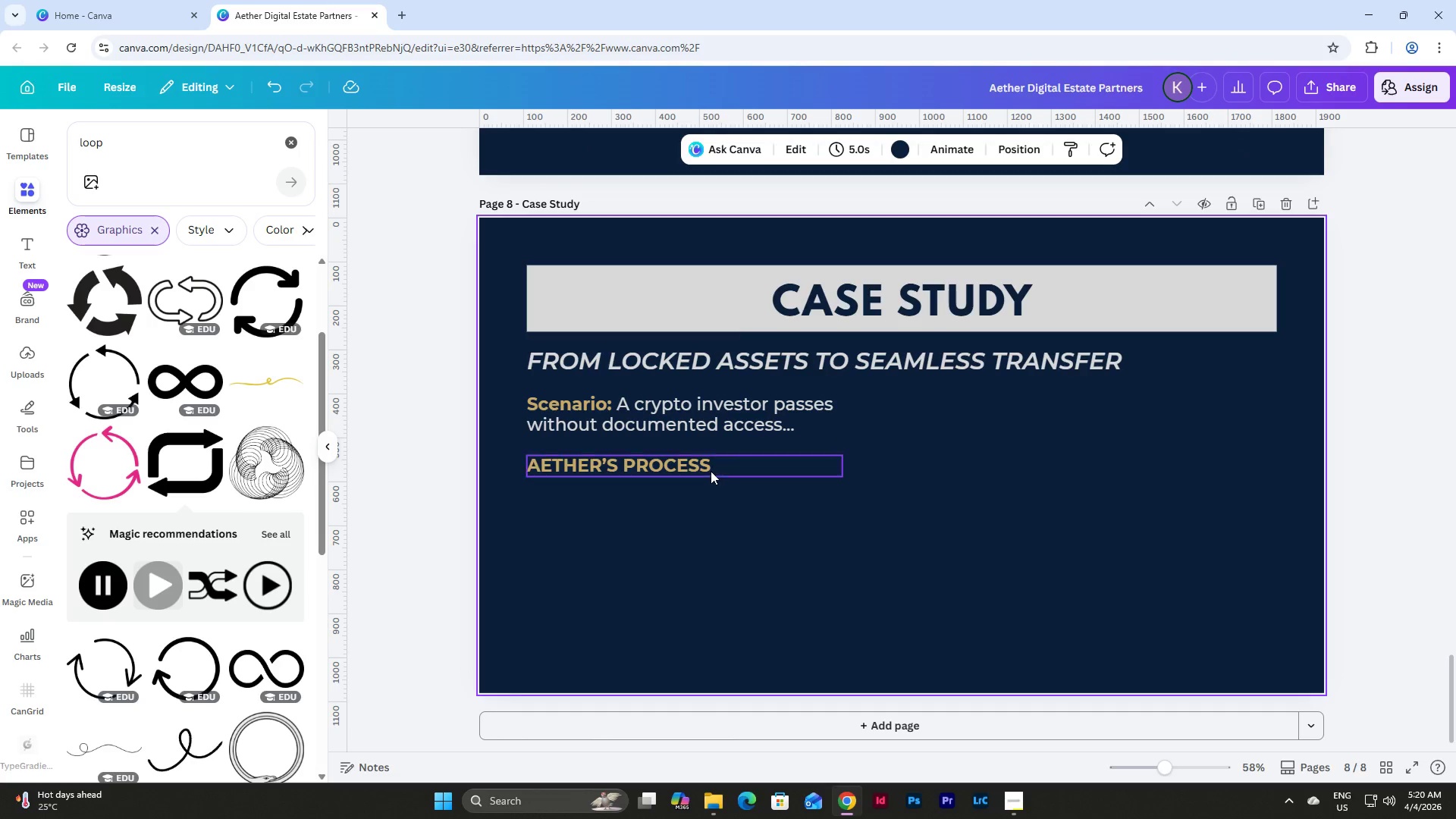 
left_click([710, 469])
 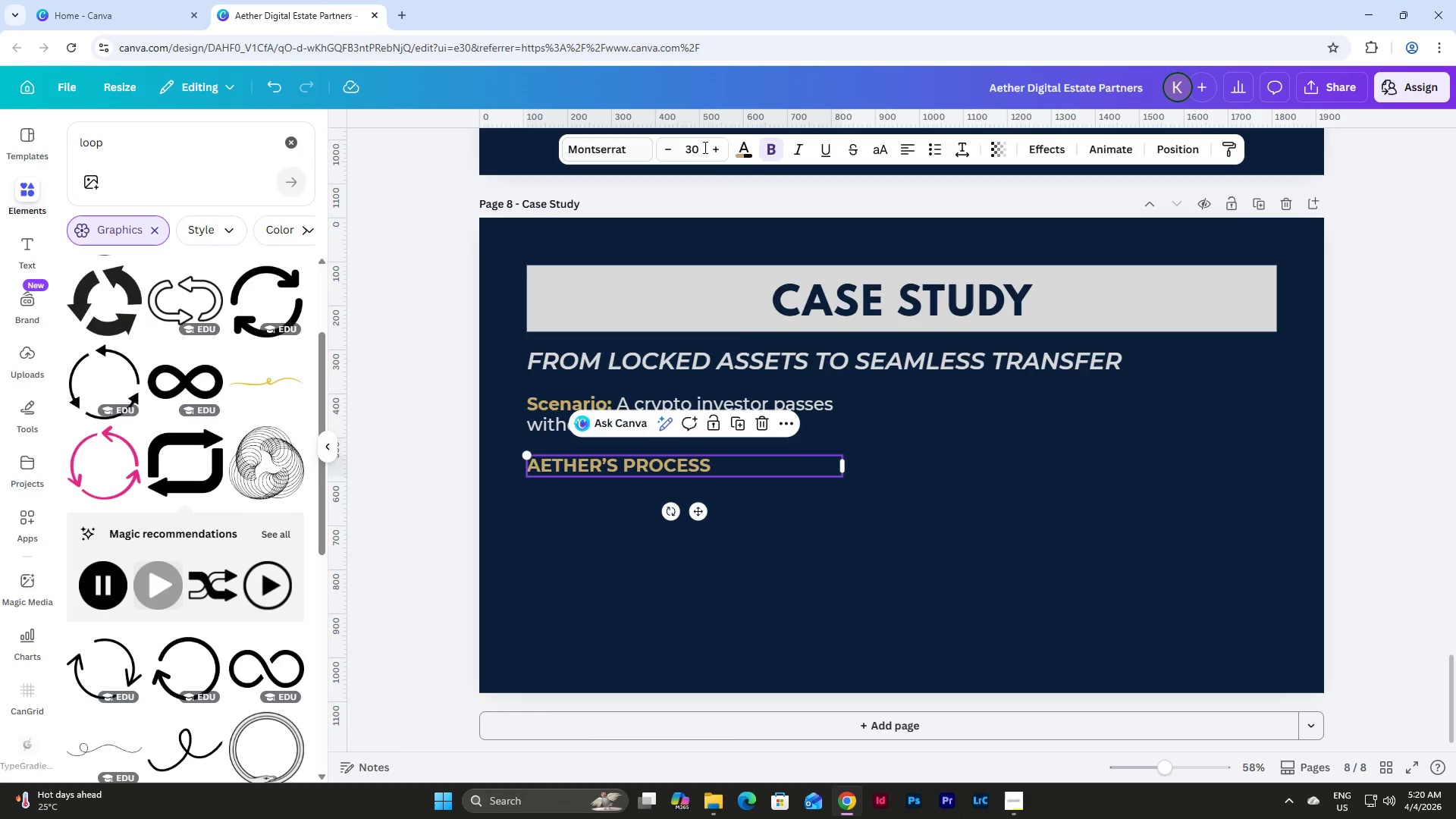 
left_click([748, 145])
 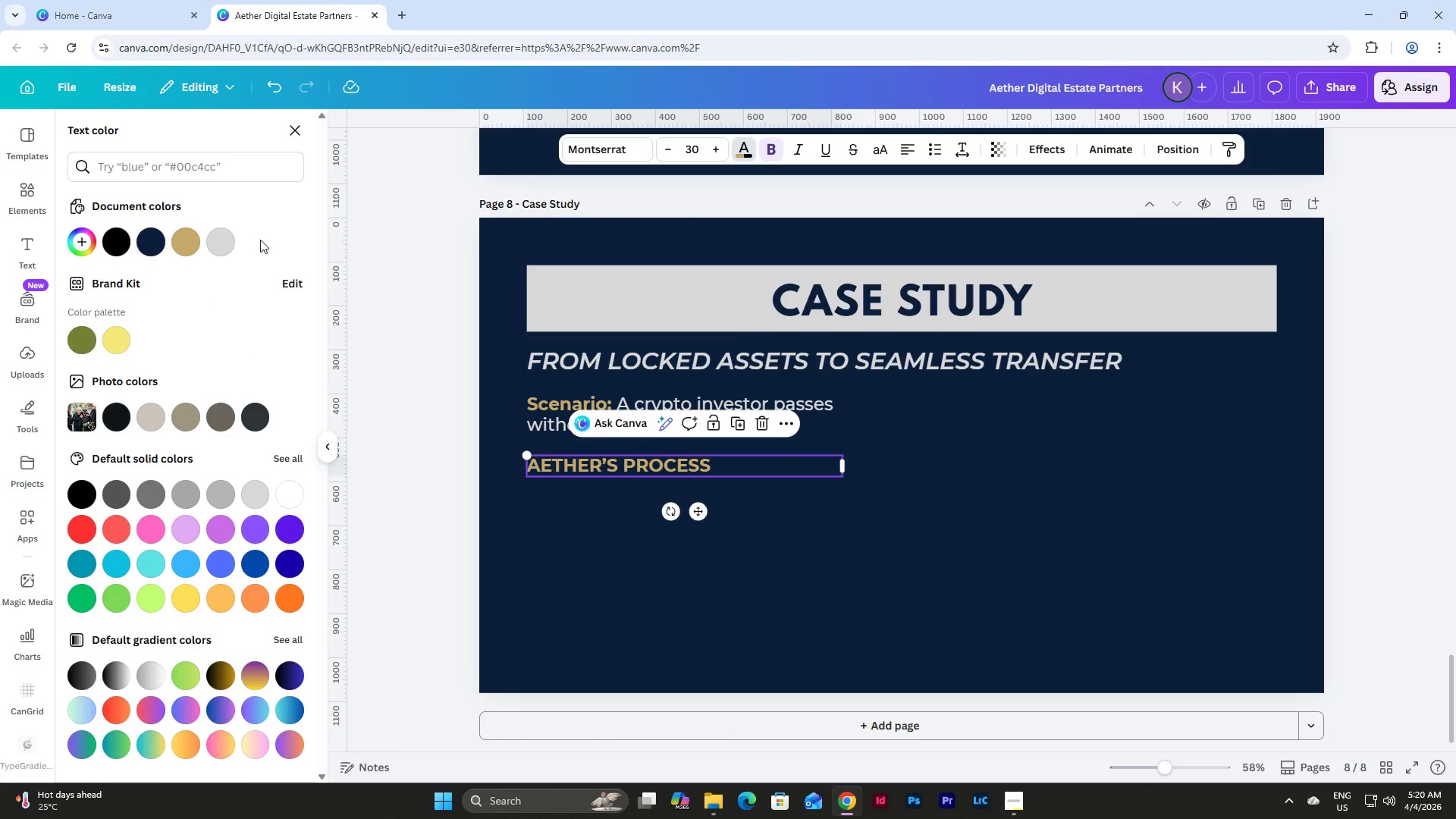 
left_click([226, 249])
 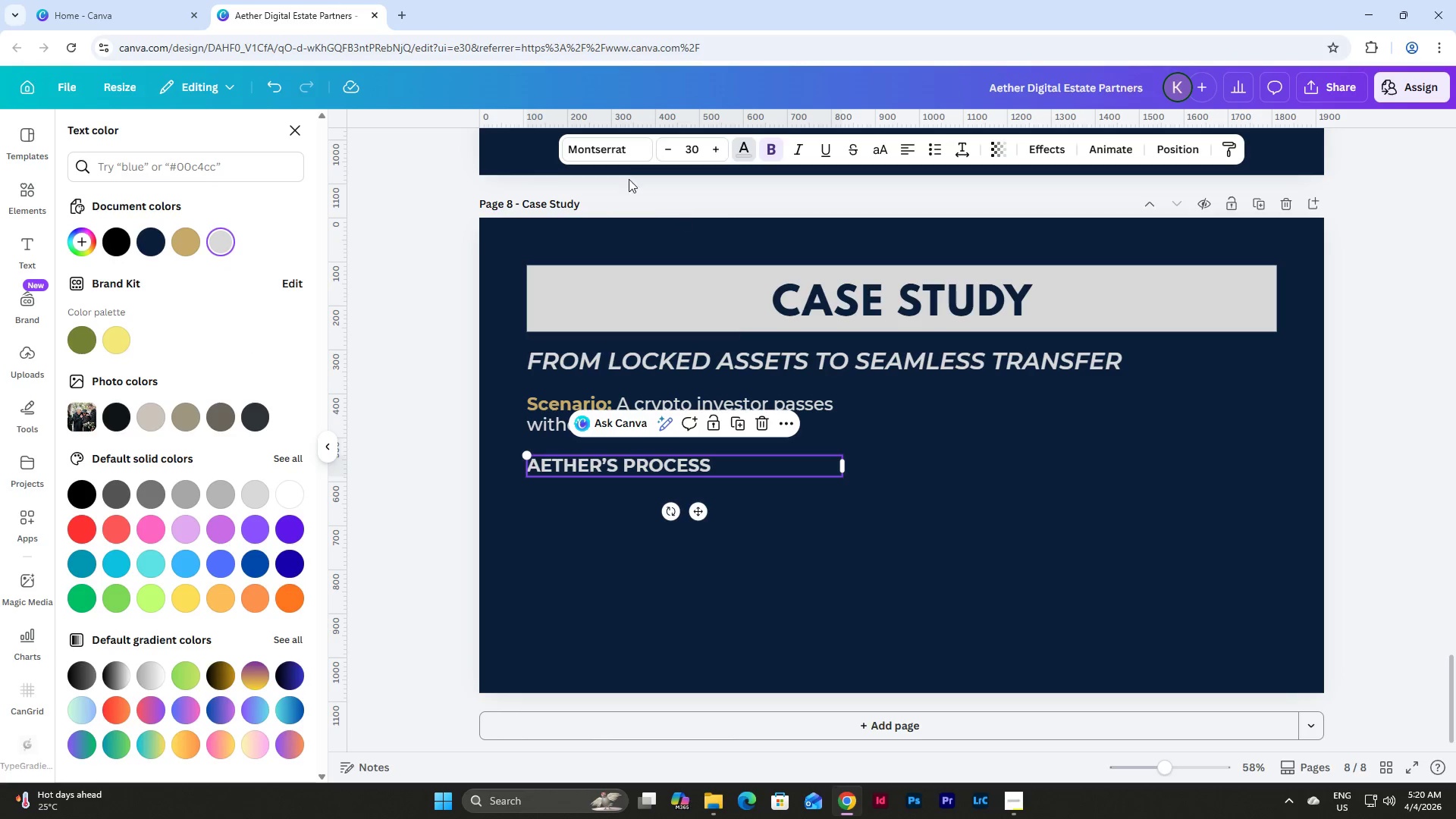 
left_click([620, 144])
 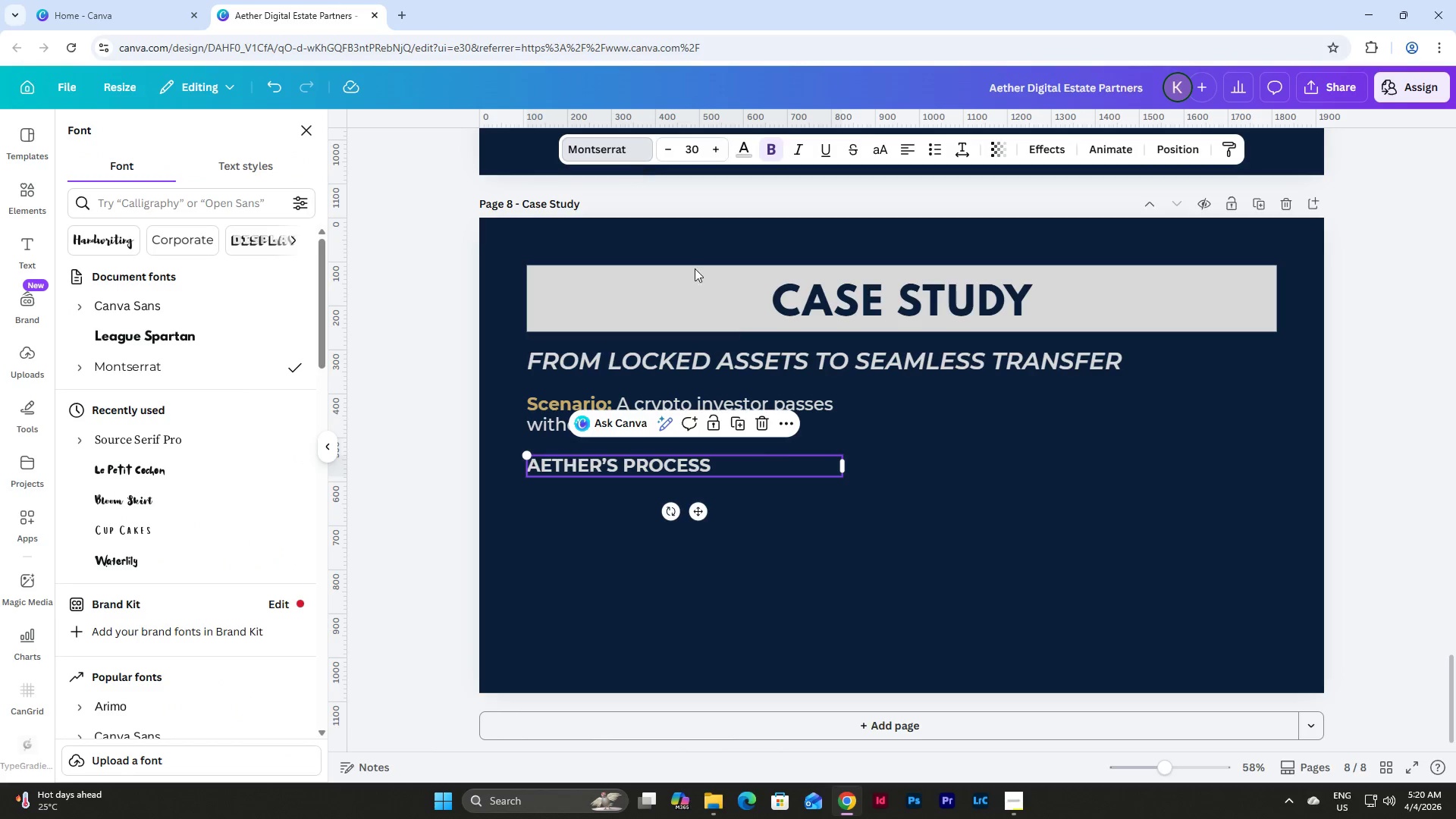 
scroll: coordinate [746, 450], scroll_direction: up, amount: 12.0
 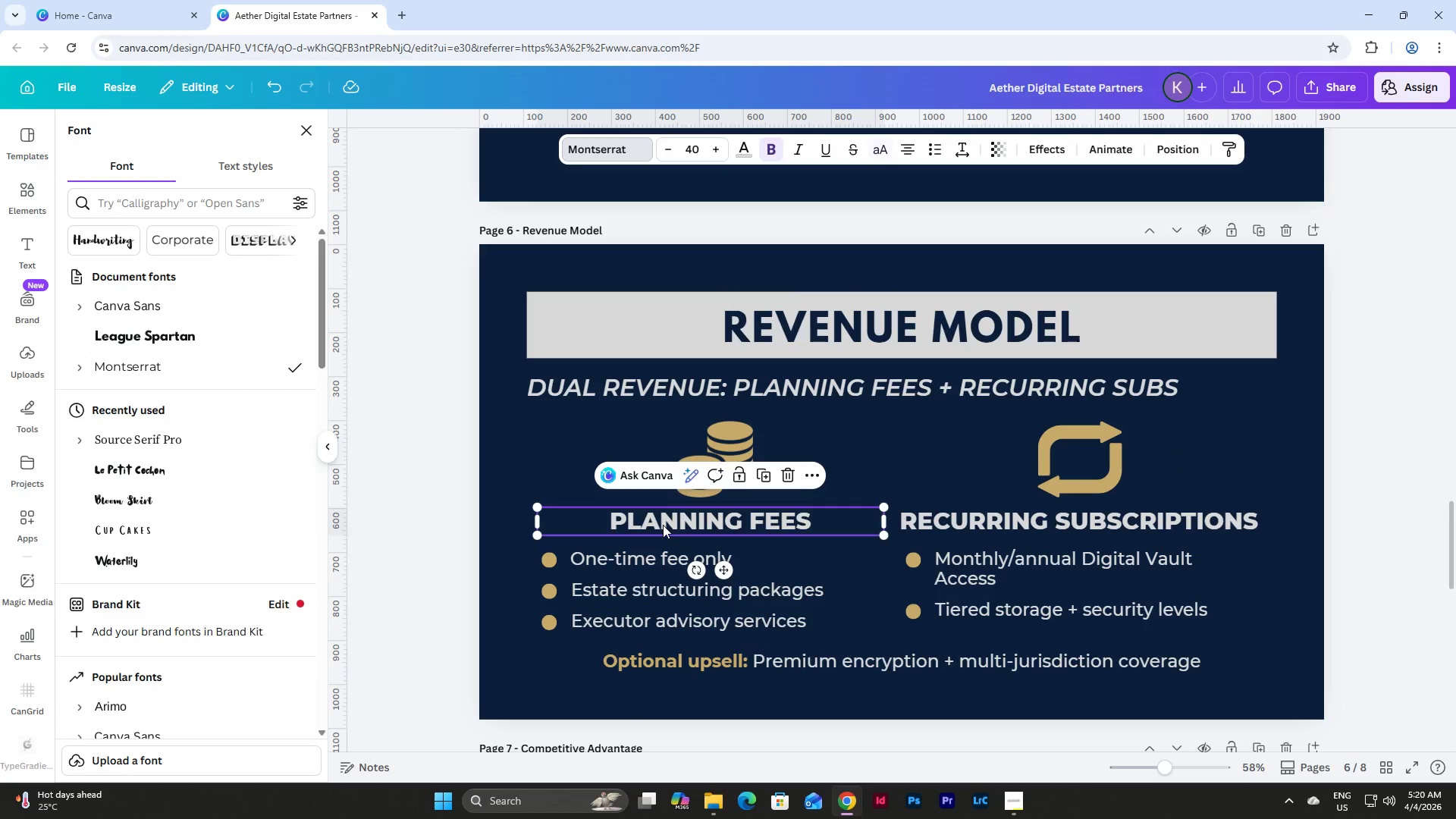 
double_click([662, 524])
 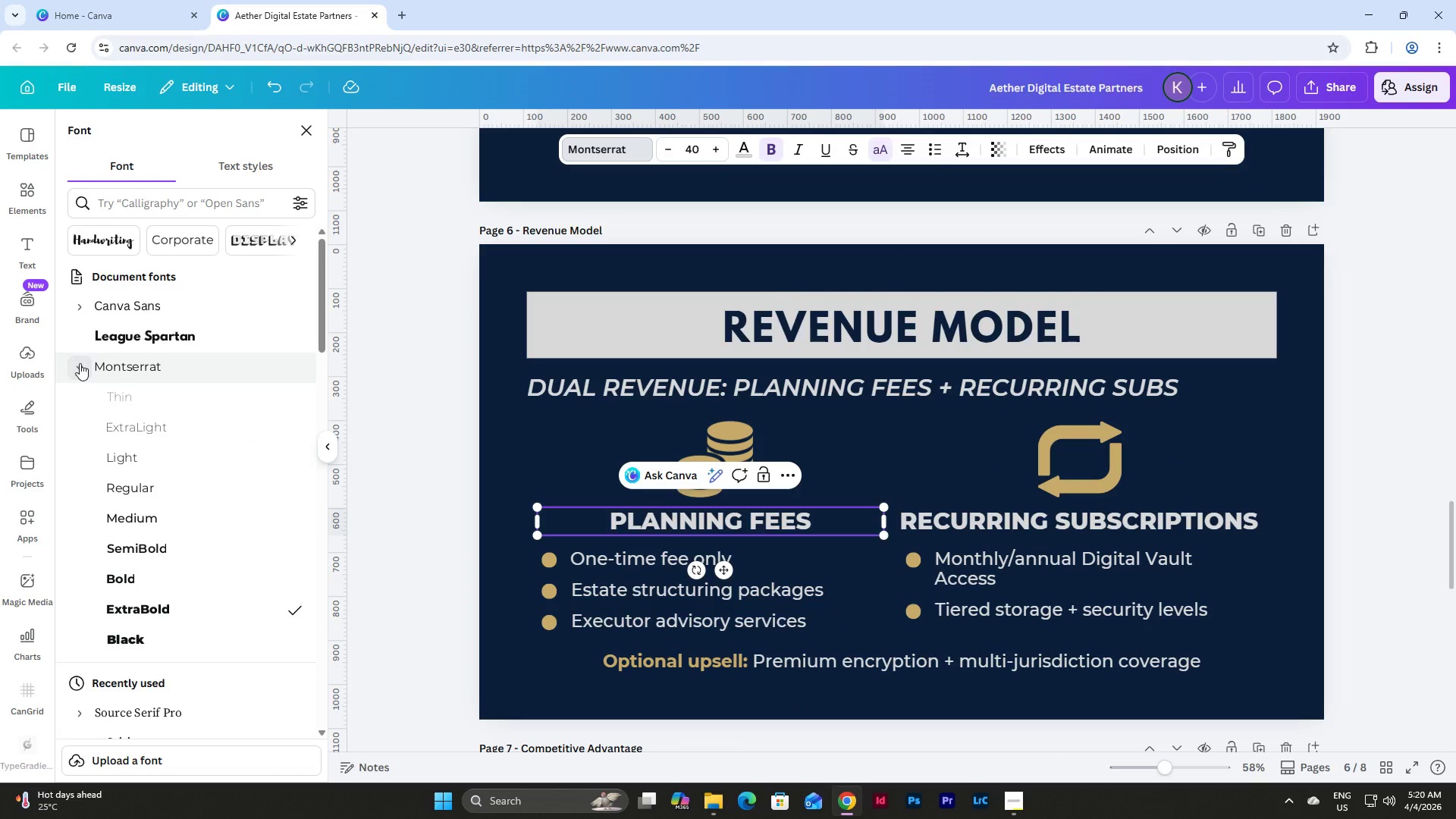 
scroll: coordinate [580, 457], scroll_direction: down, amount: 15.0
 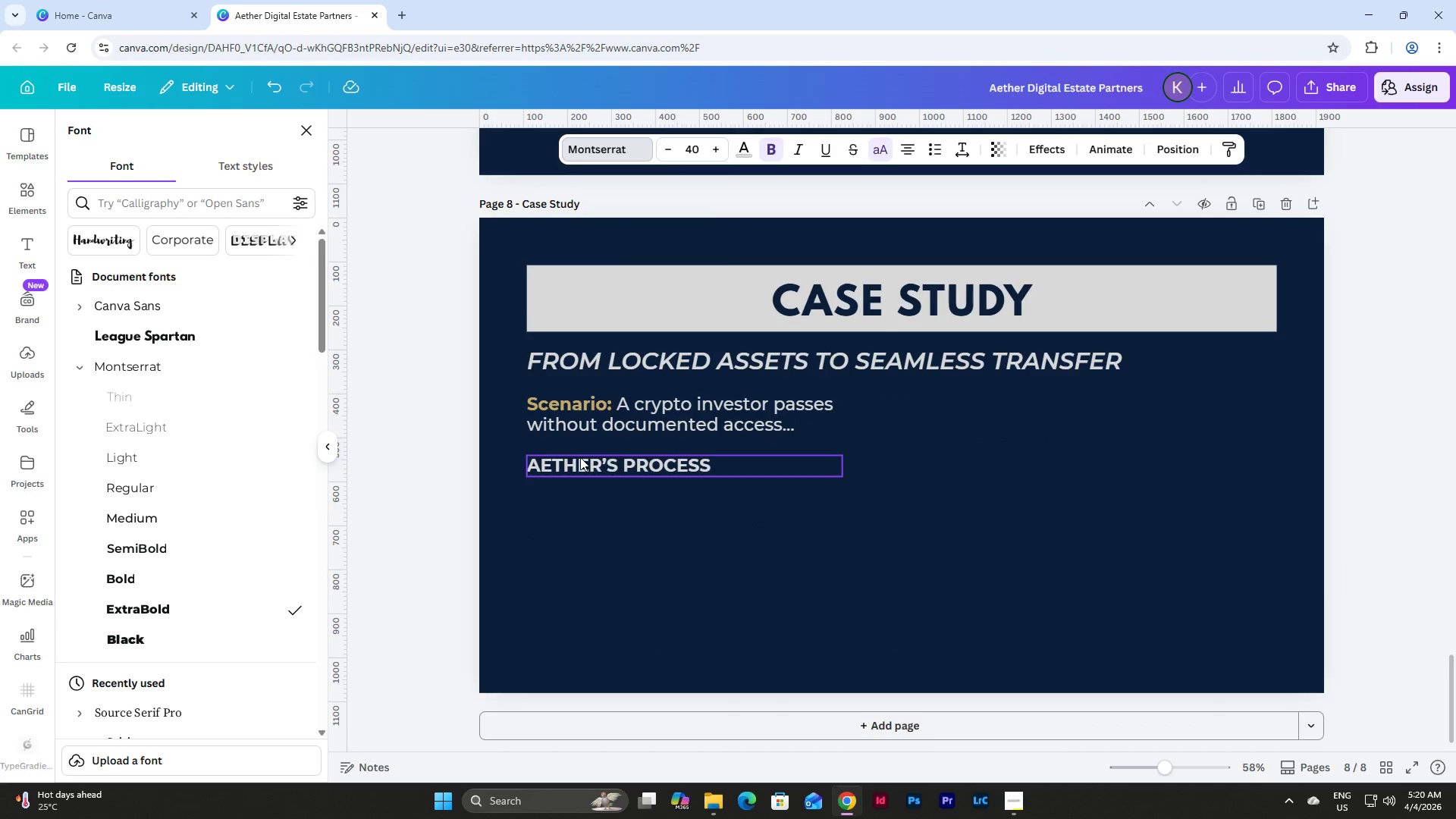 
left_click([585, 457])
 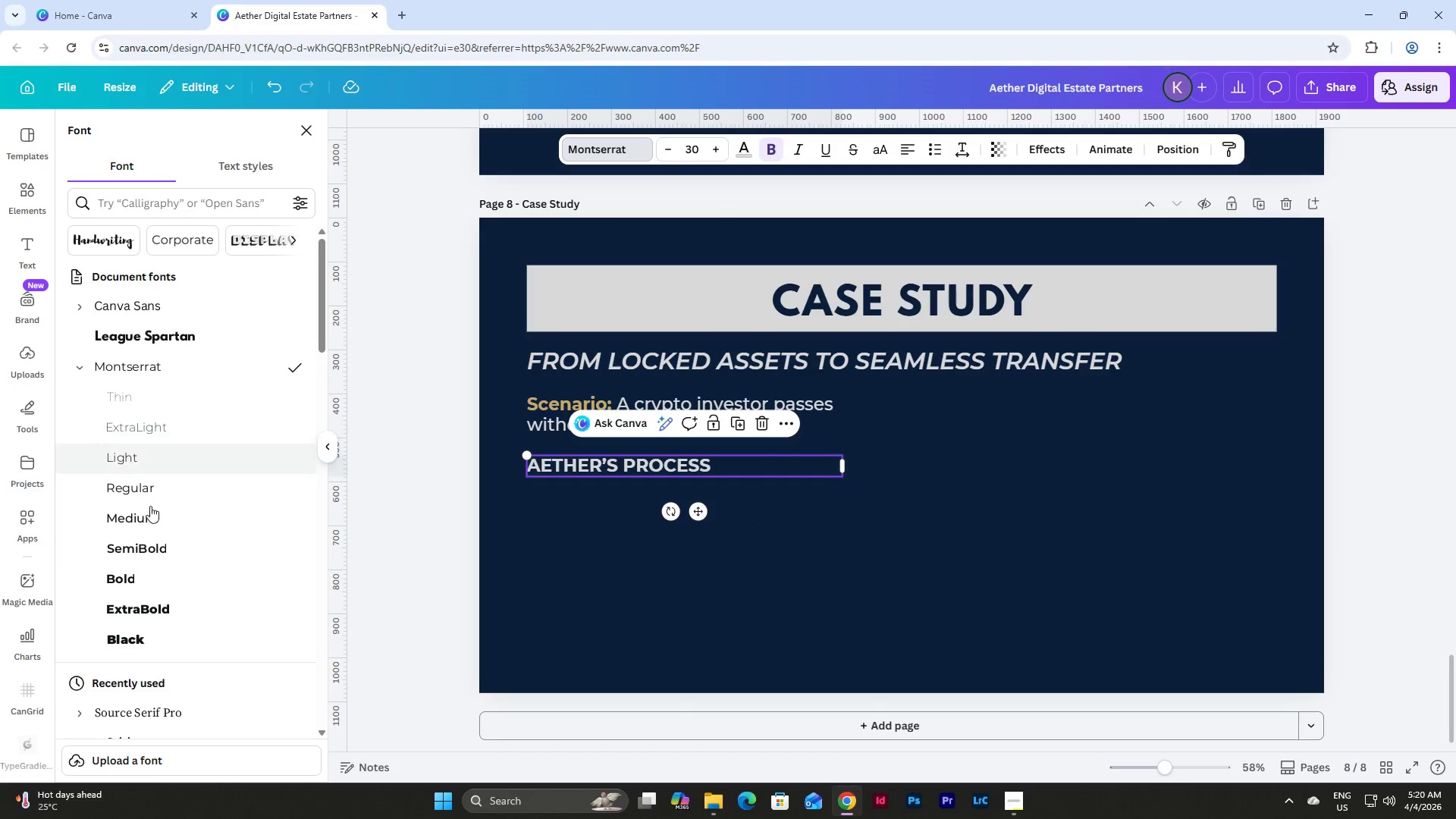 
left_click([191, 609])
 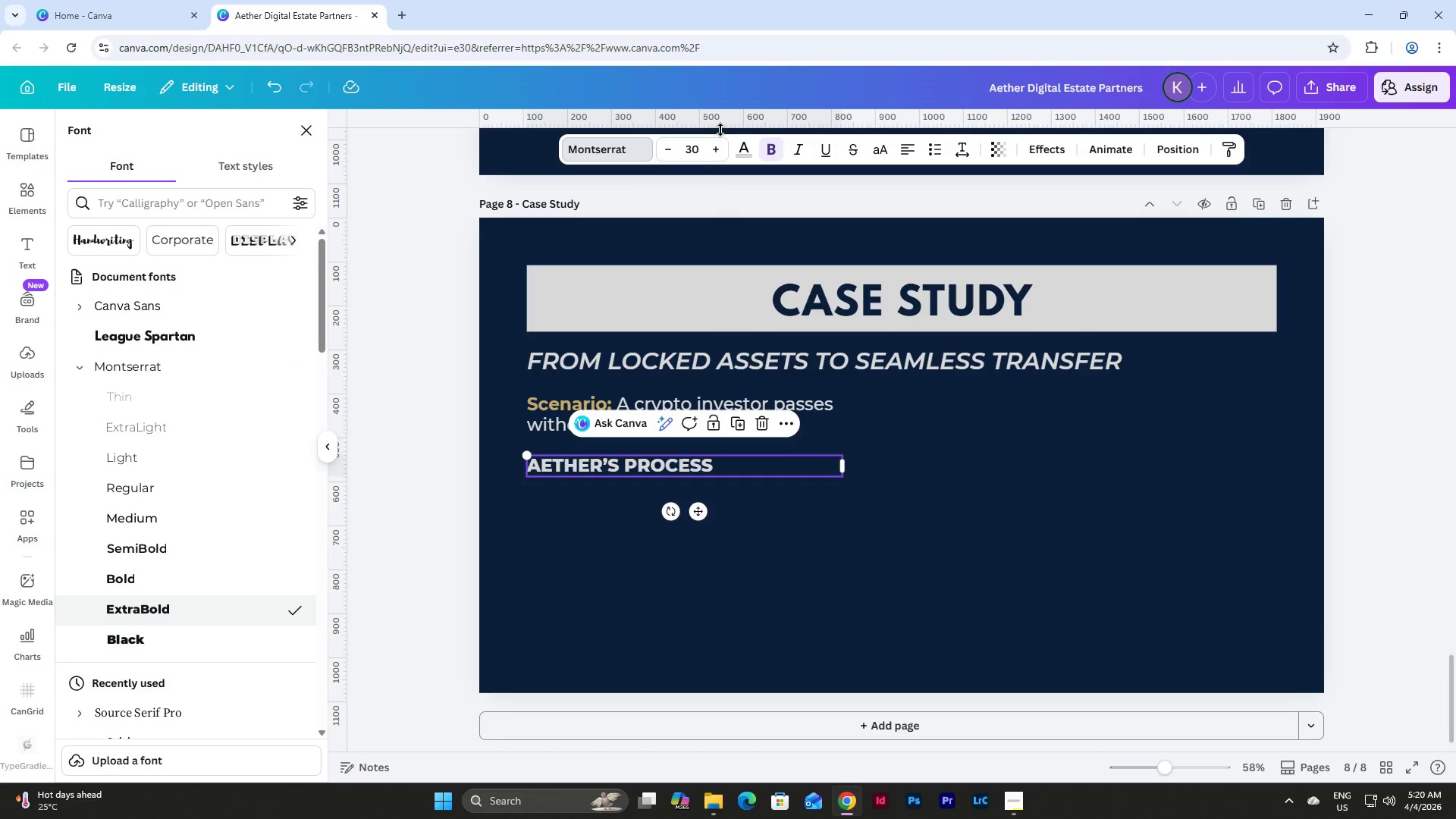 
left_click([697, 147])
 